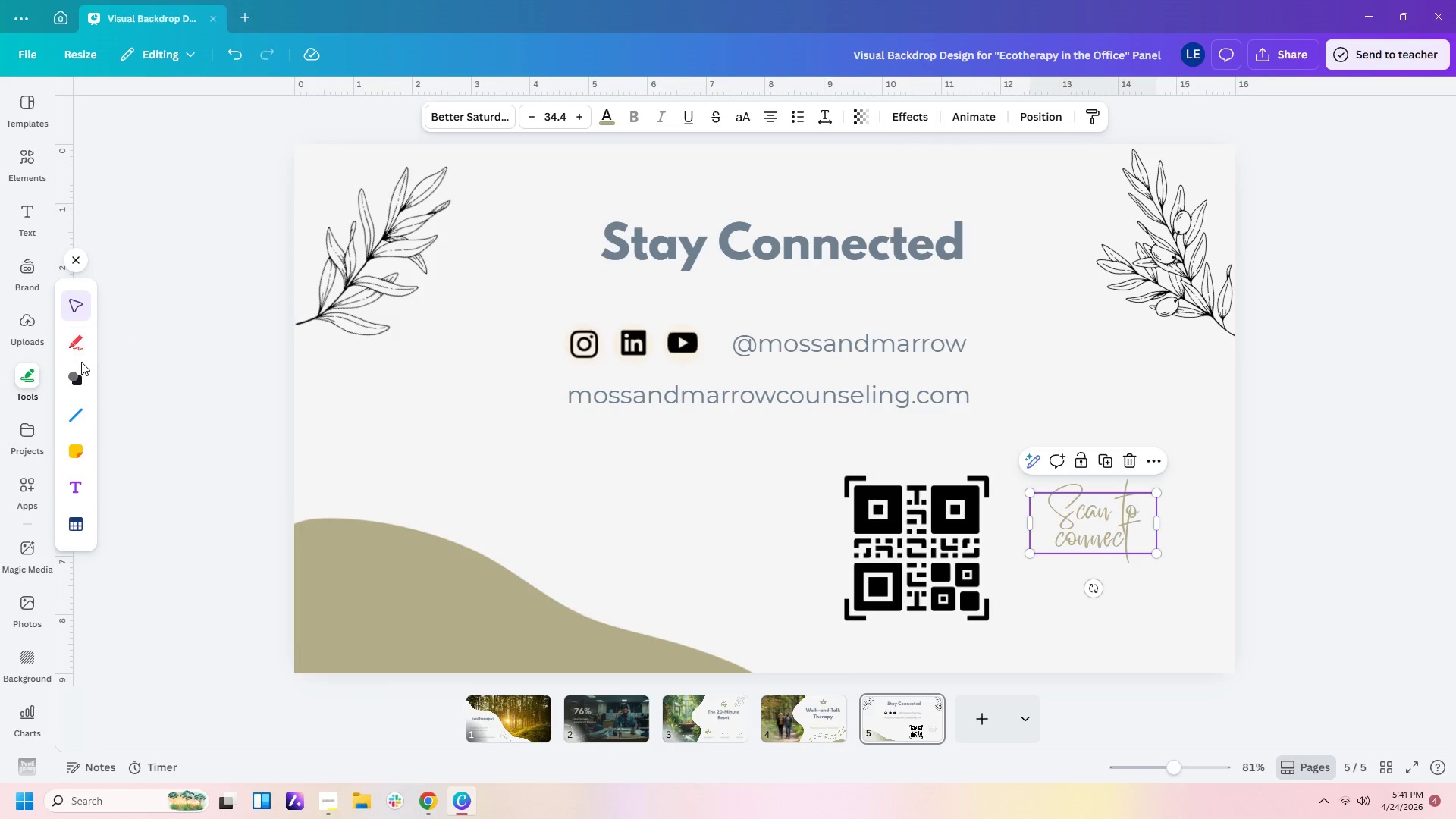 
double_click([81, 378])
 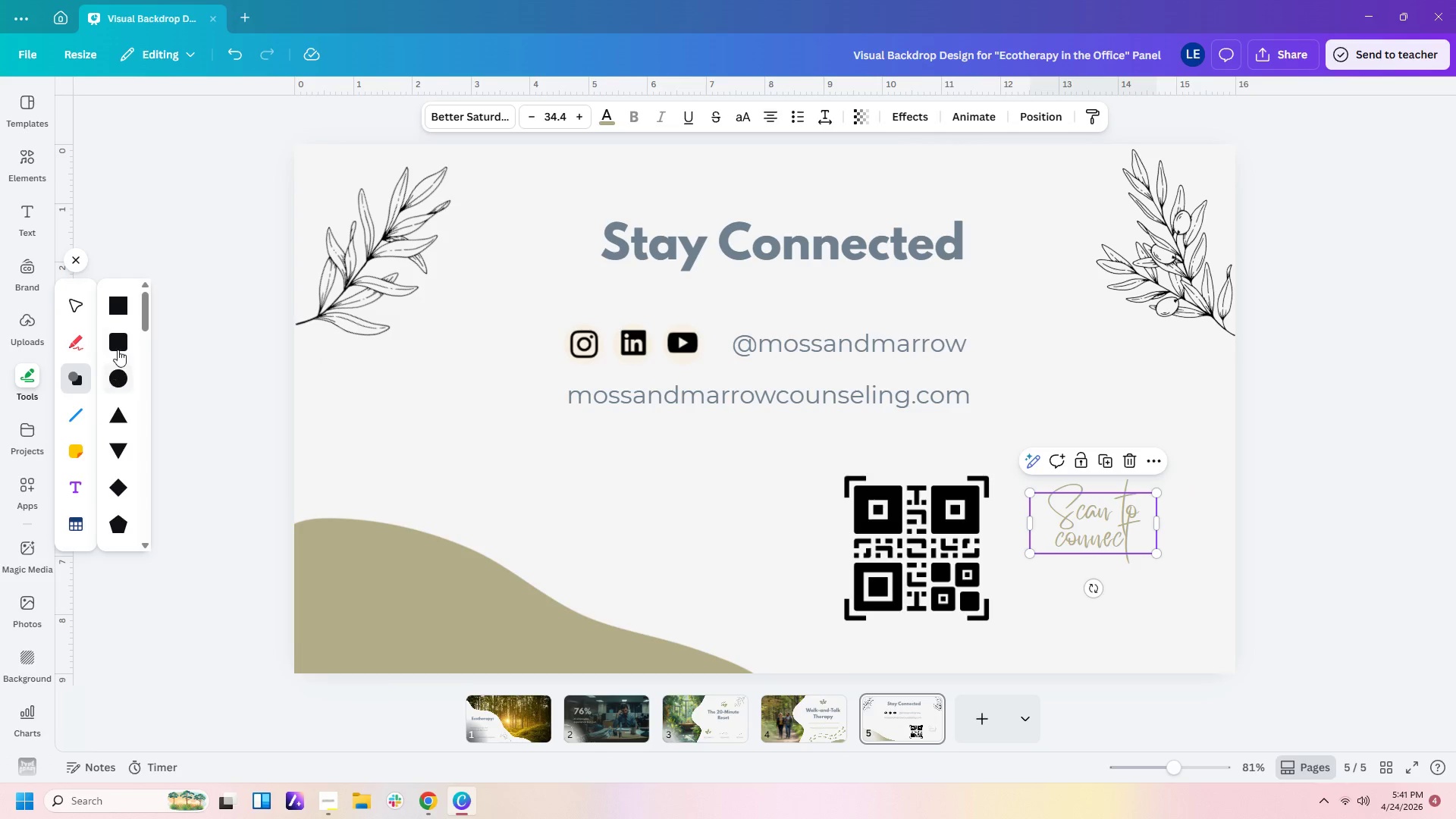 
left_click([119, 342])
 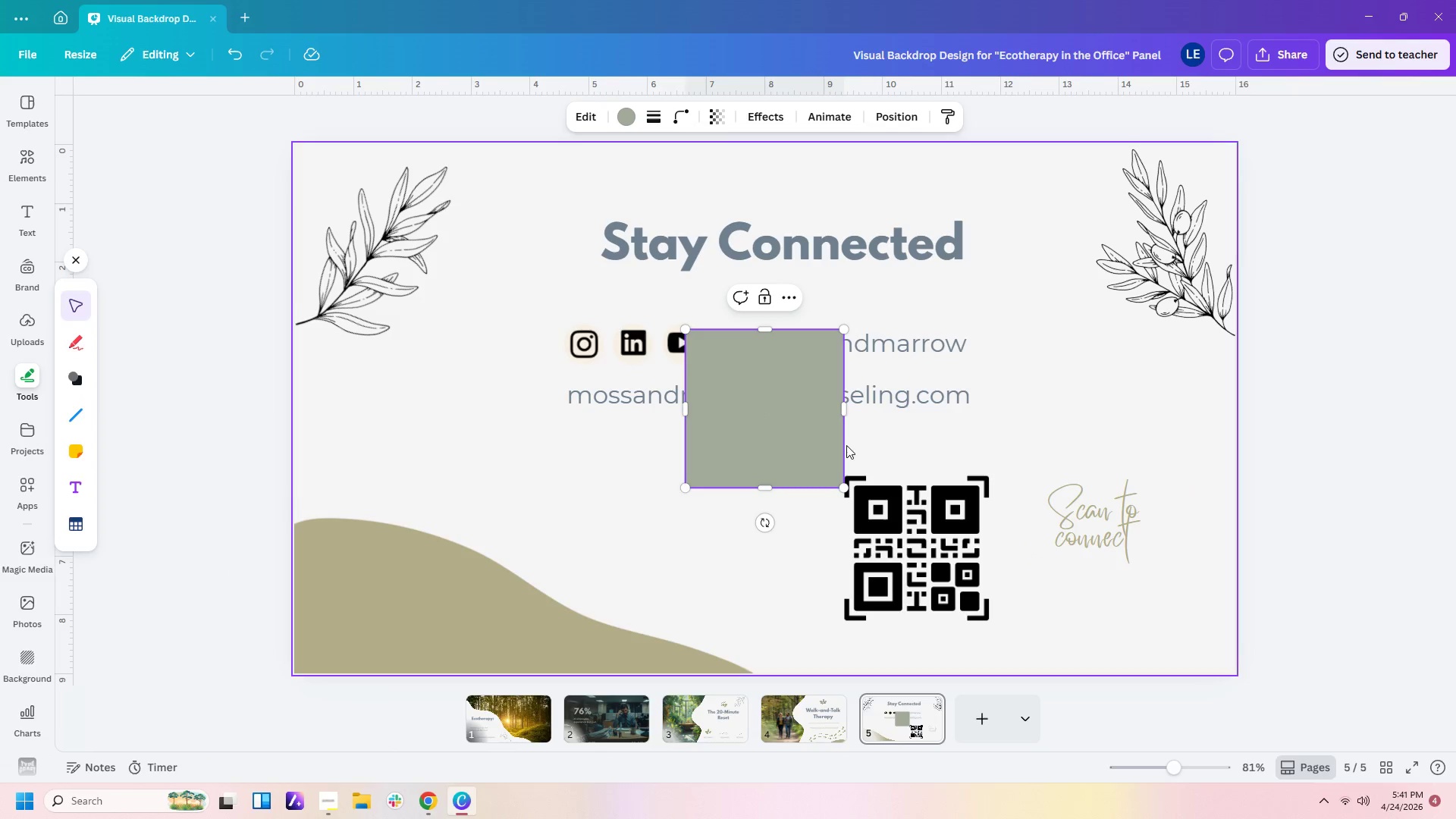 
left_click_drag(start_coordinate=[803, 440], to_coordinate=[956, 586])
 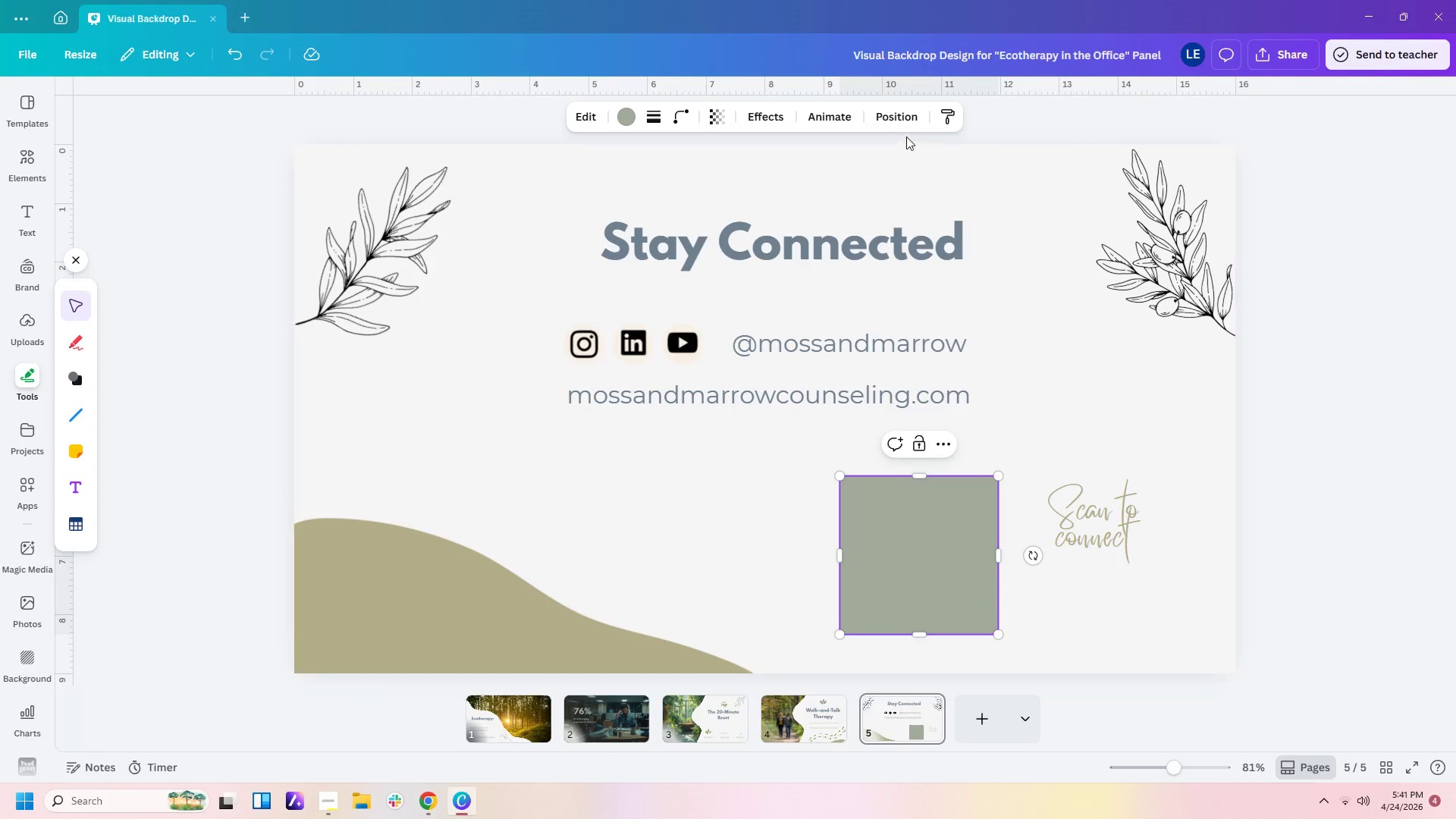 
left_click([904, 113])
 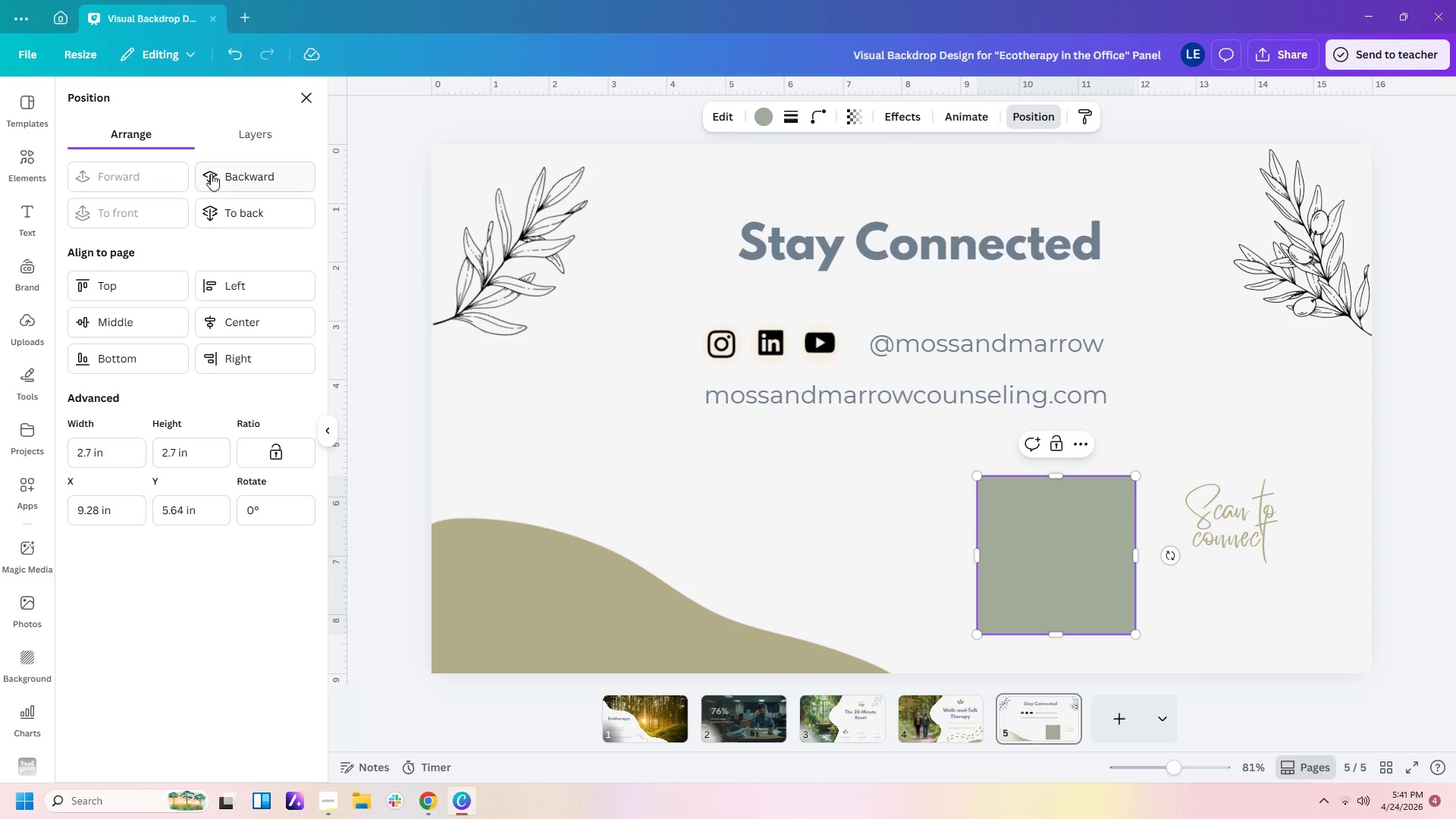 
left_click([231, 212])
 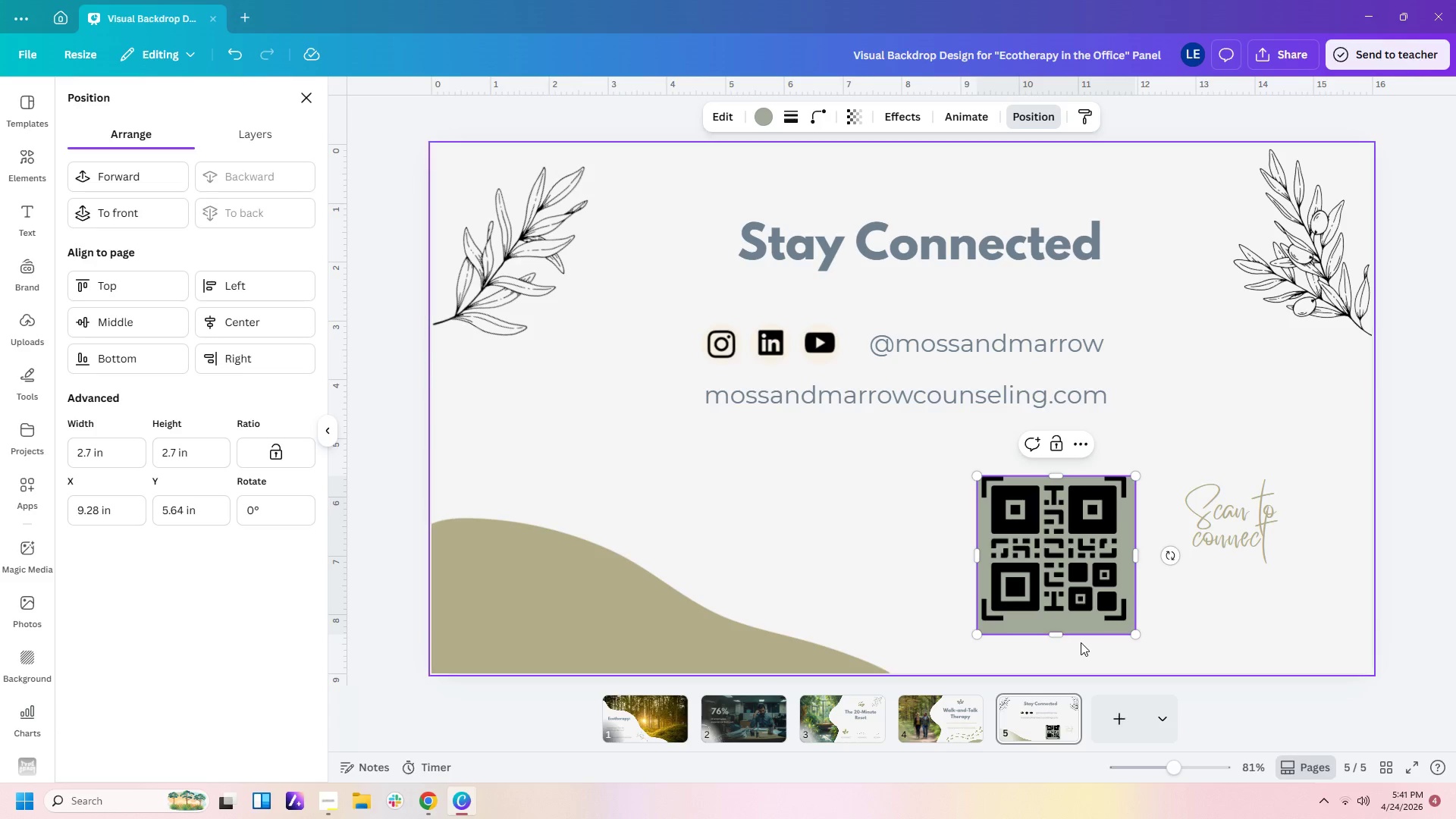 
left_click_drag(start_coordinate=[1069, 629], to_coordinate=[1067, 623])
 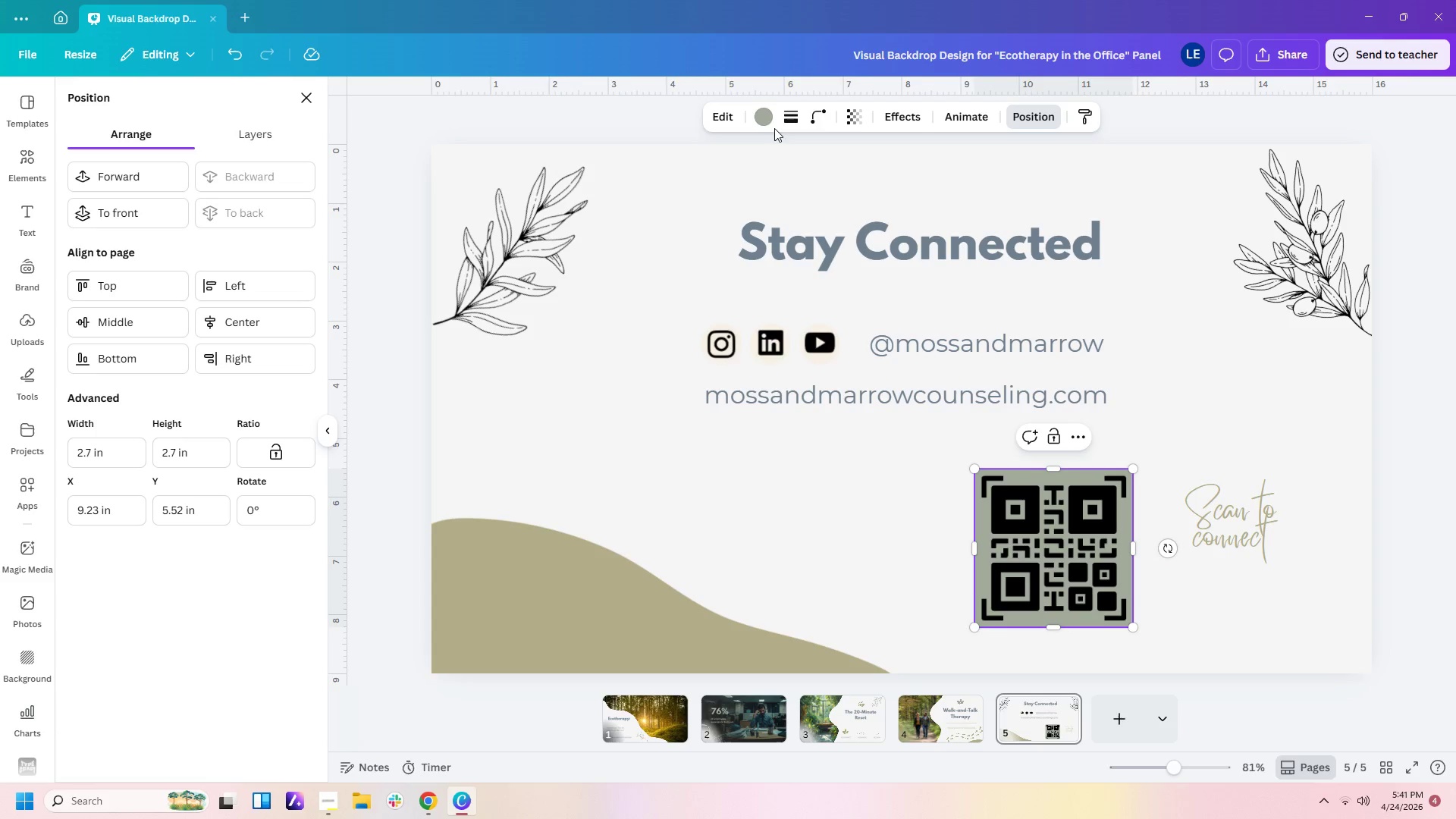 
left_click([764, 115])
 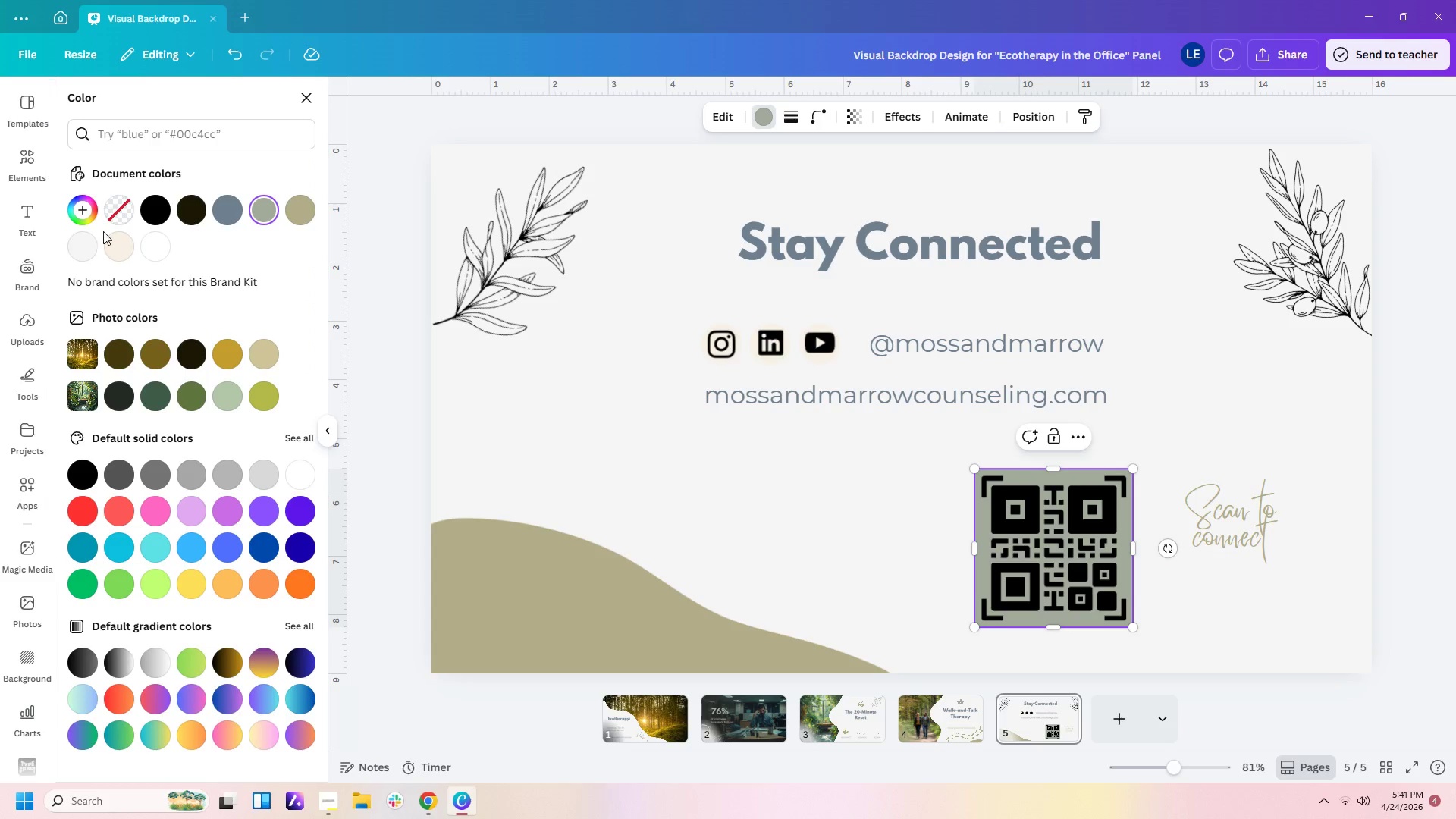 
left_click([112, 207])
 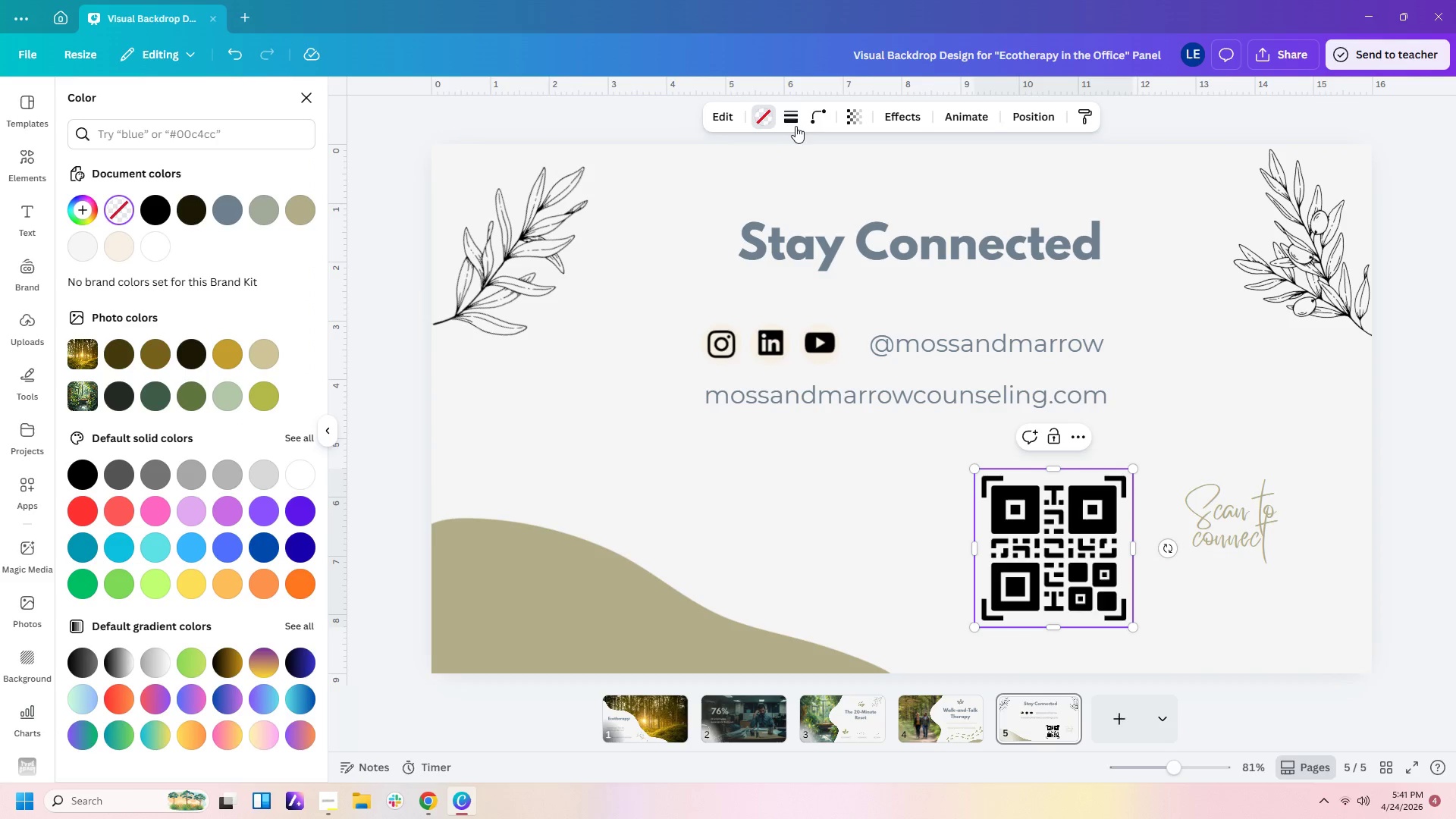 
left_click([790, 118])
 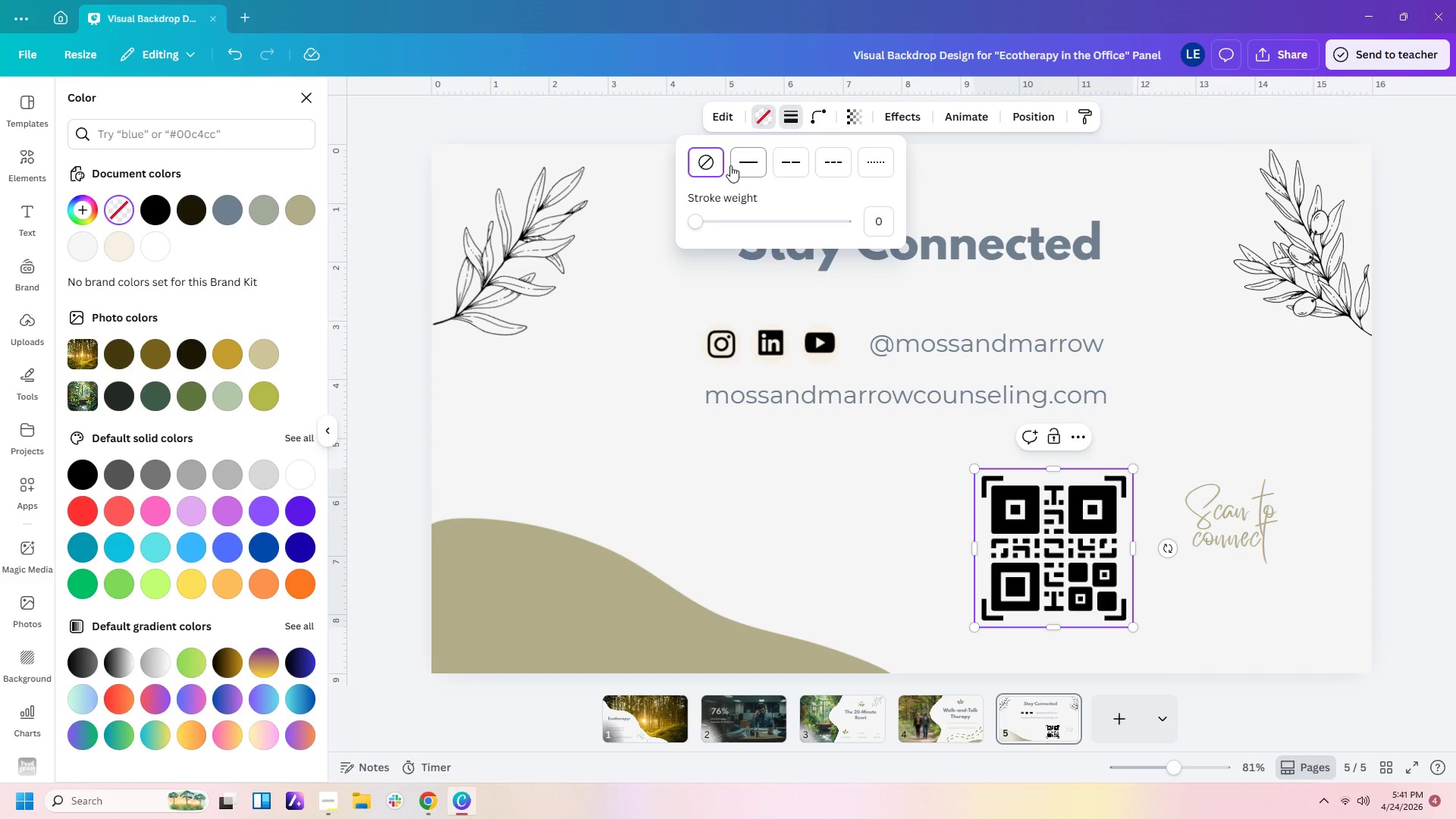 
left_click([736, 165])
 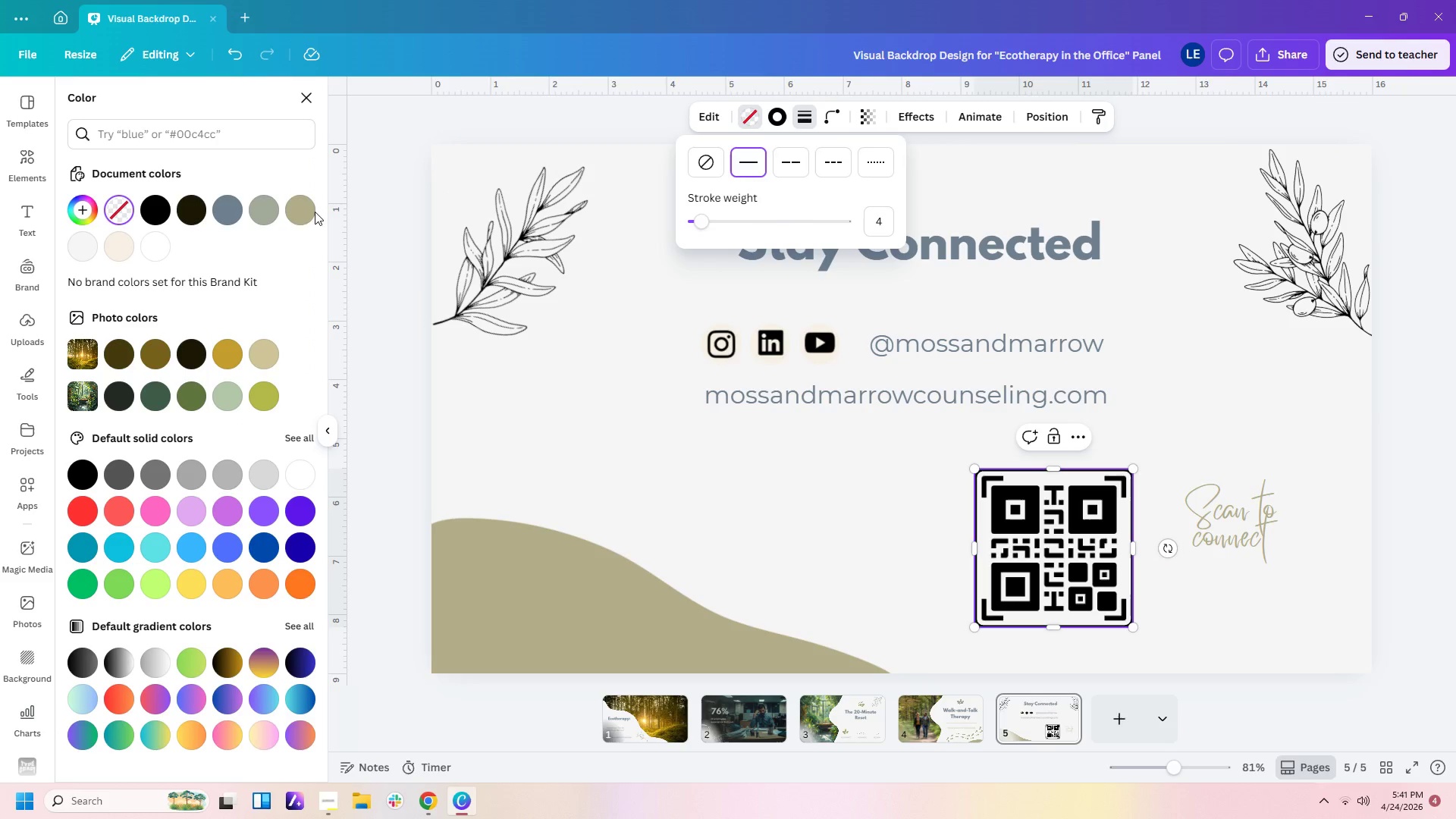 
left_click([293, 218])
 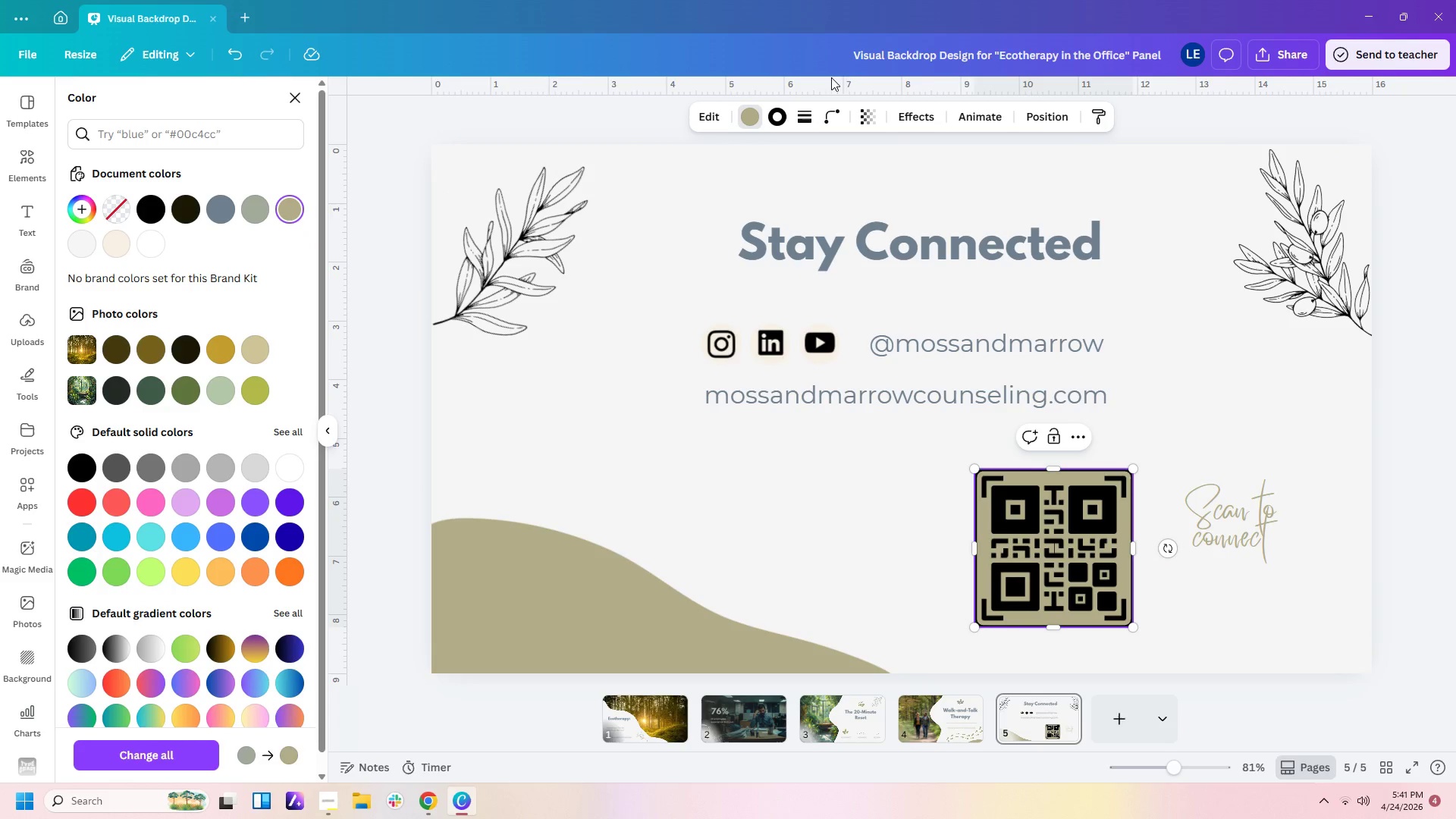 
left_click([774, 115])
 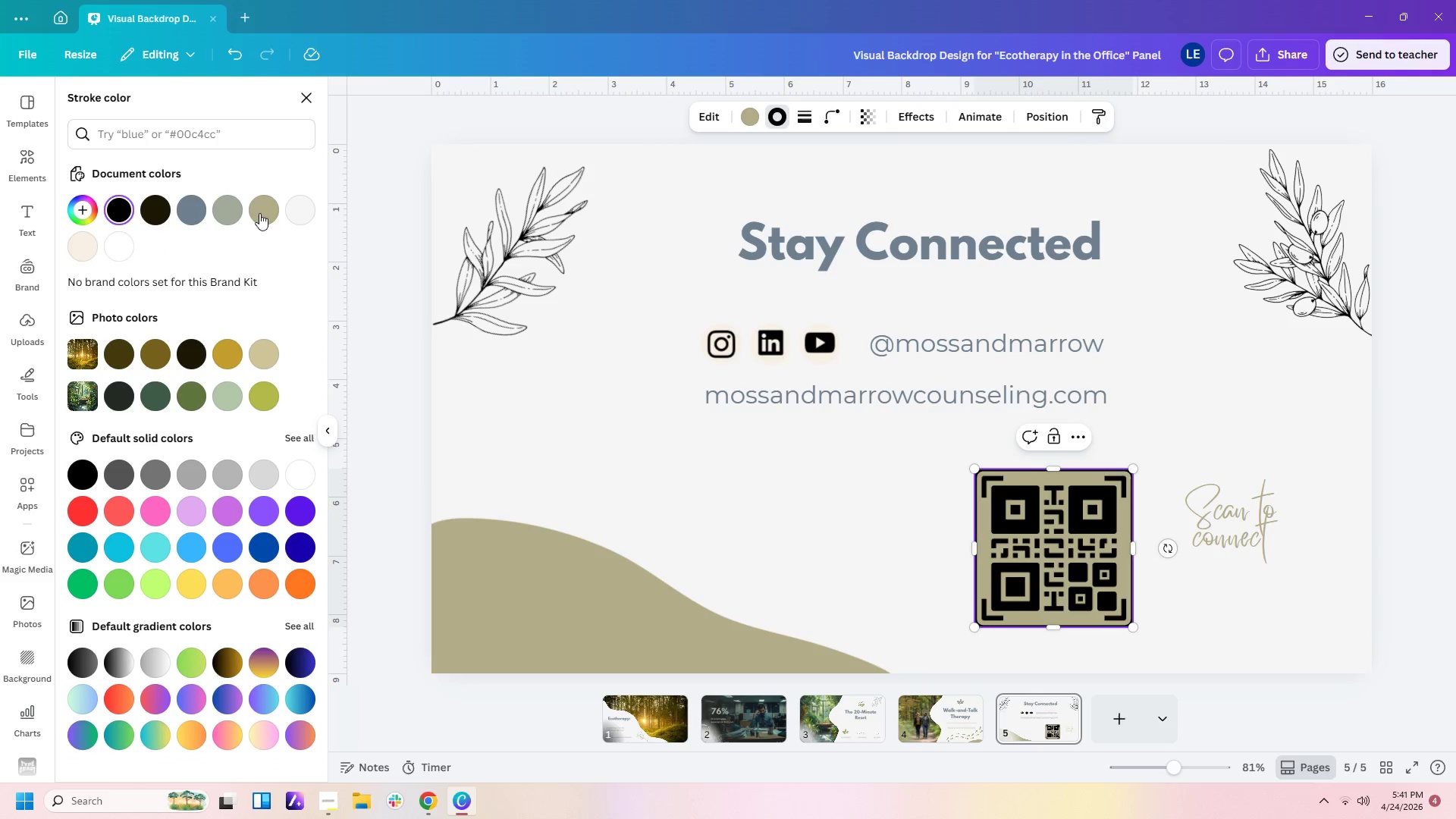 
left_click([271, 212])
 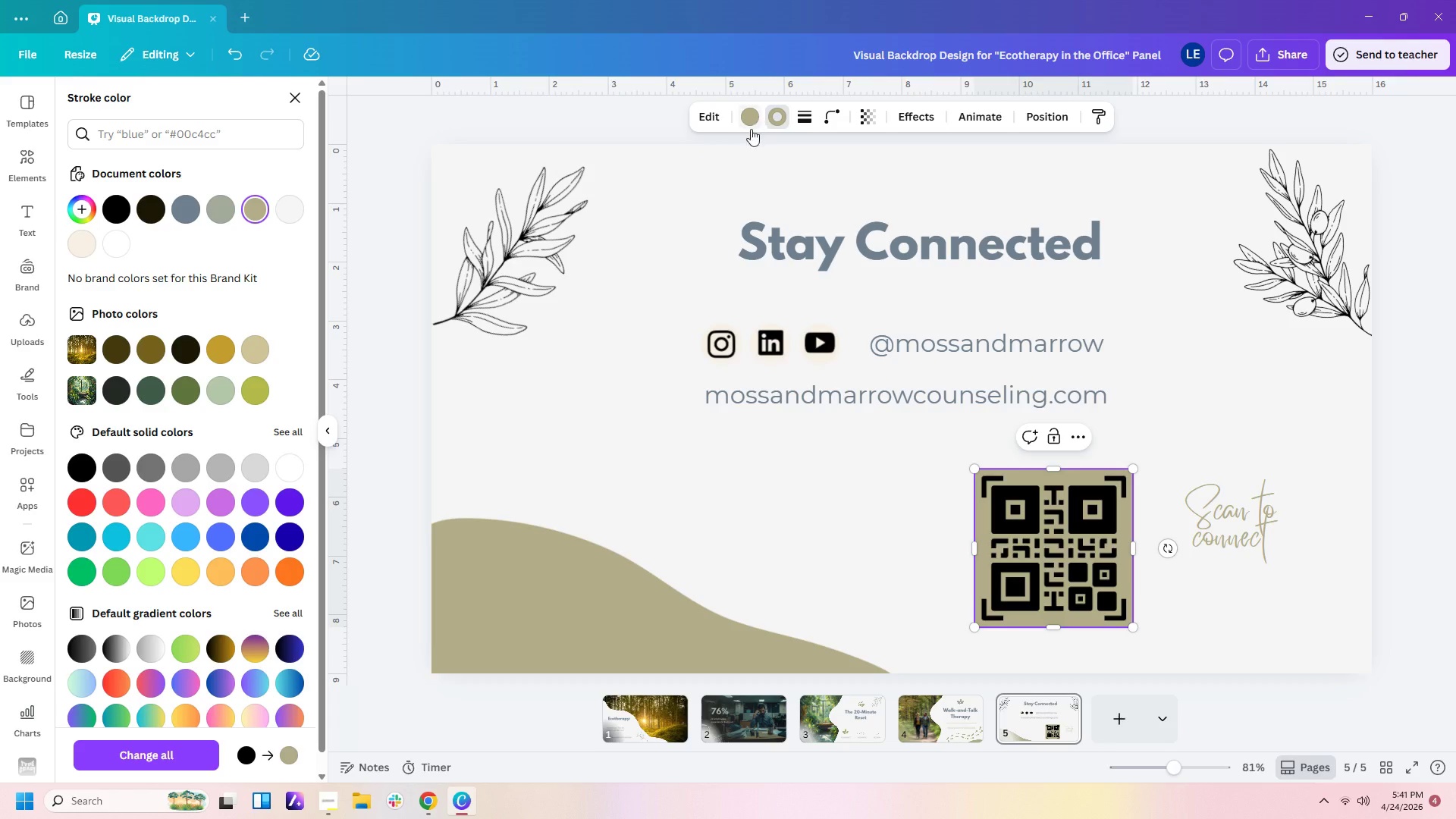 
left_click([754, 119])
 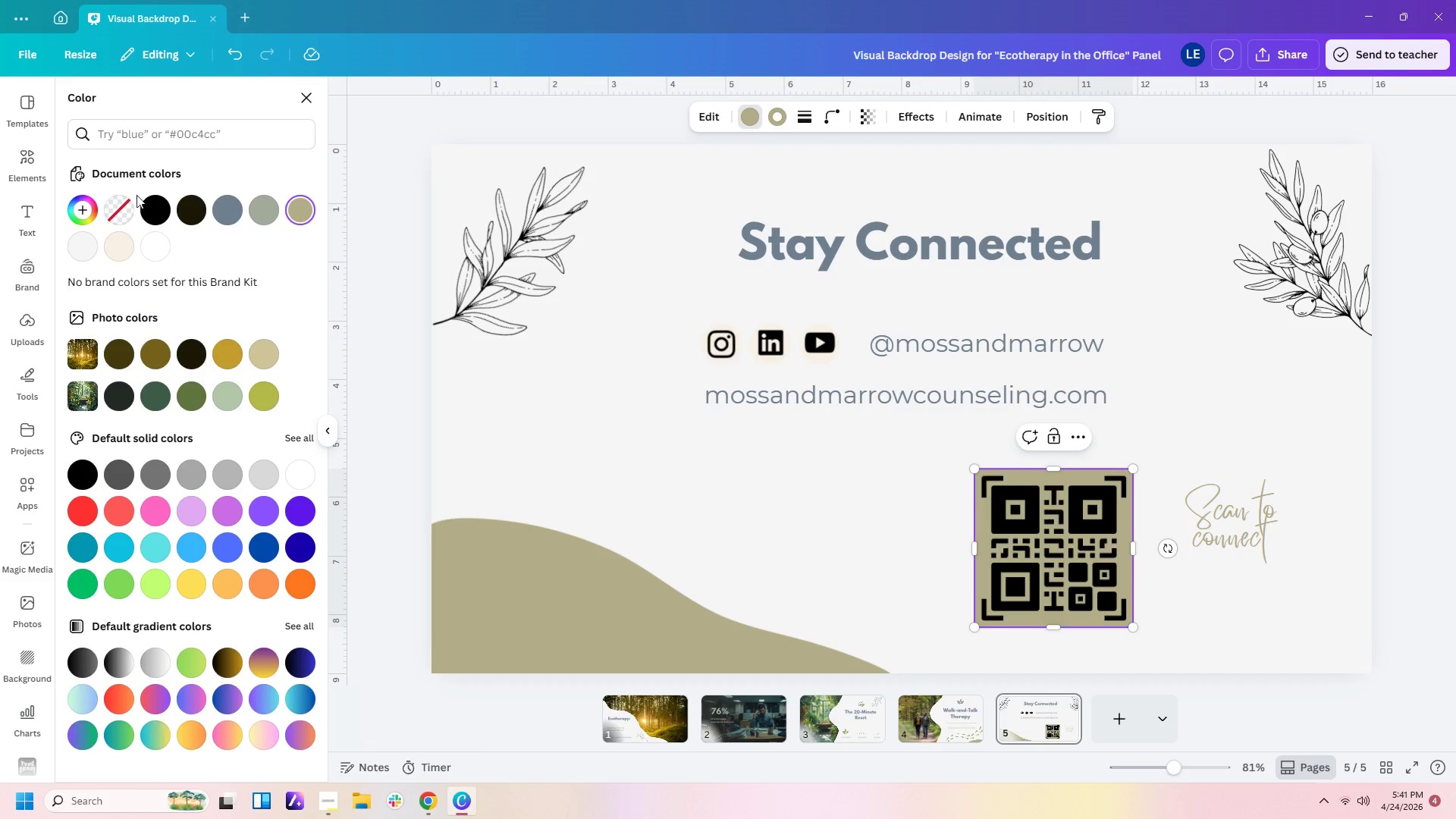 
left_click([118, 217])
 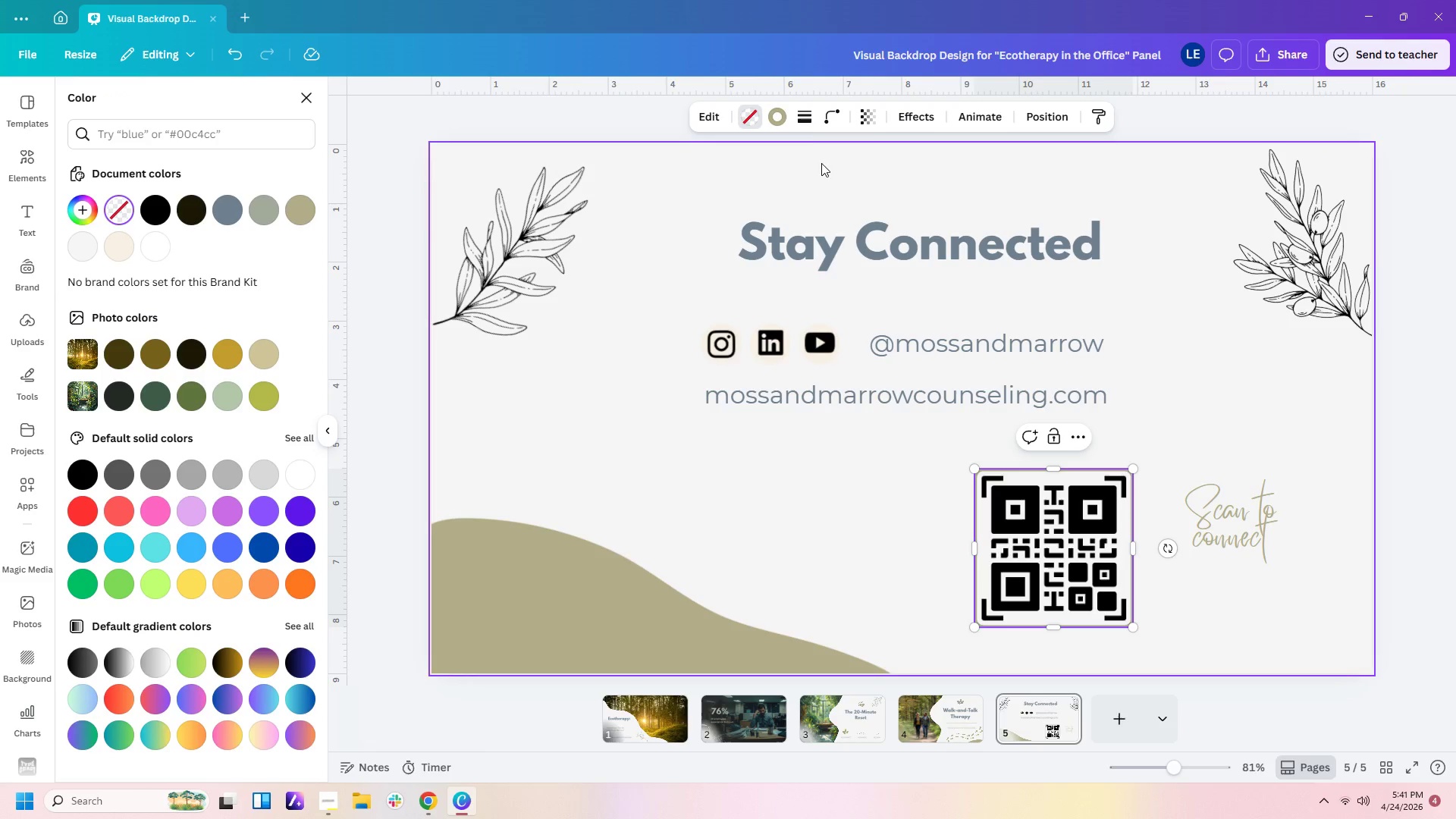 
left_click([805, 127])
 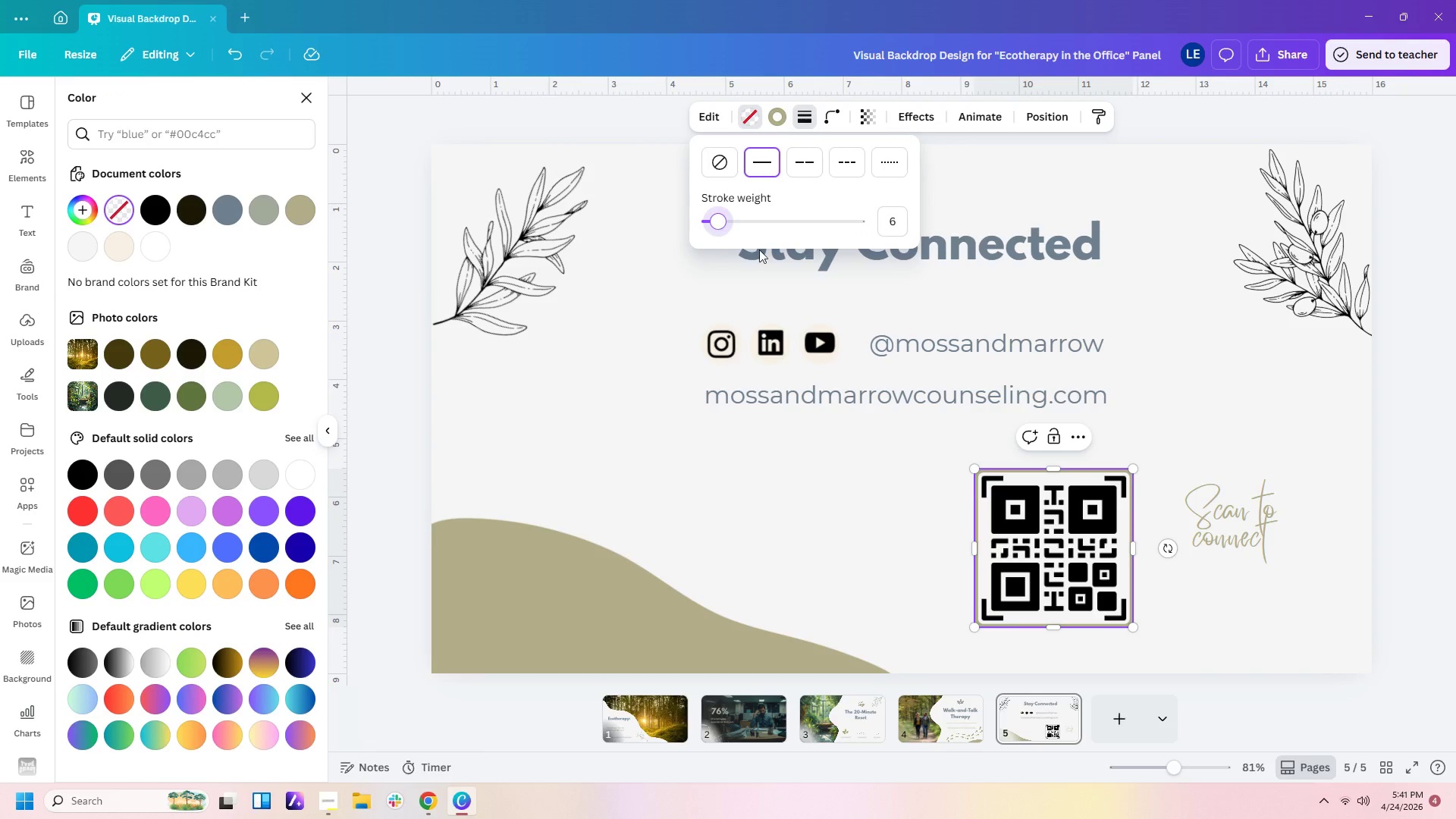 
left_click([1262, 407])
 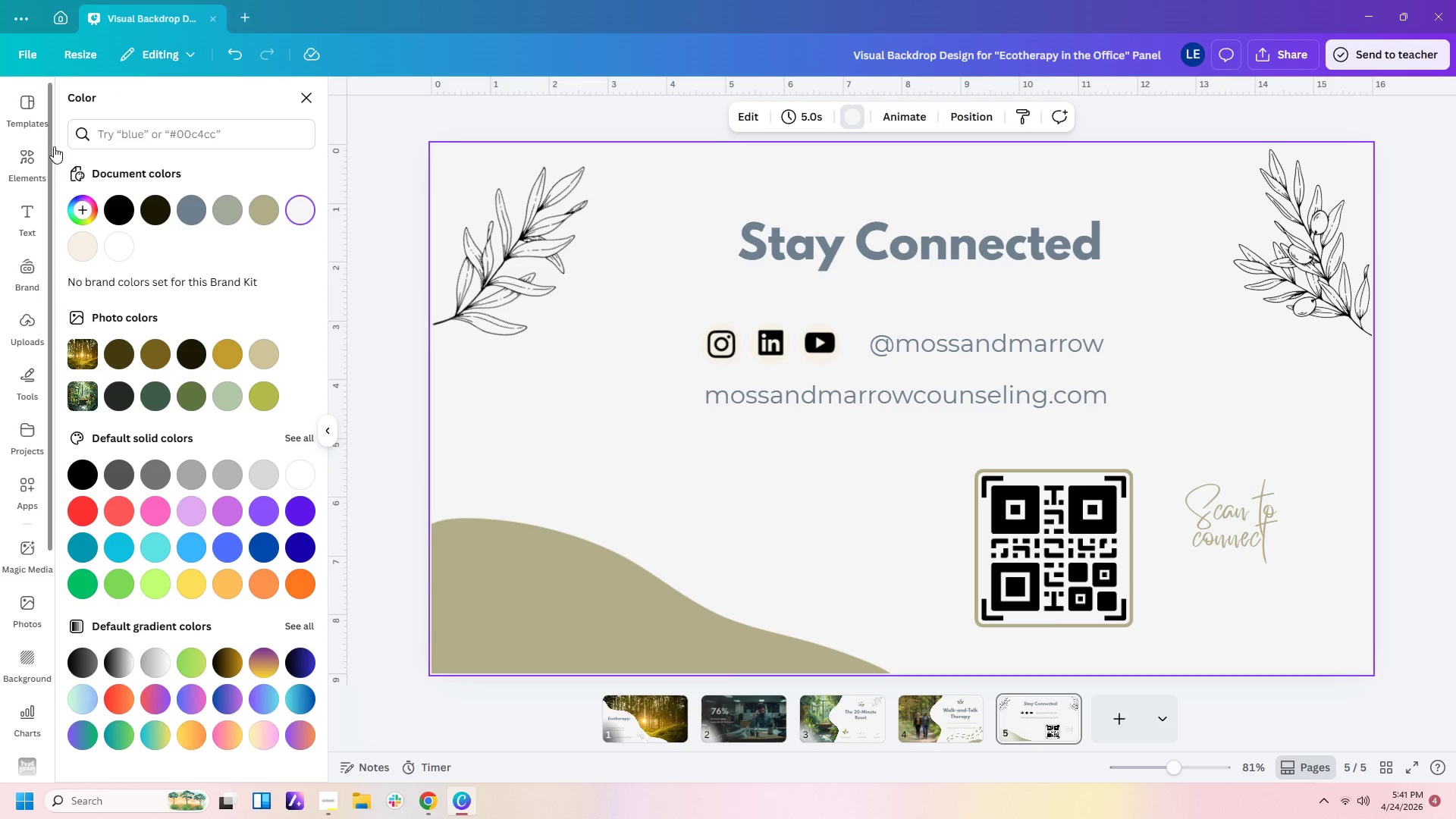 
left_click([15, 168])
 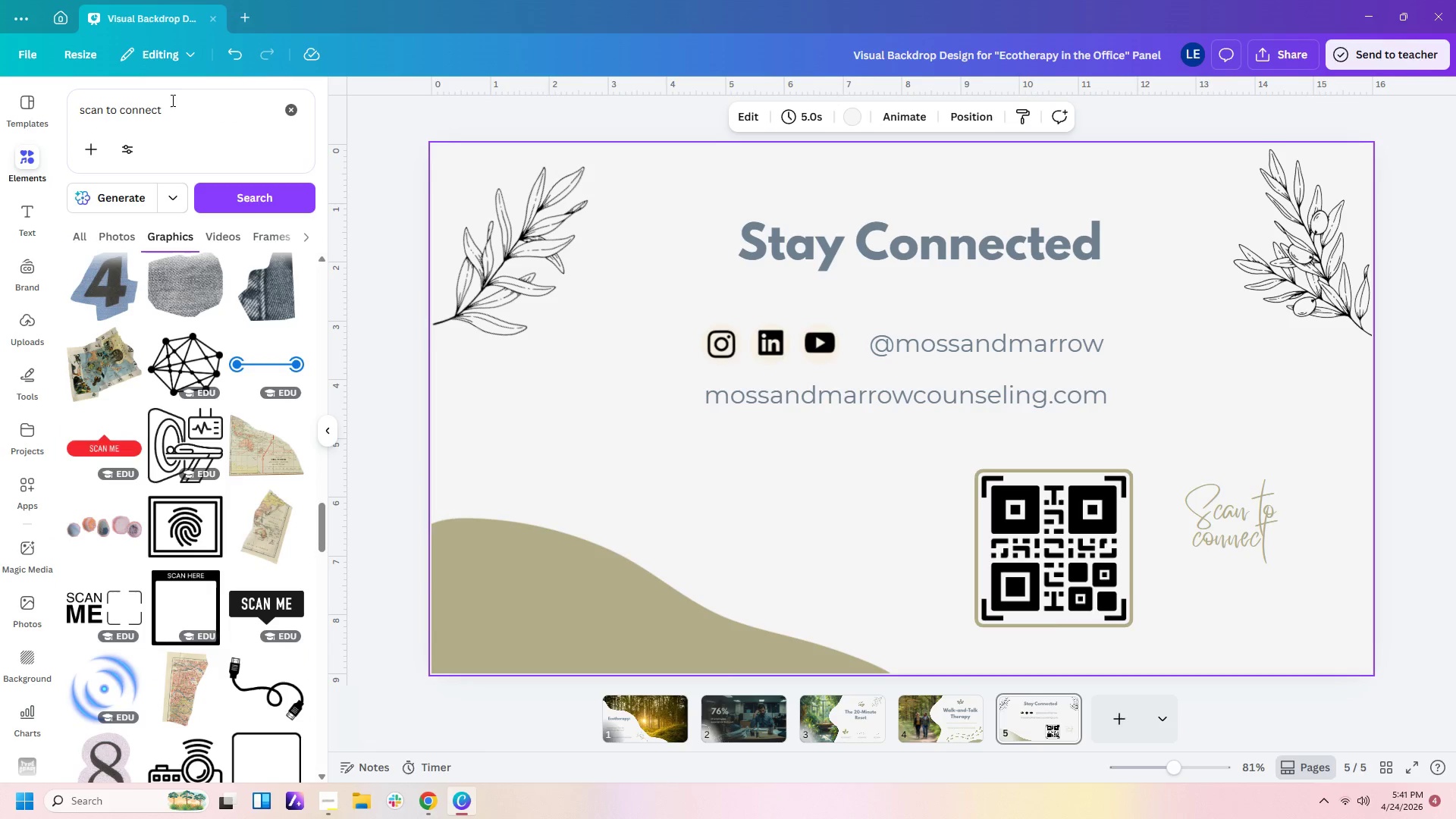 
left_click_drag(start_coordinate=[180, 100], to_coordinate=[0, 115])
 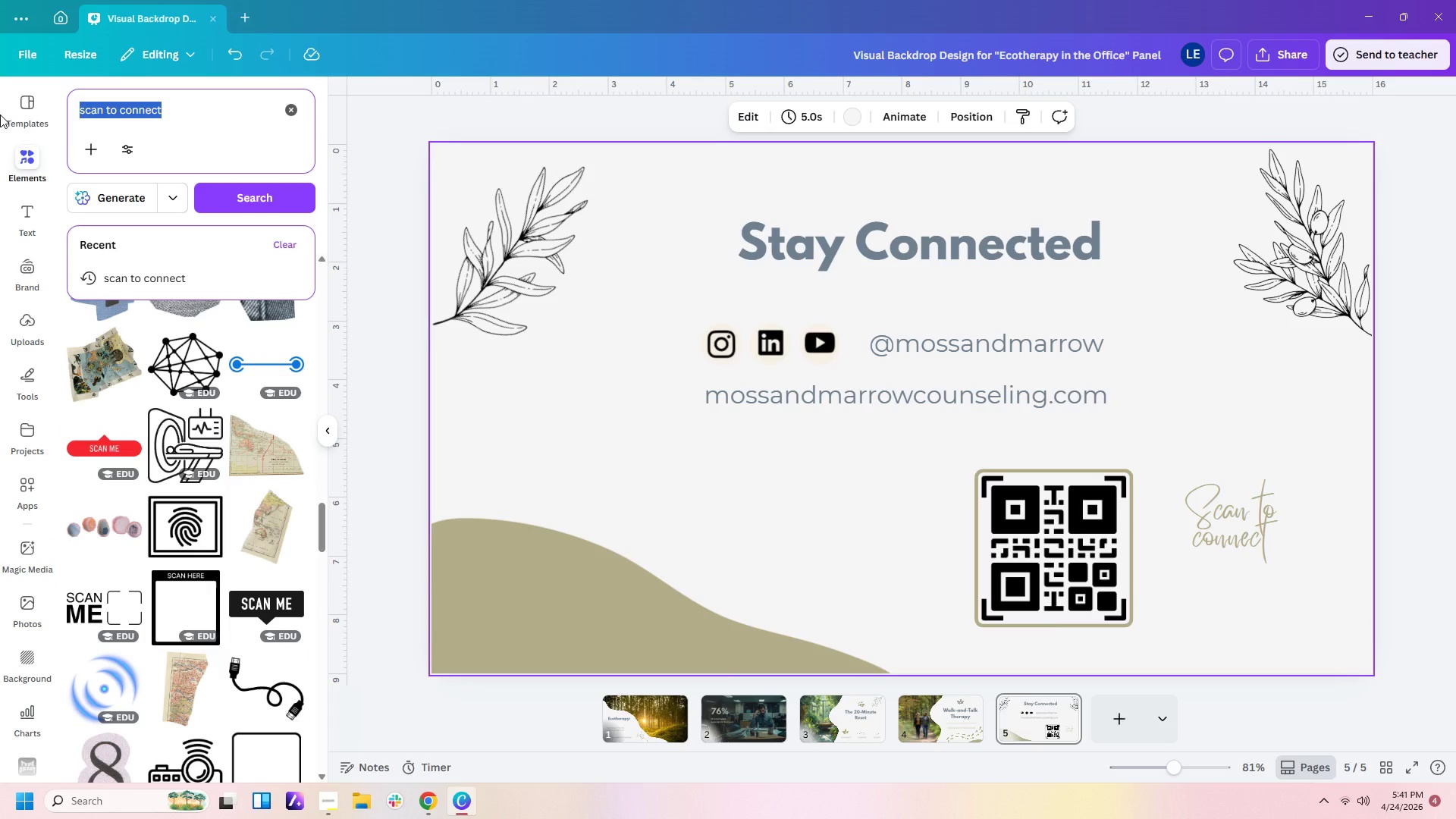 
type(arrow)
 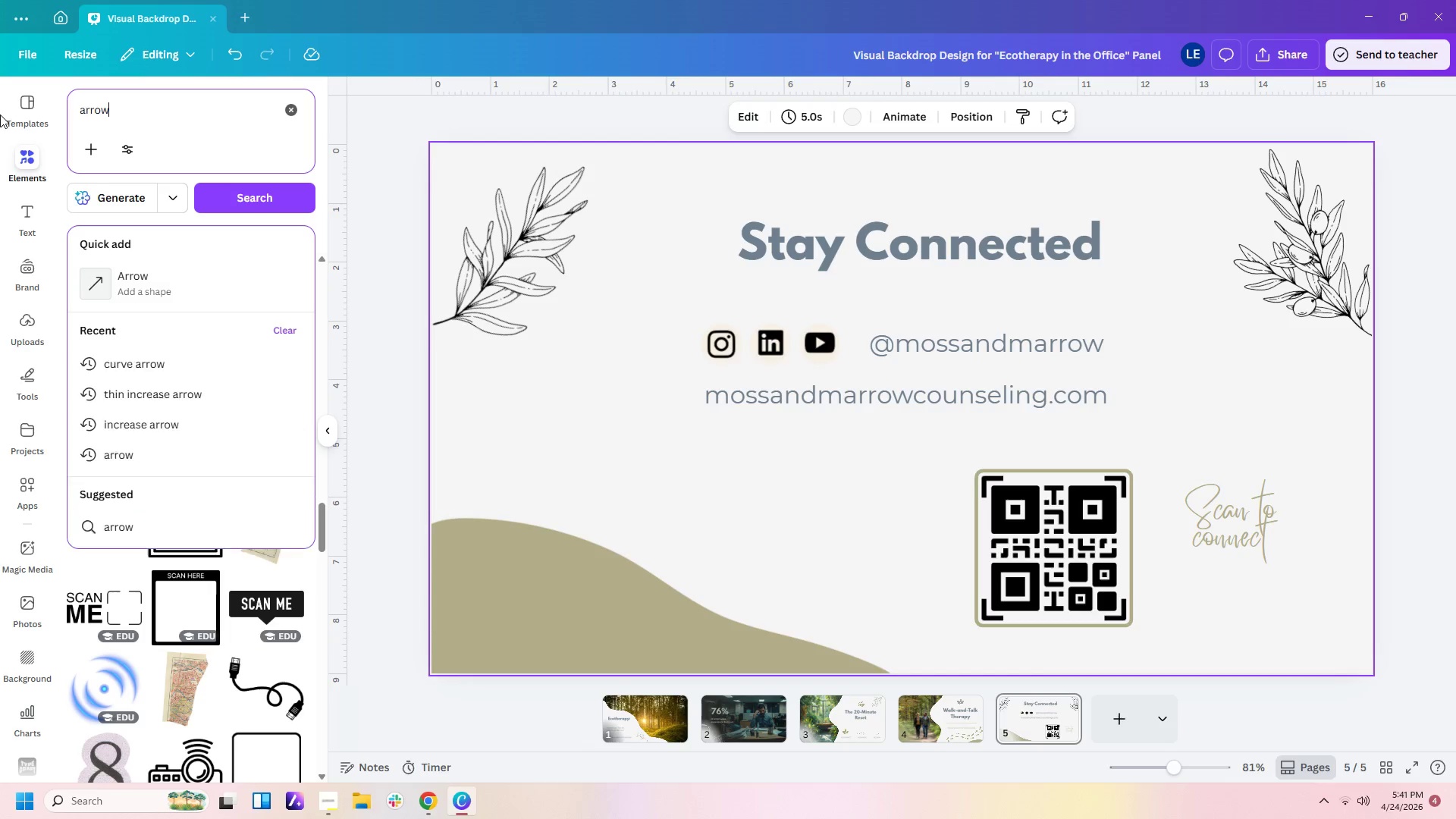 
key(Enter)
 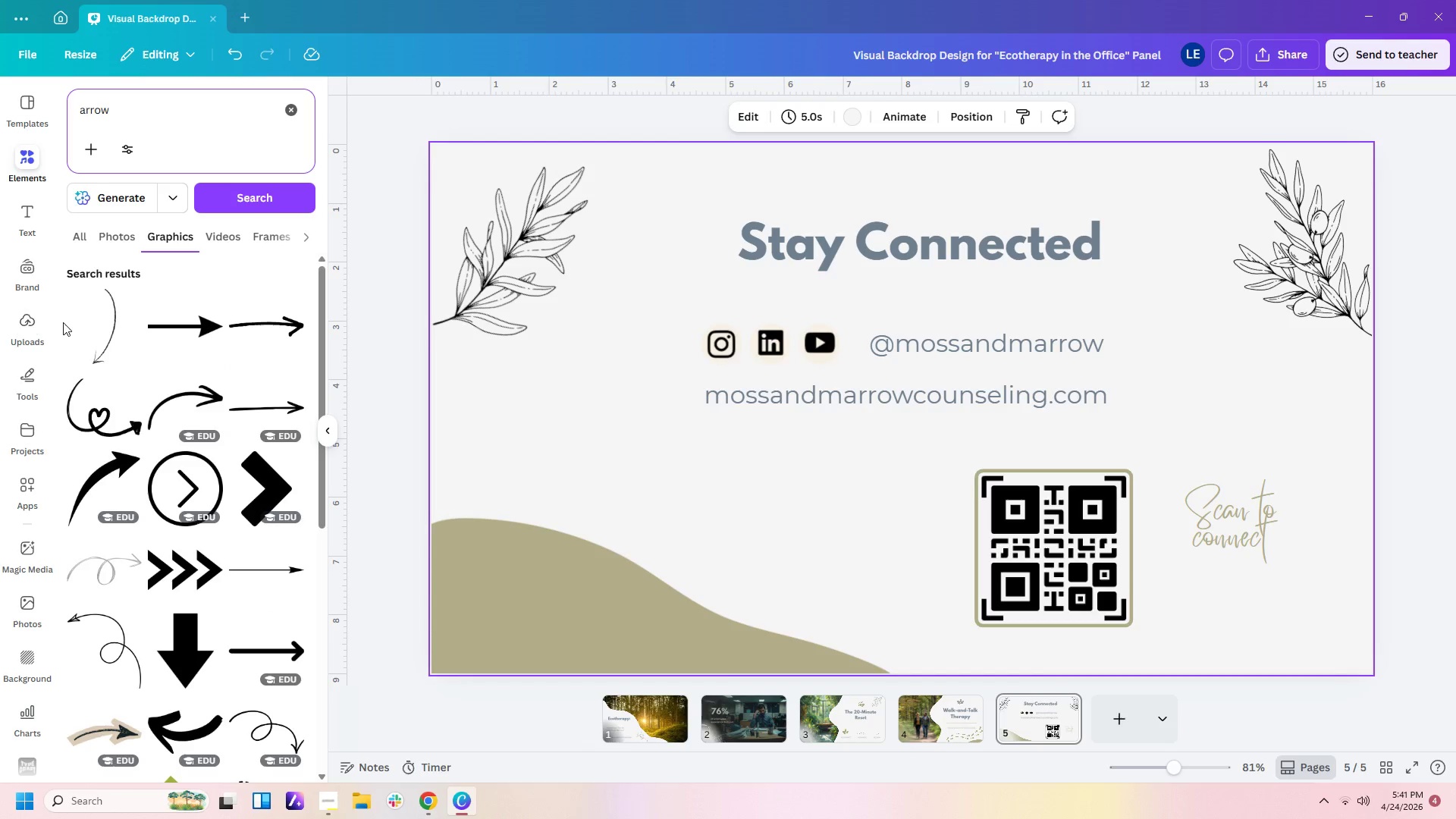 
left_click([111, 332])
 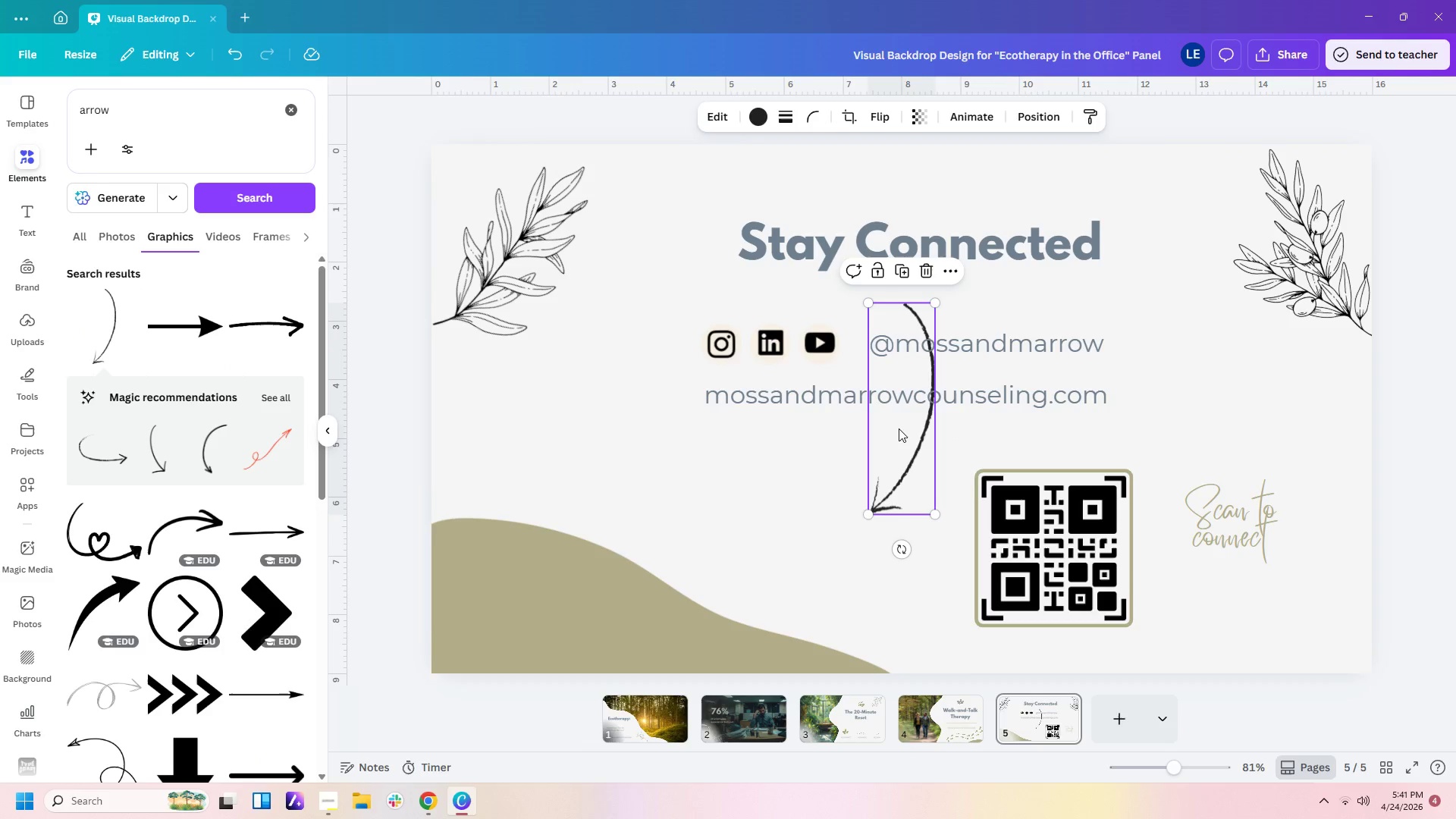 
left_click_drag(start_coordinate=[900, 447], to_coordinate=[1204, 564])
 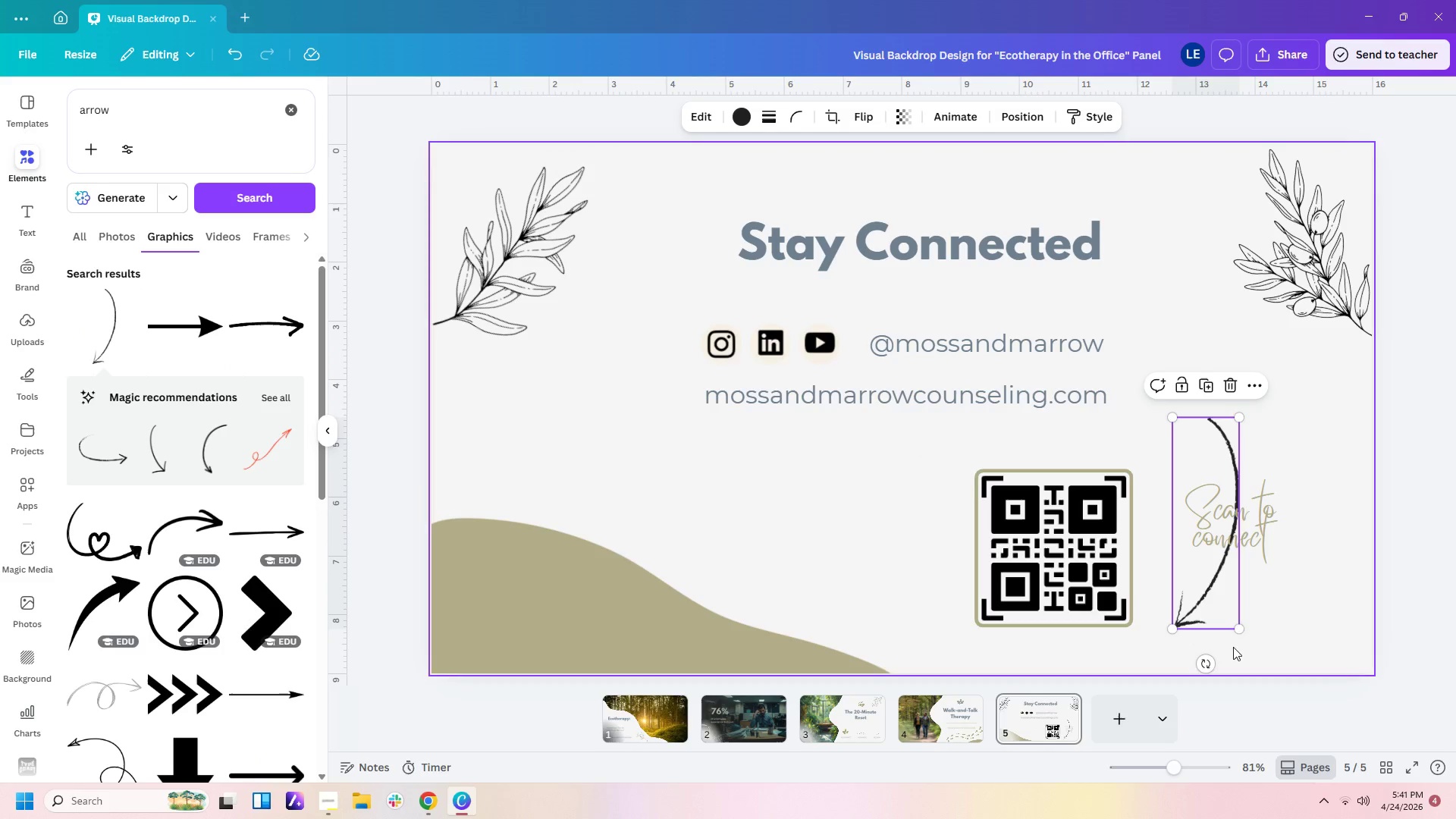 
left_click_drag(start_coordinate=[1238, 632], to_coordinate=[1189, 510])
 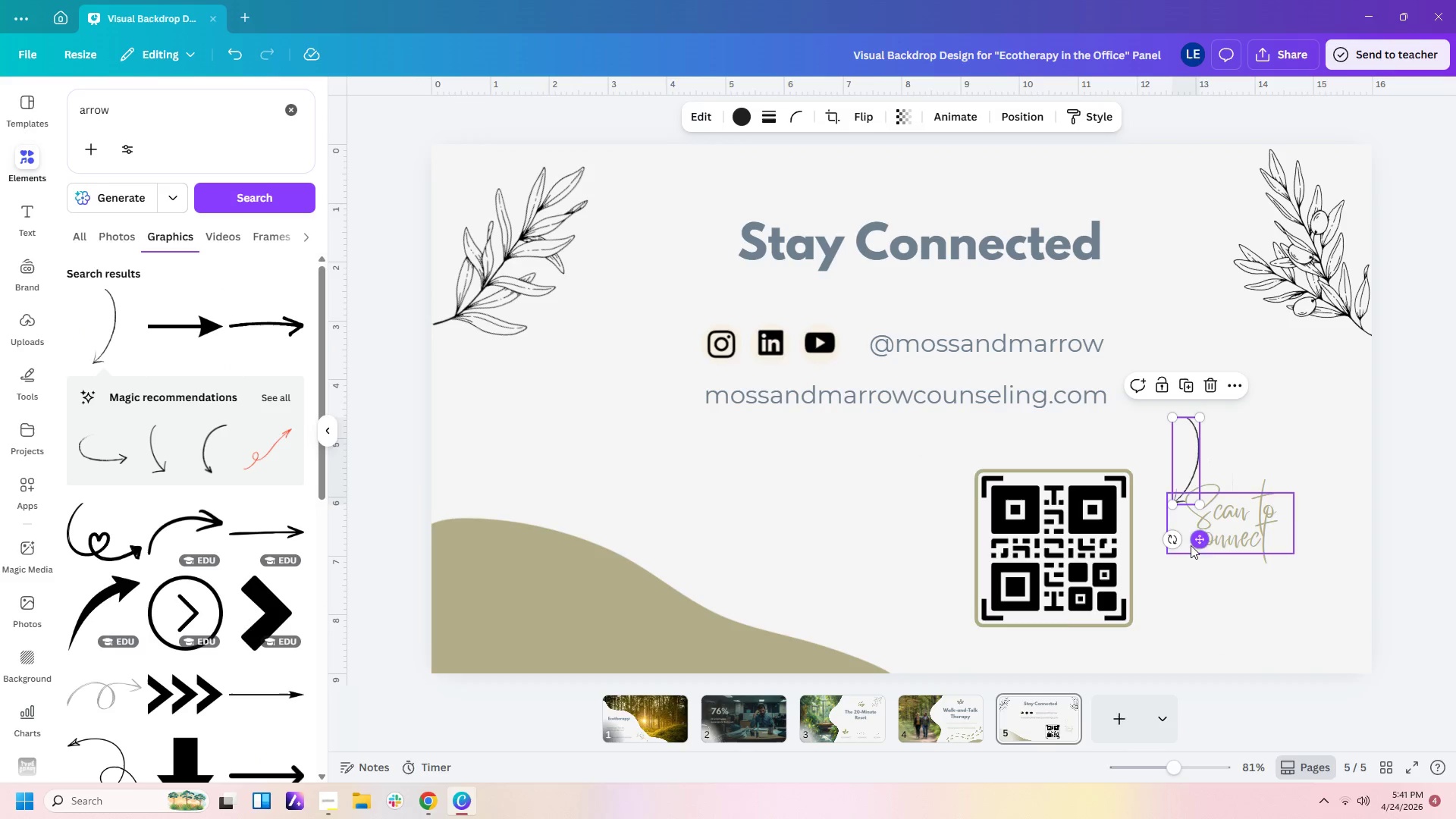 
left_click_drag(start_coordinate=[1174, 539], to_coordinate=[1116, 529])
 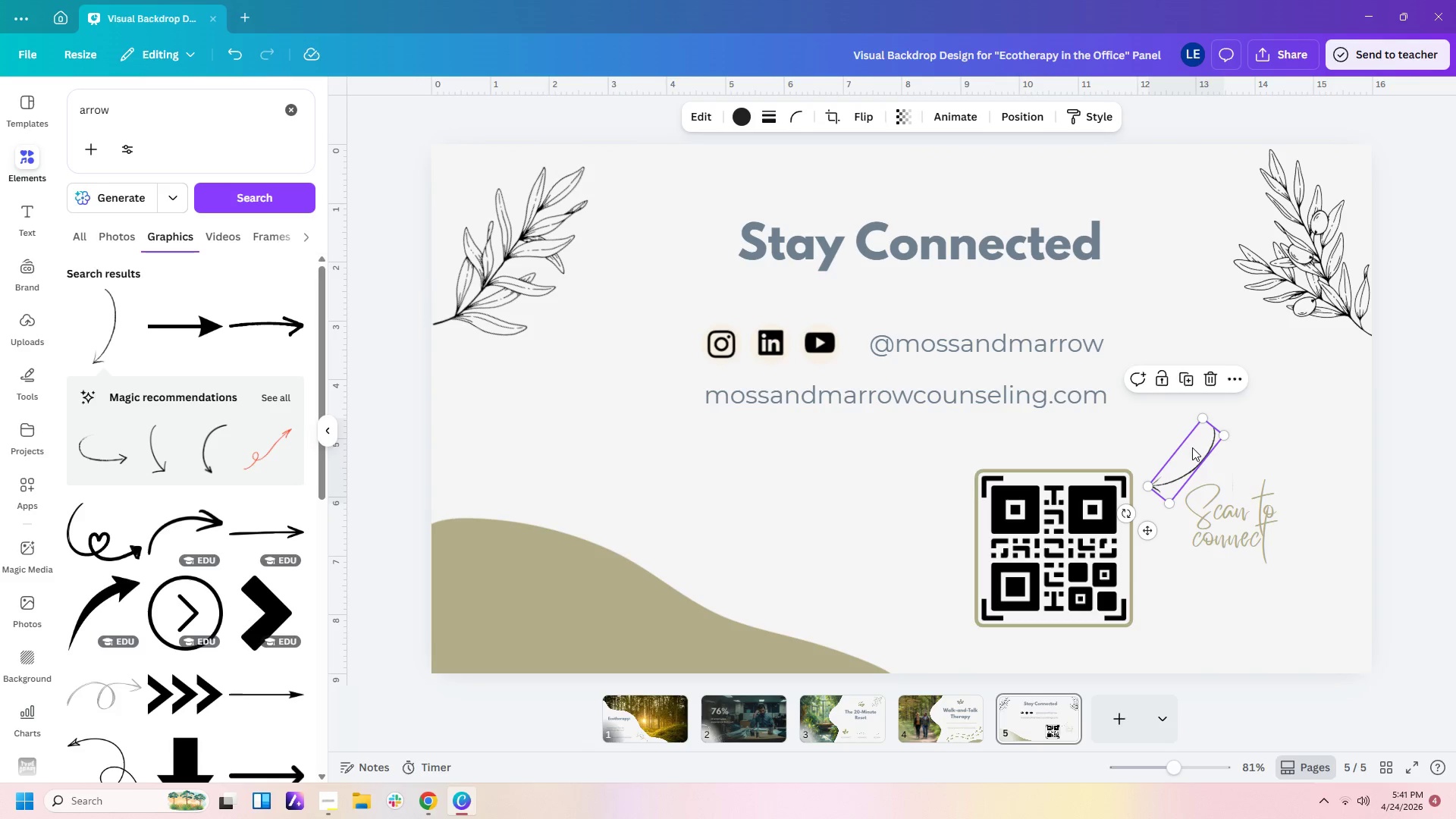 
left_click_drag(start_coordinate=[1192, 447], to_coordinate=[1191, 575])
 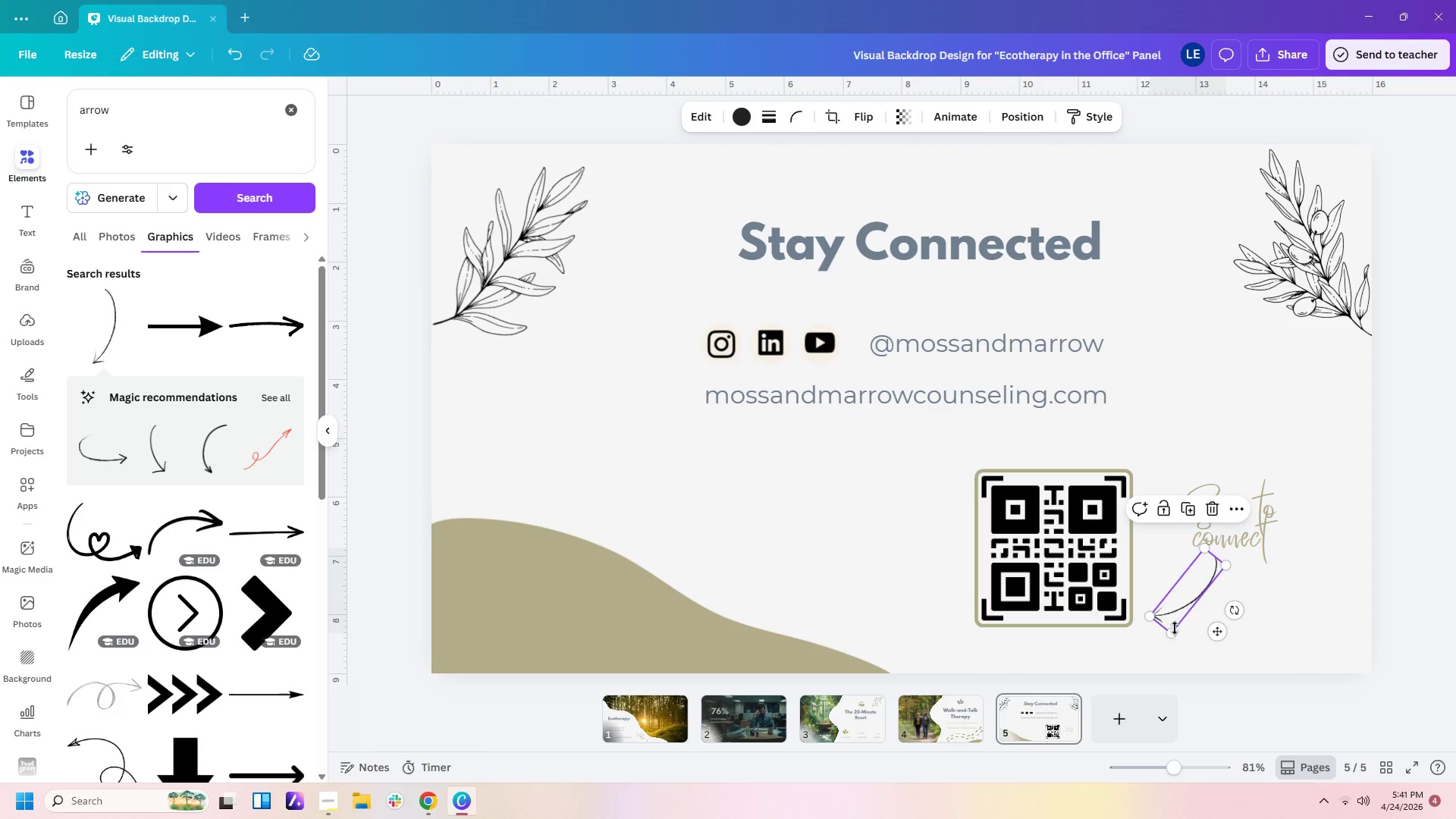 
left_click_drag(start_coordinate=[1173, 629], to_coordinate=[1176, 610])
 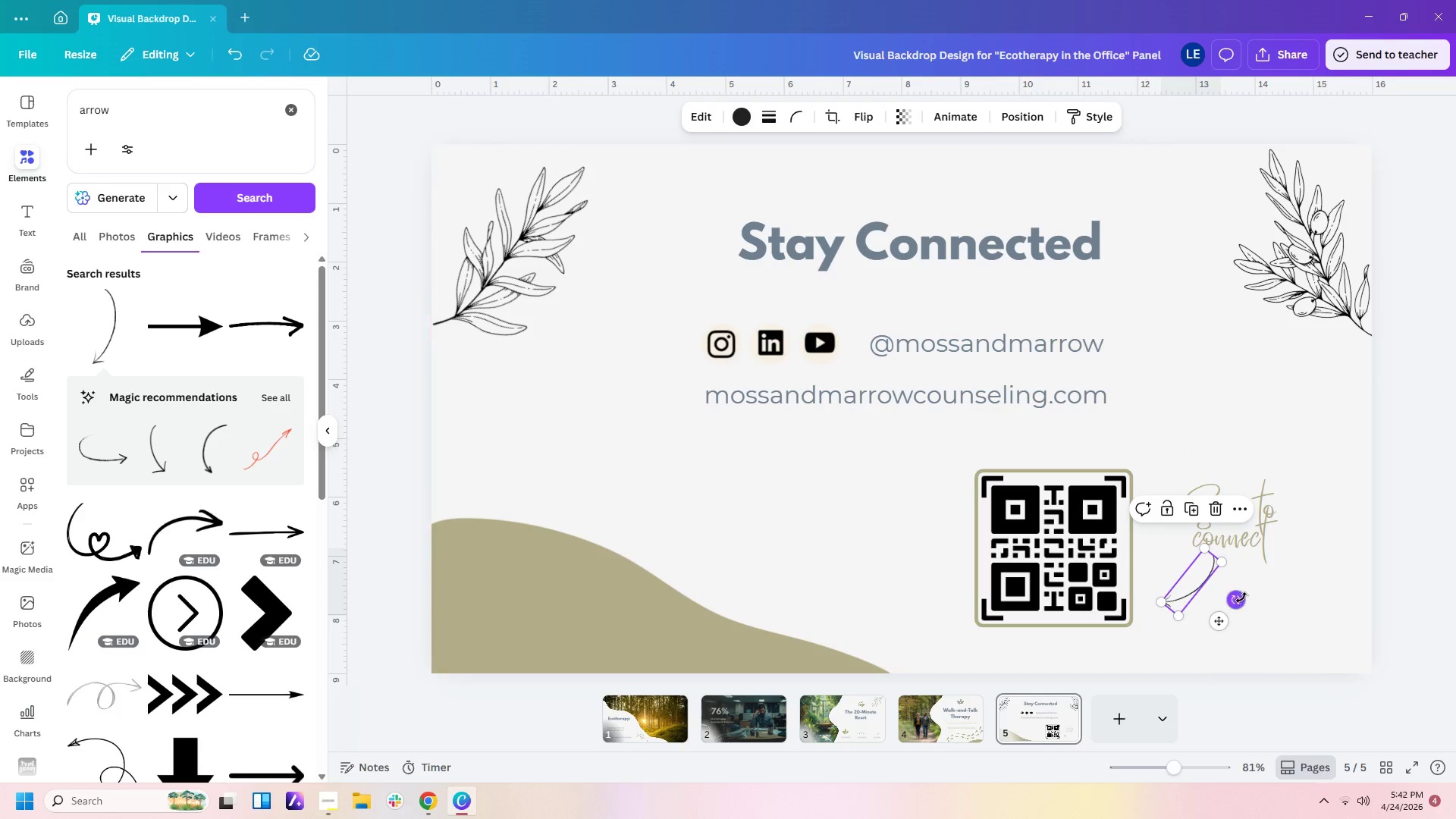 
left_click_drag(start_coordinate=[1240, 598], to_coordinate=[1248, 639])
 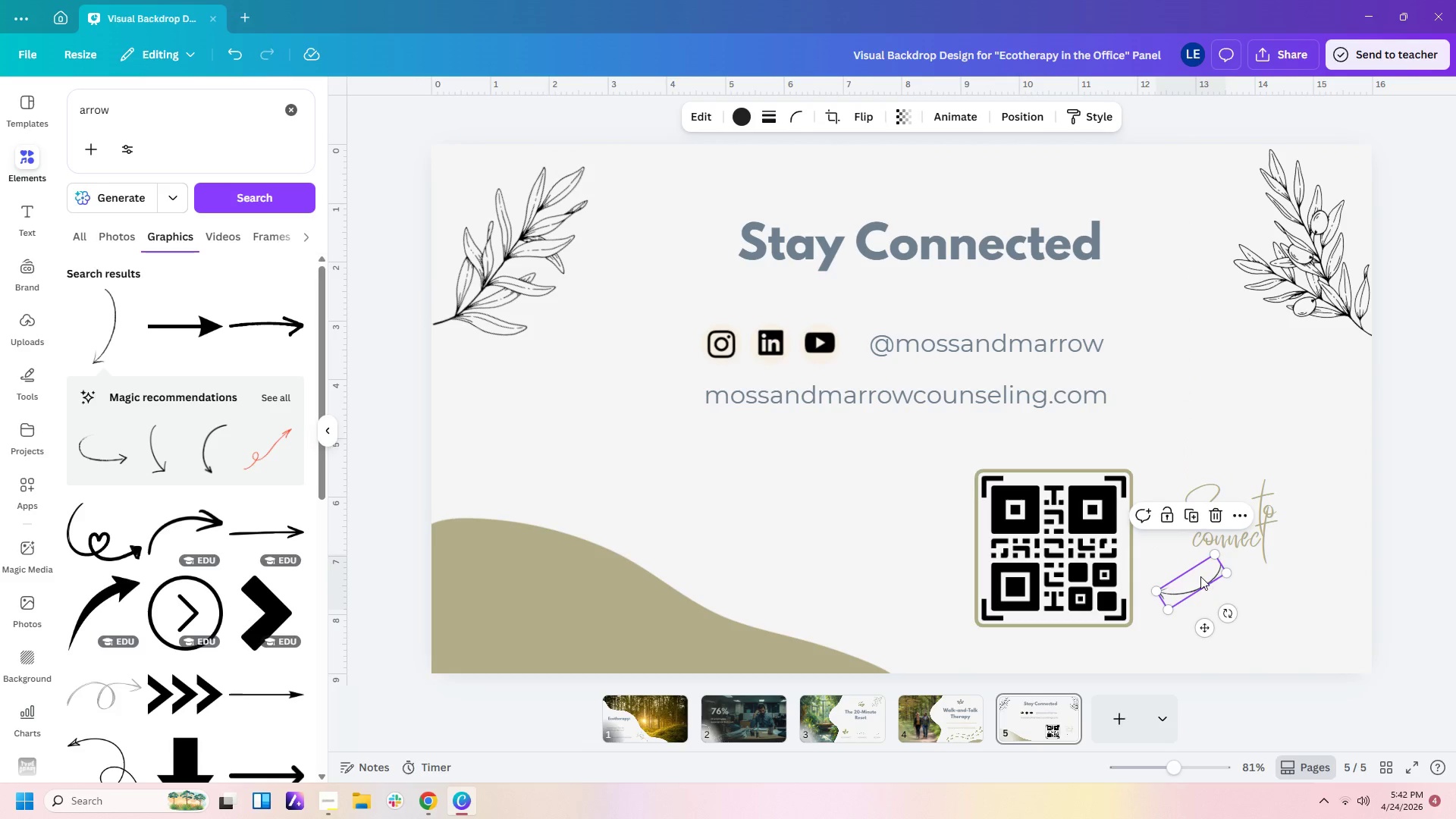 
left_click_drag(start_coordinate=[1200, 576], to_coordinate=[1197, 590])
 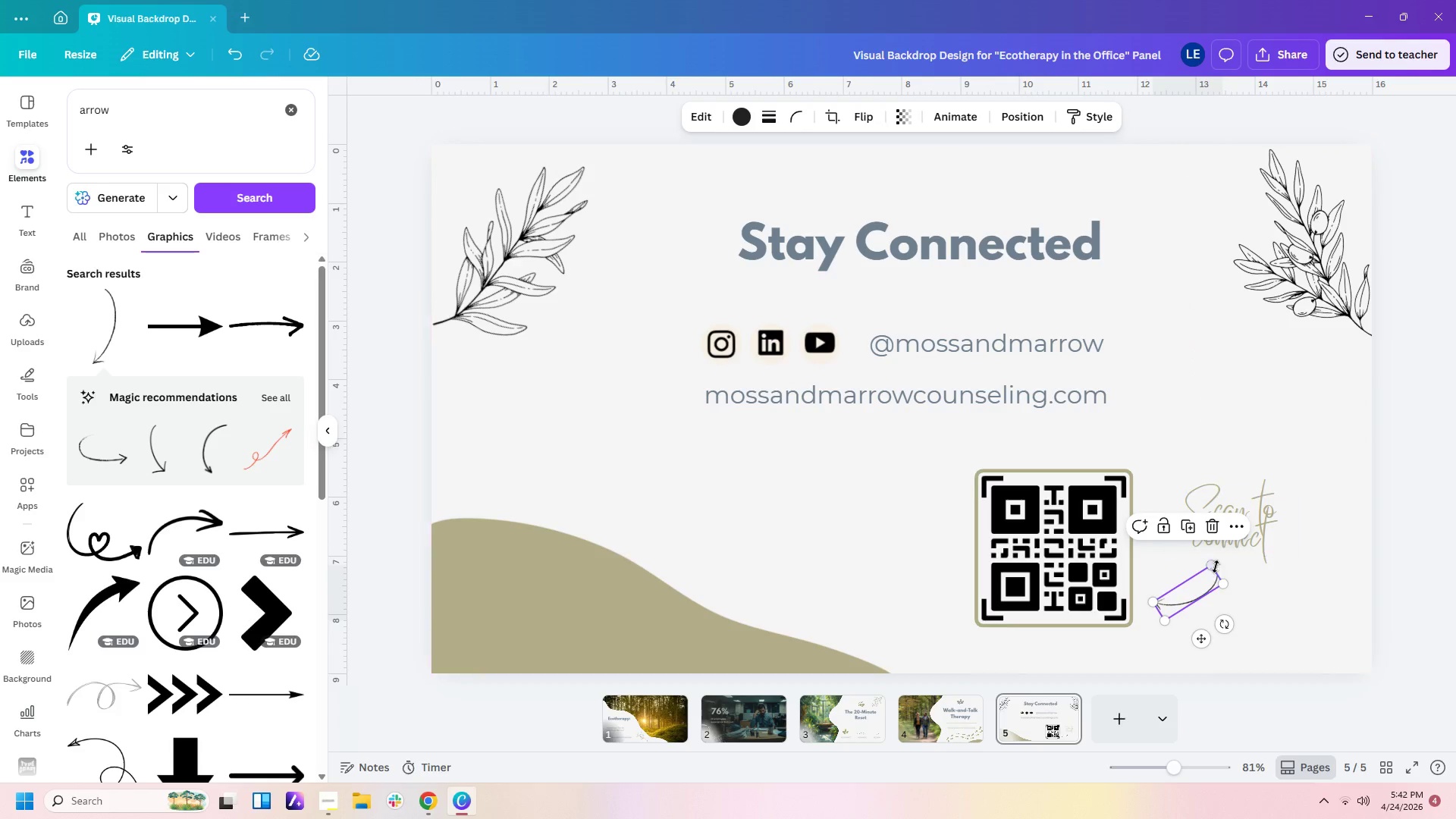 
left_click_drag(start_coordinate=[1210, 566], to_coordinate=[1222, 544])
 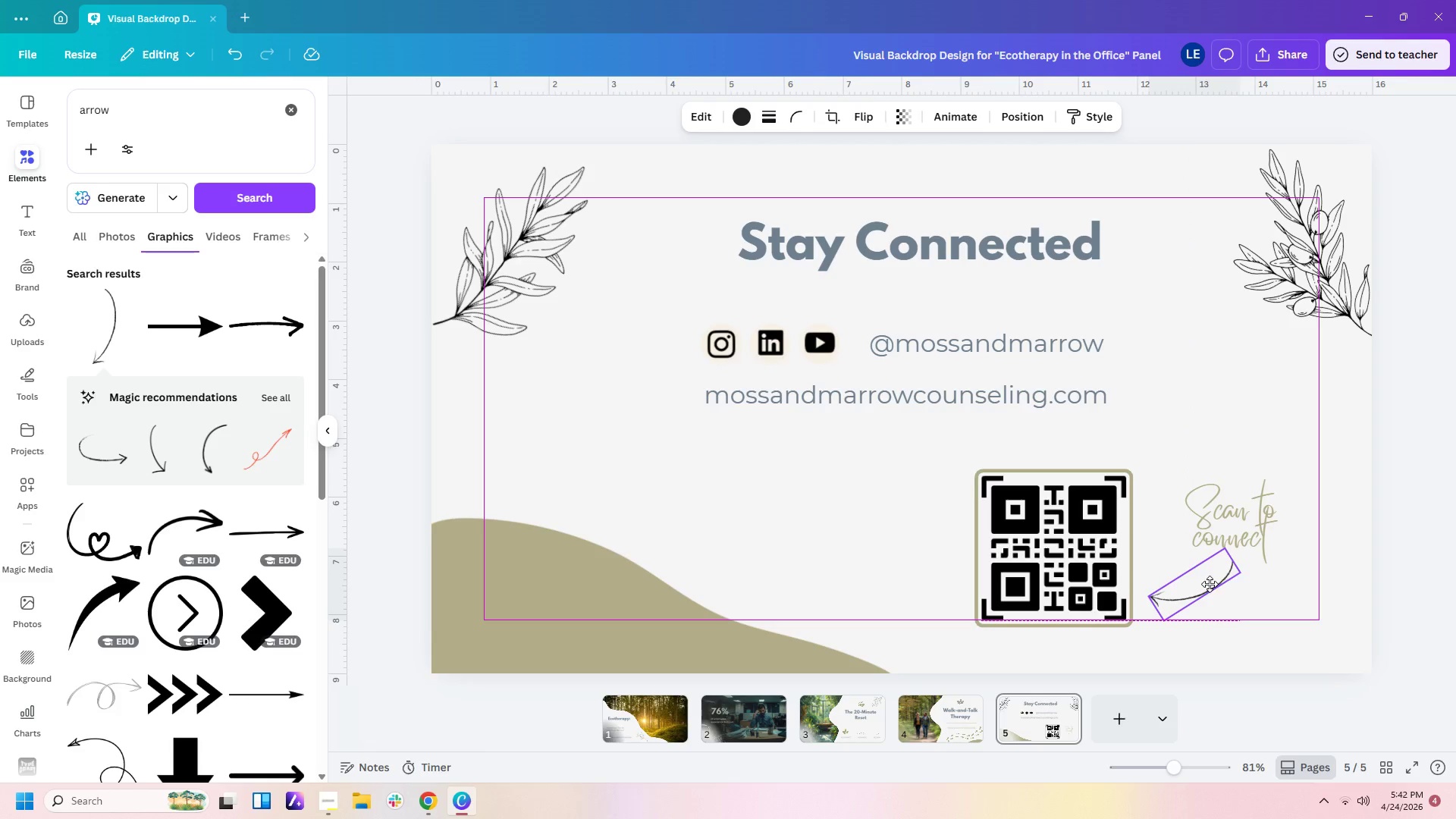 
left_click([1287, 606])
 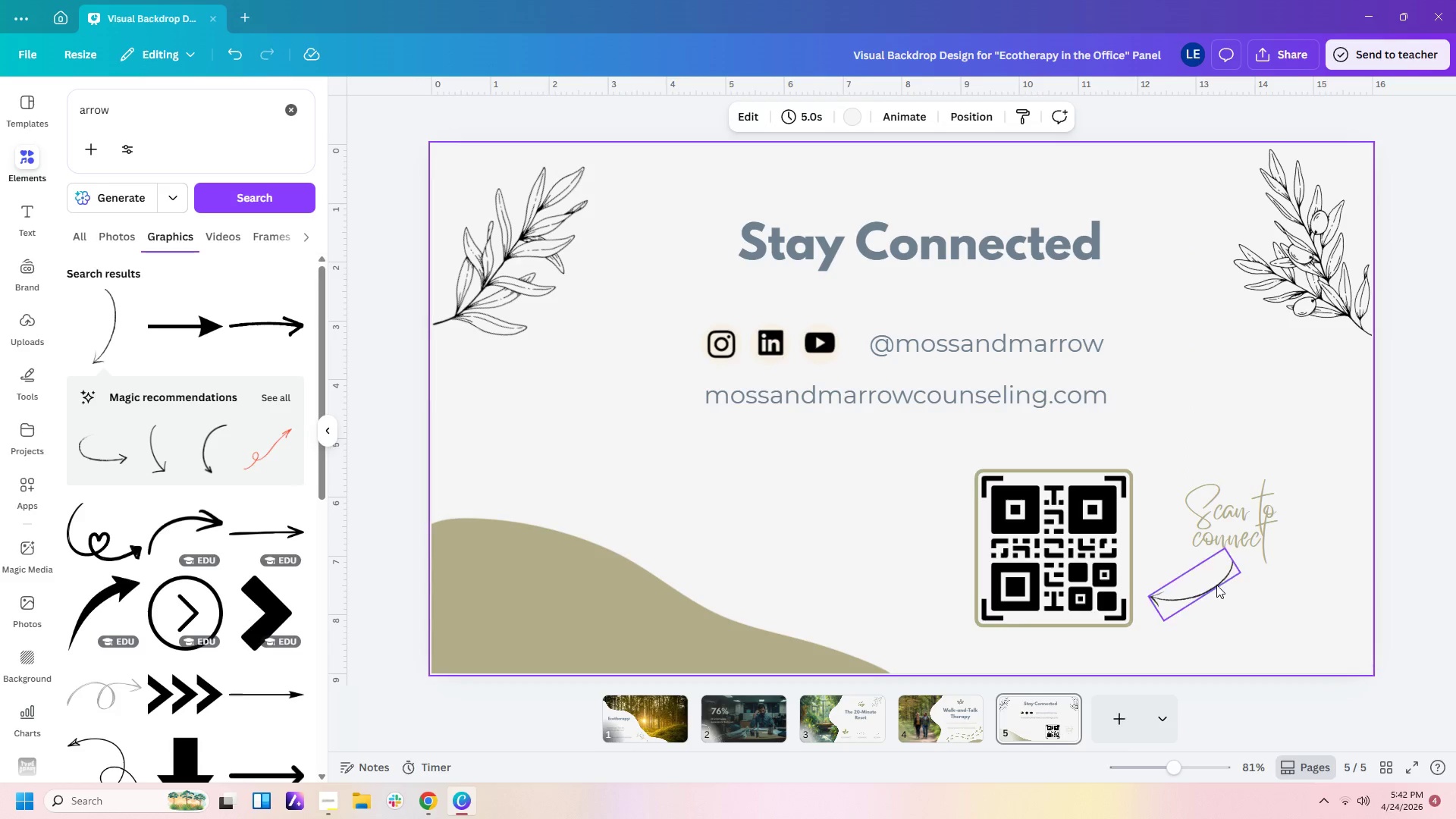 
left_click([1213, 582])
 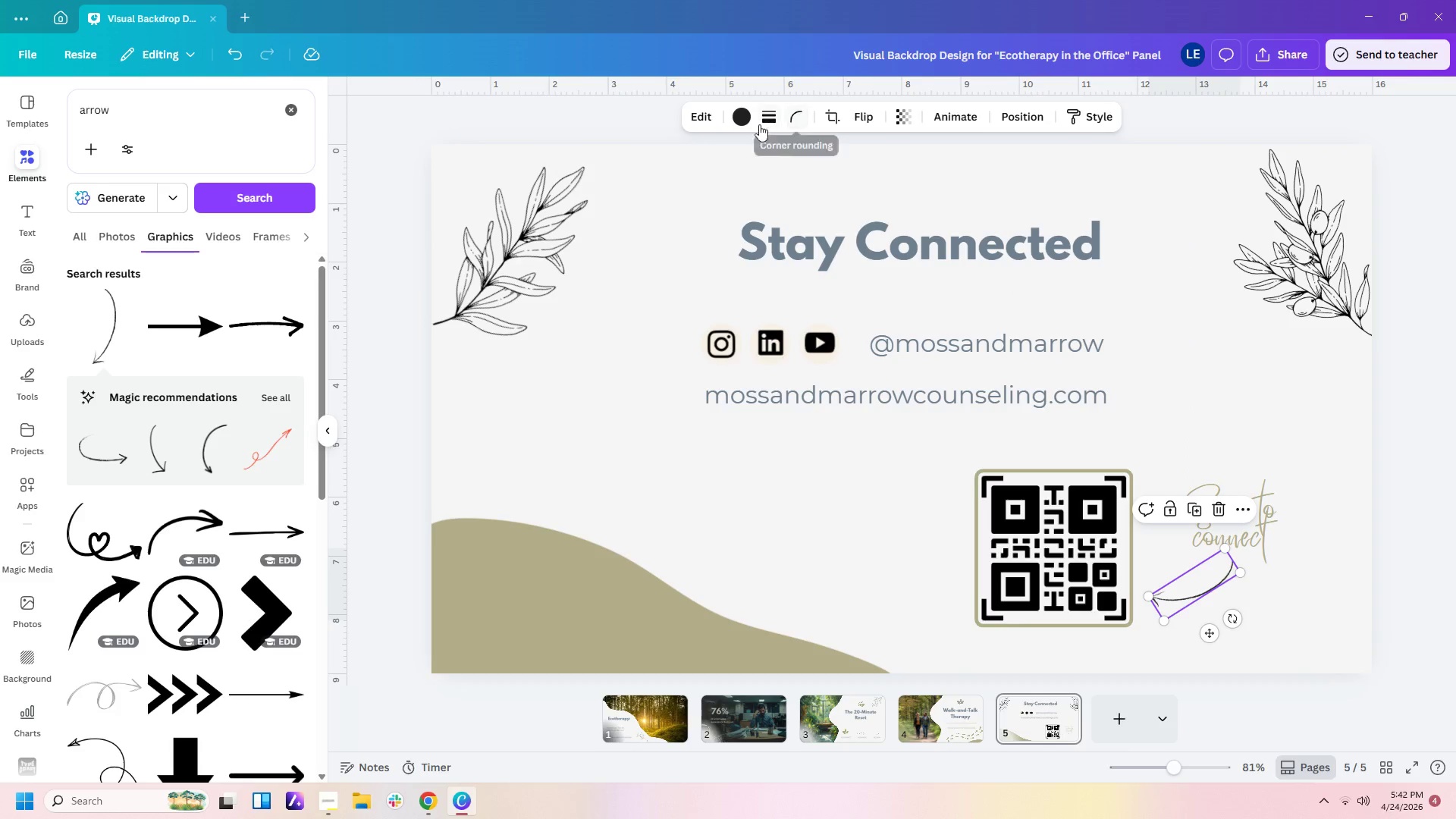 
left_click([736, 118])
 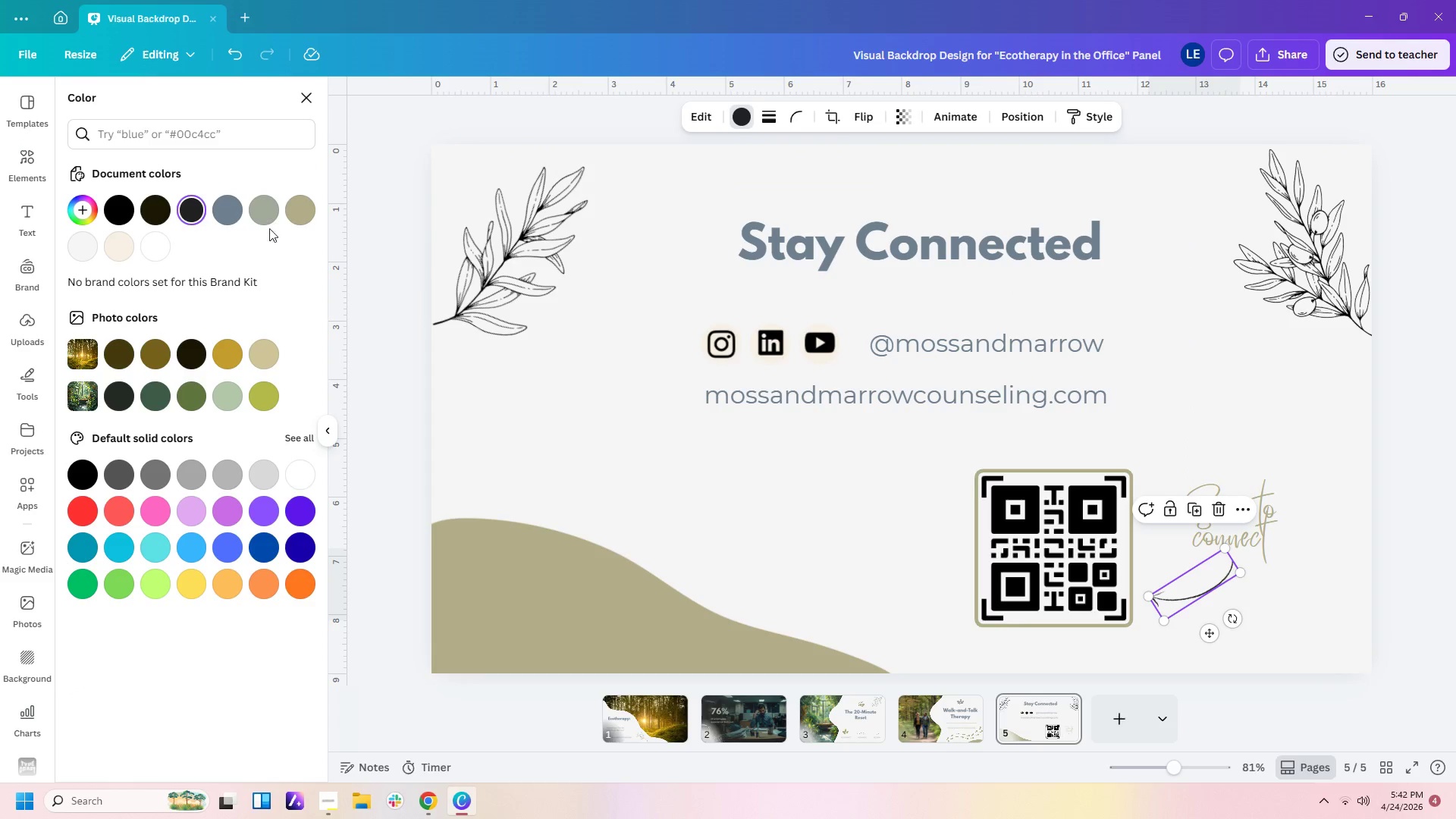 
left_click([296, 212])
 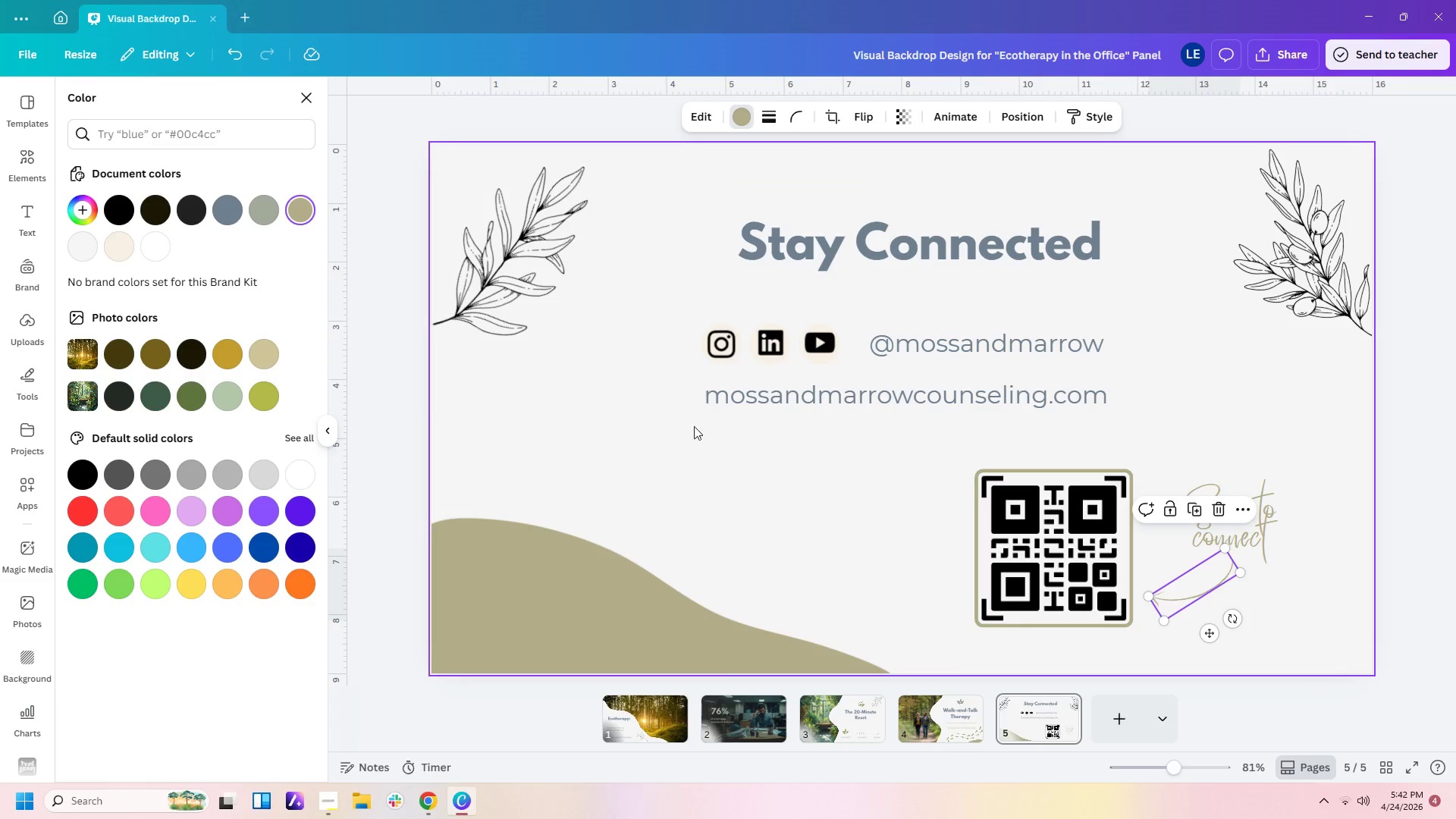 
left_click([692, 434])
 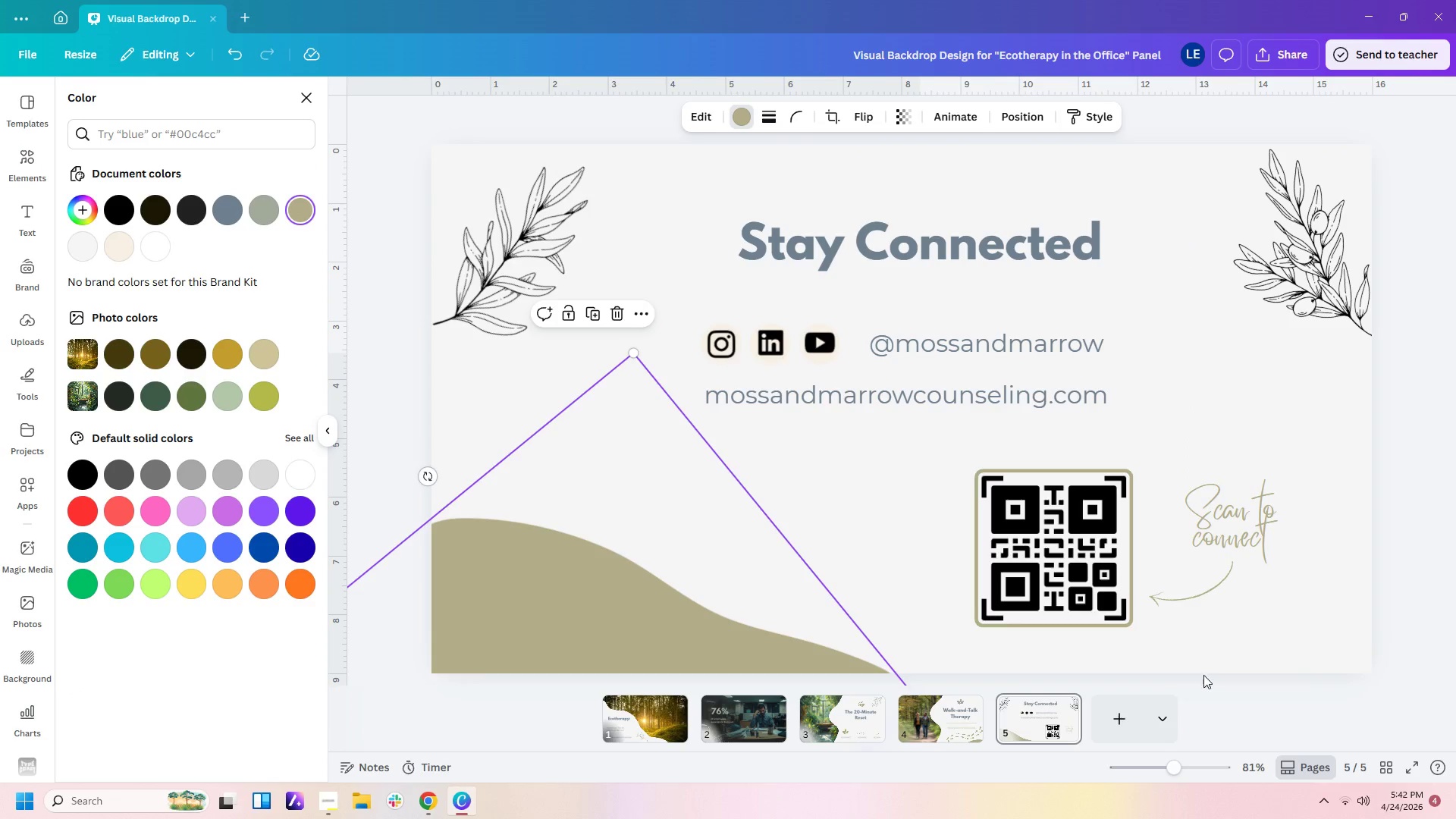 
left_click([1223, 658])
 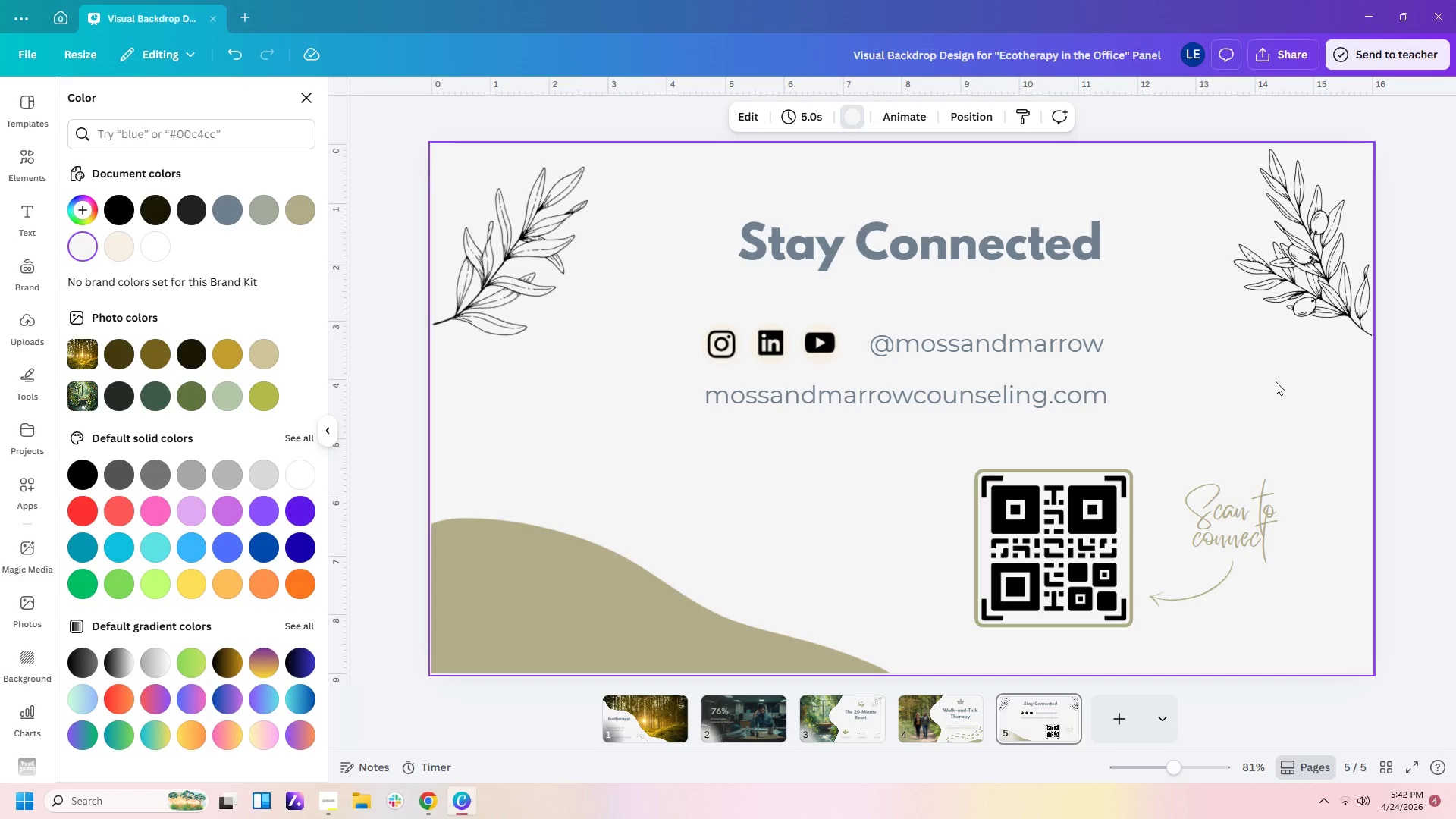 
left_click([1250, 520])
 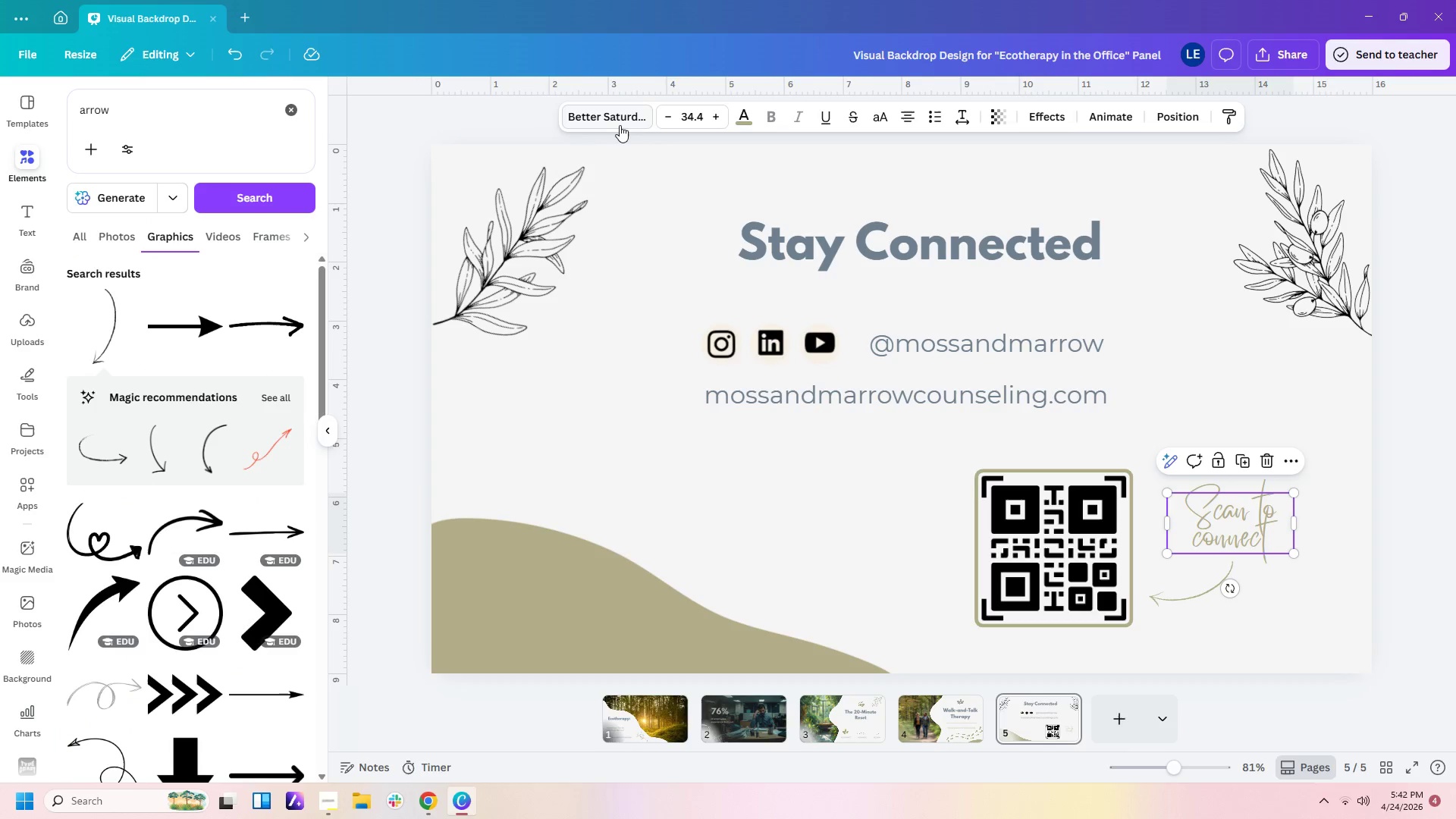 
left_click([617, 126])
 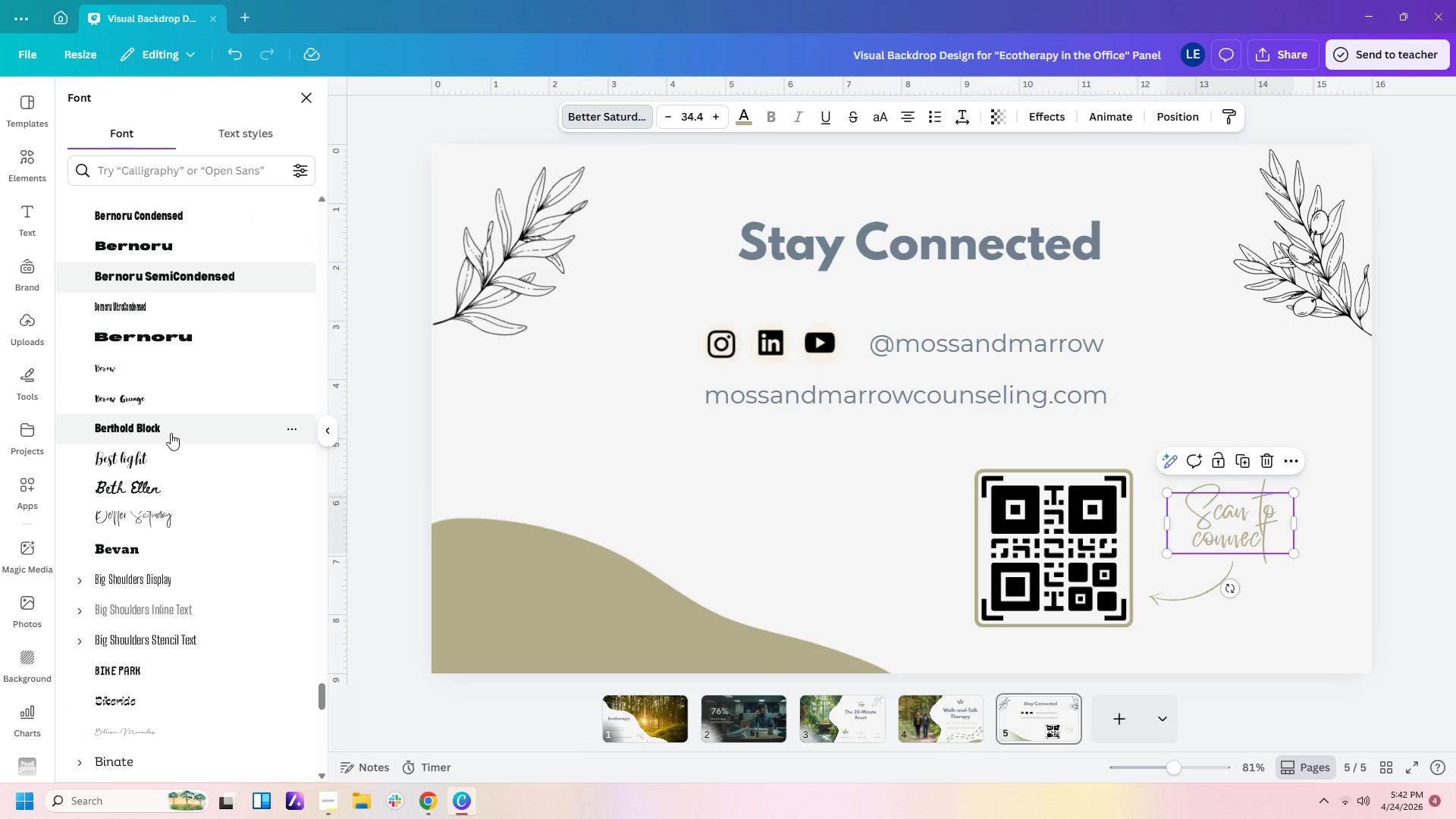 
left_click([165, 455])
 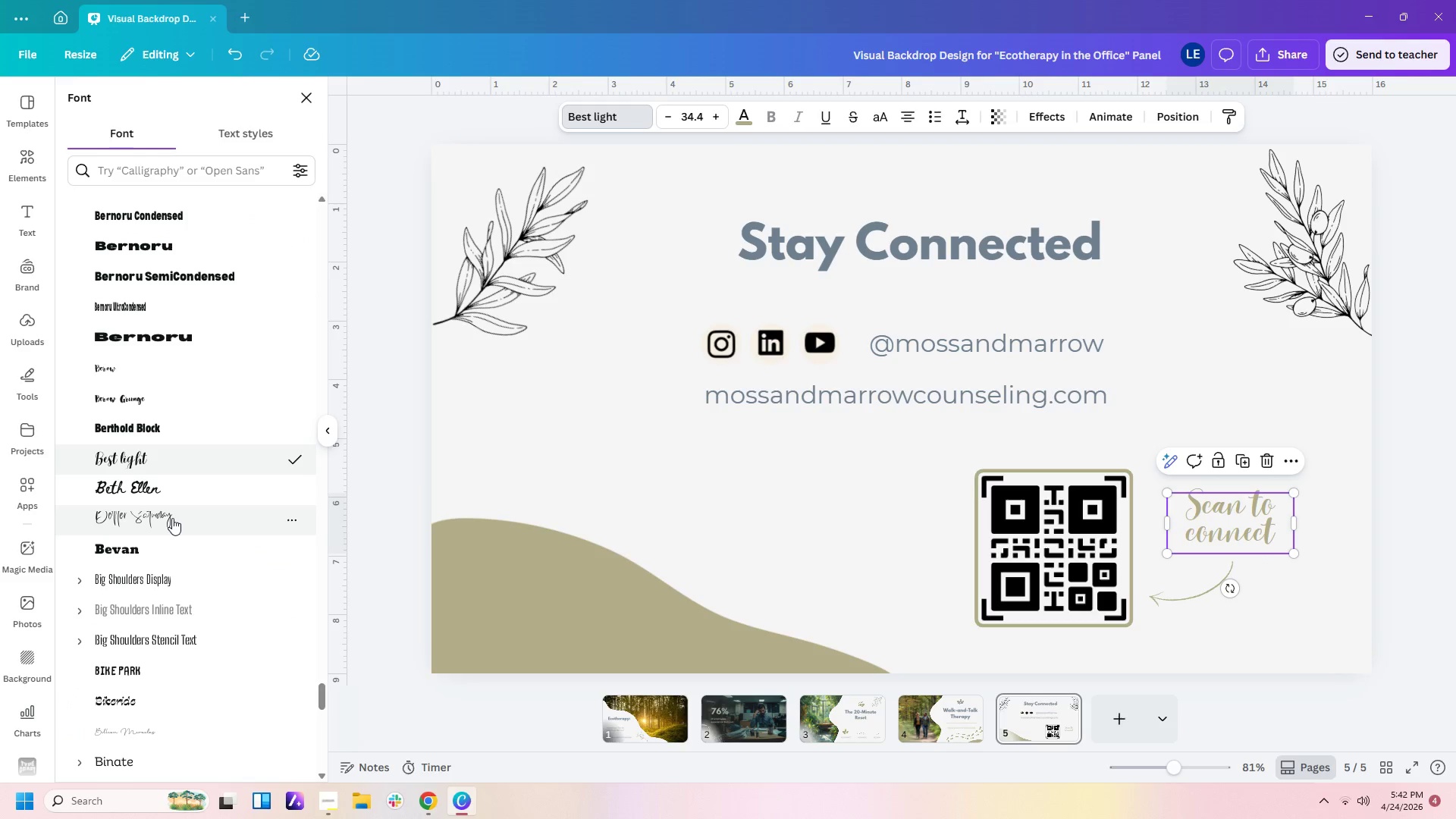 
left_click([165, 493])
 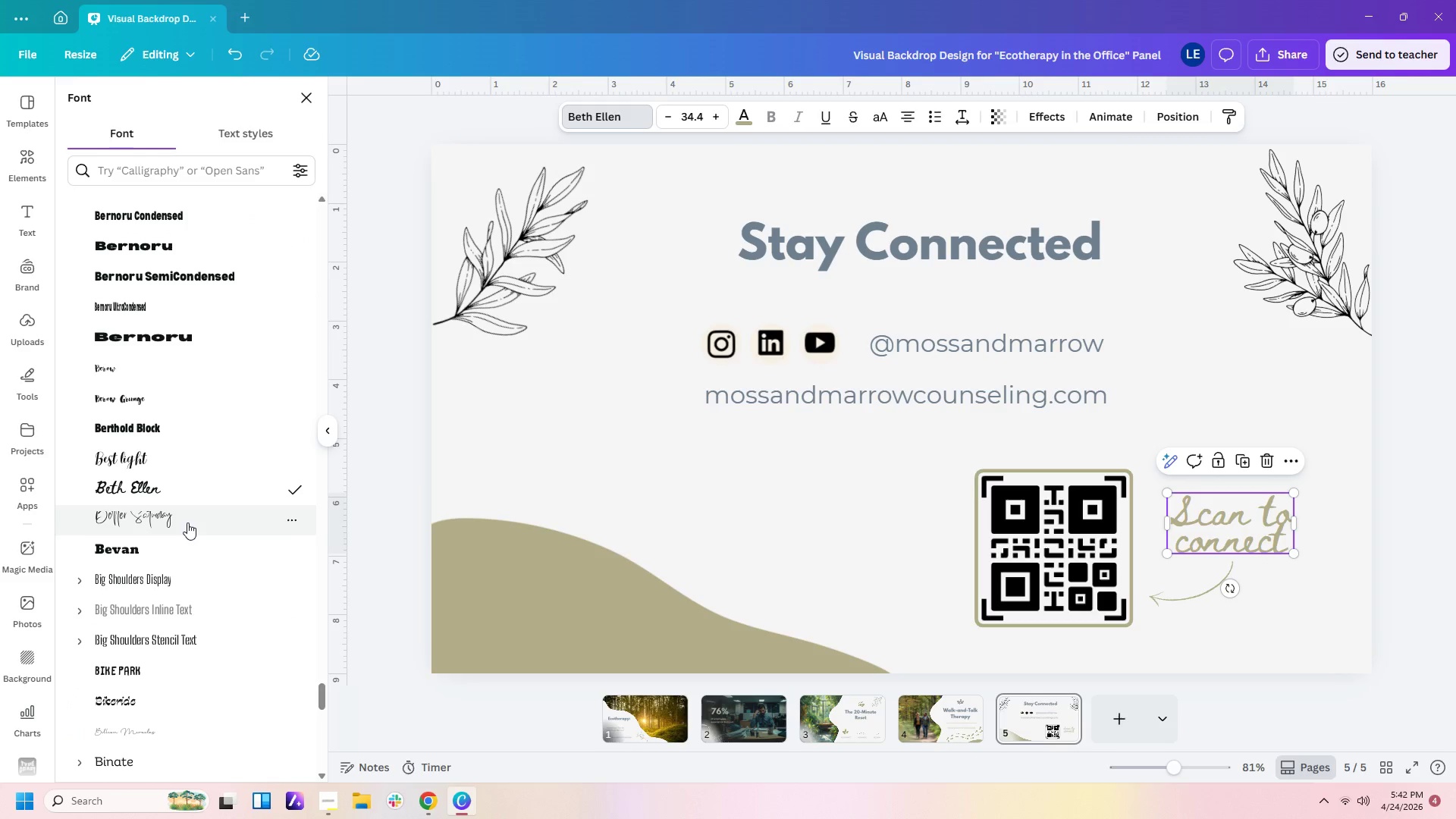 
left_click([187, 522])
 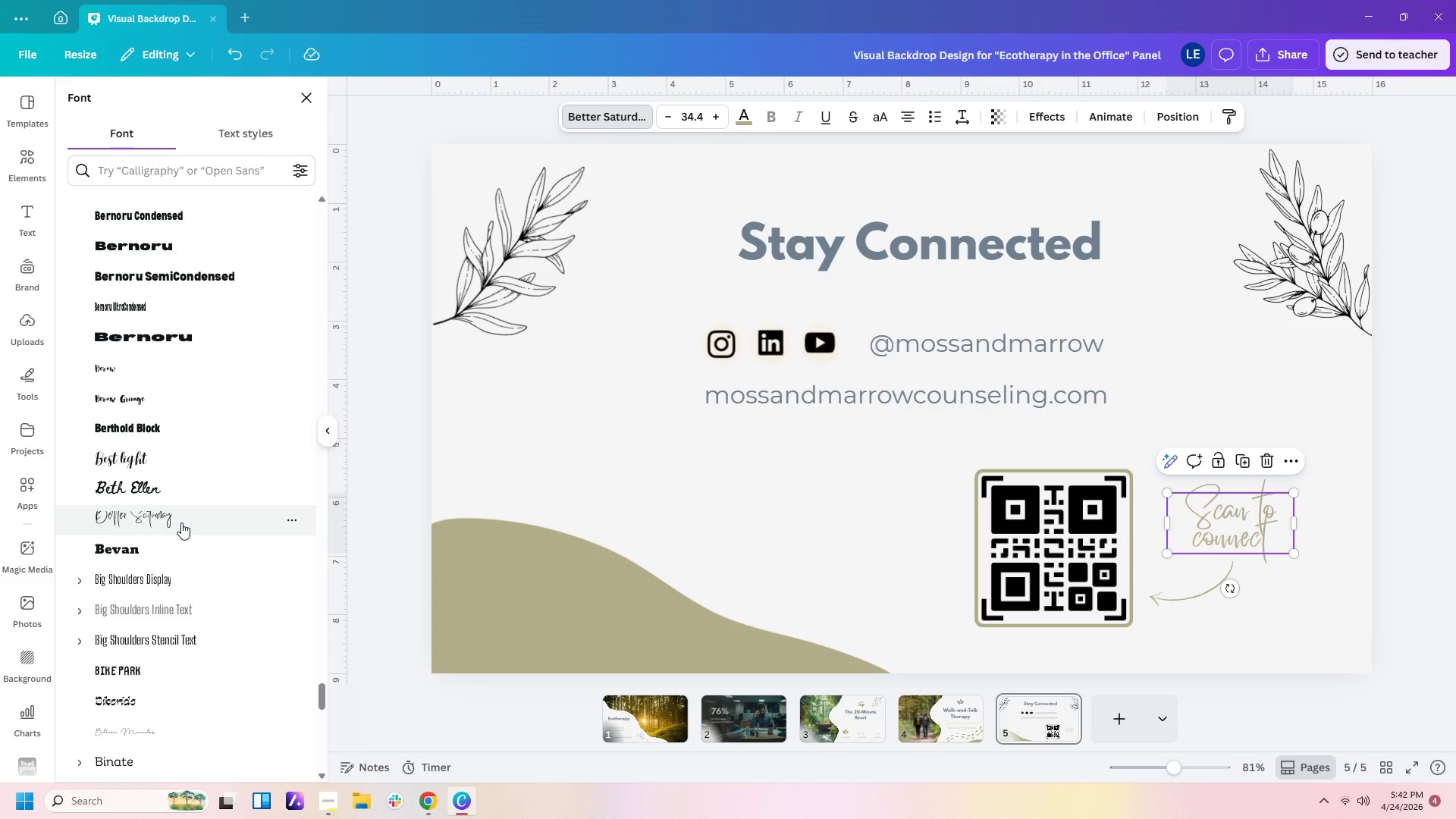 
scroll: coordinate [192, 615], scroll_direction: down, amount: 3.0
 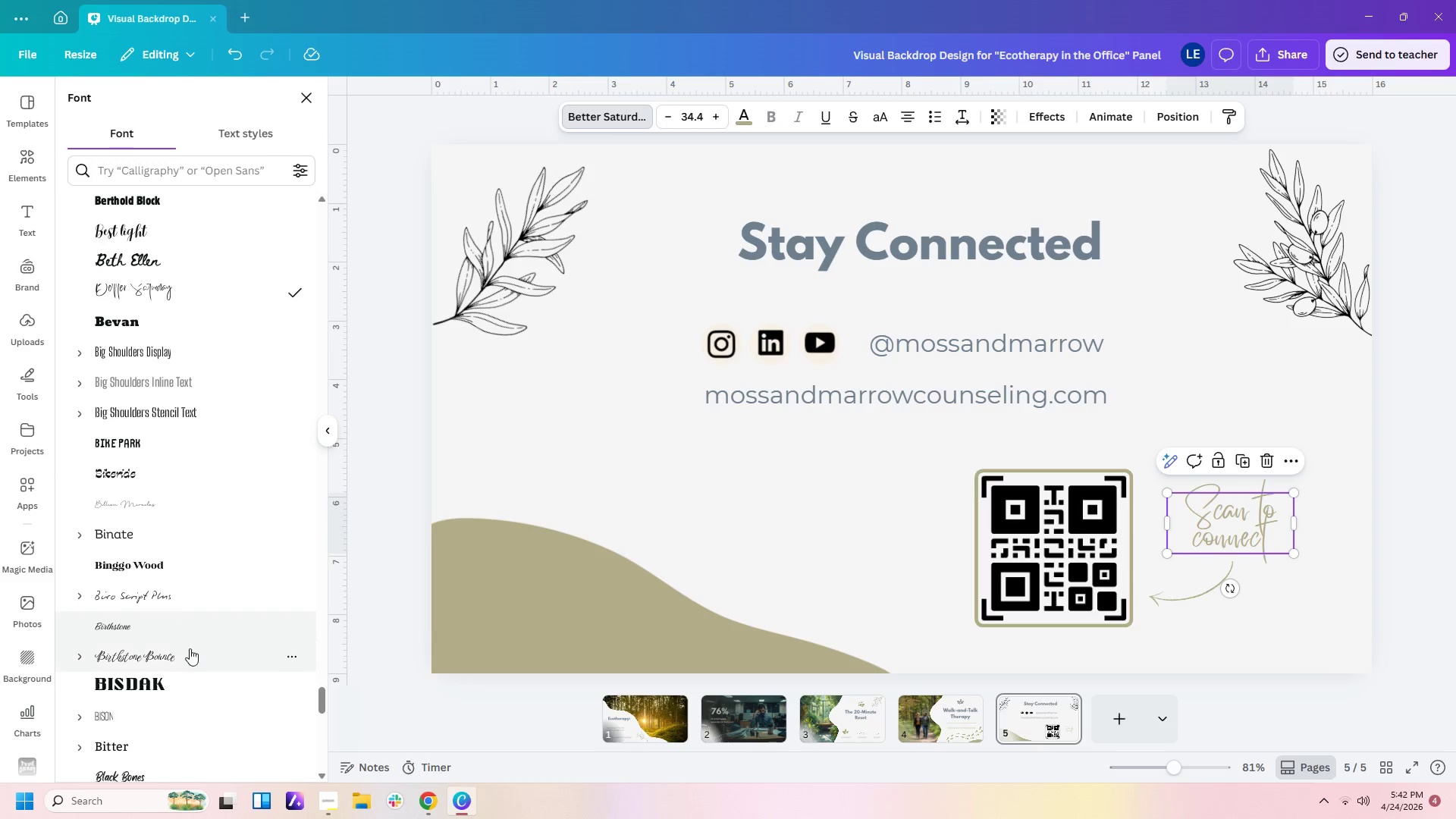 
left_click([190, 660])
 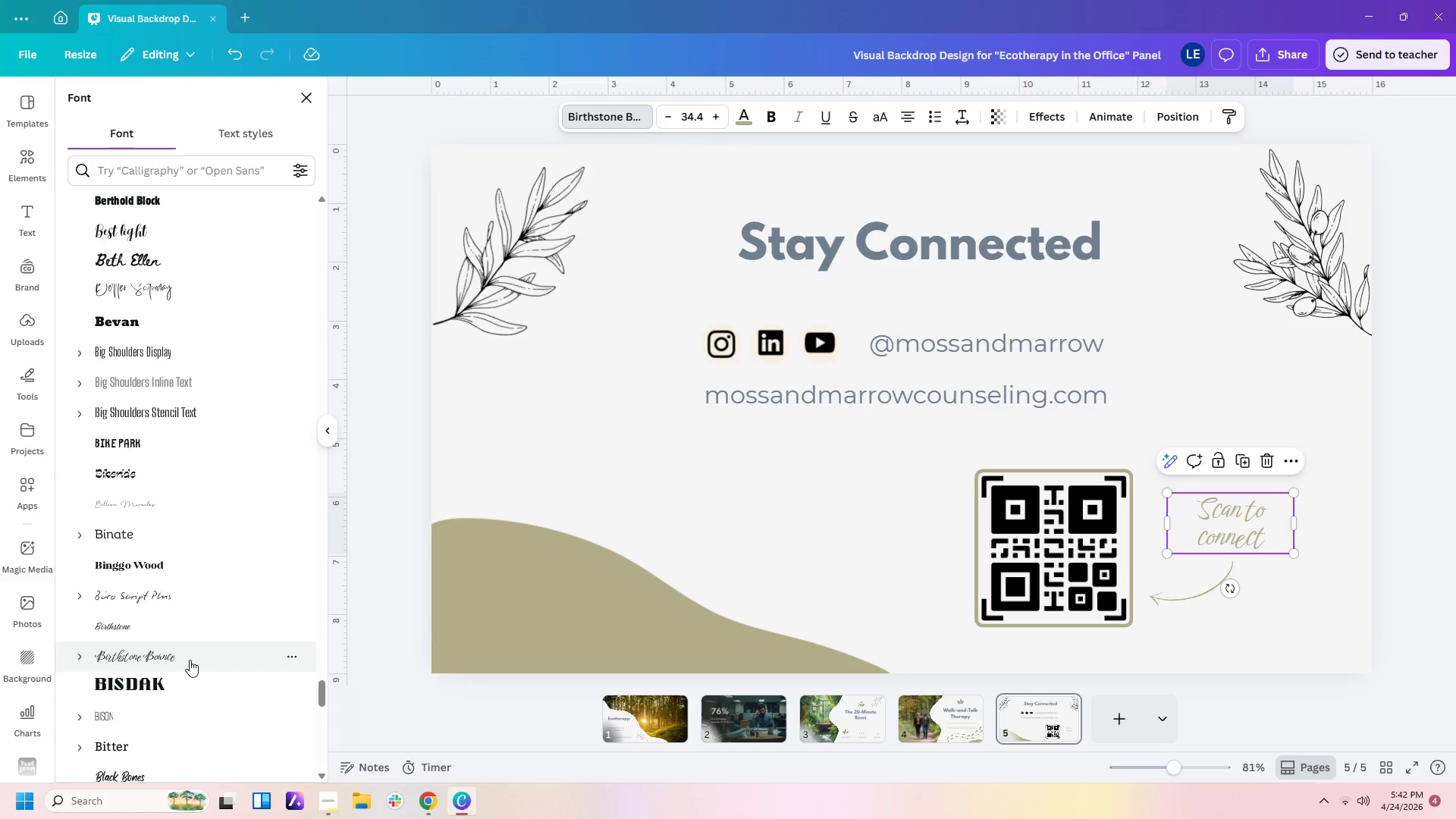 
scroll: coordinate [188, 607], scroll_direction: down, amount: 3.0
 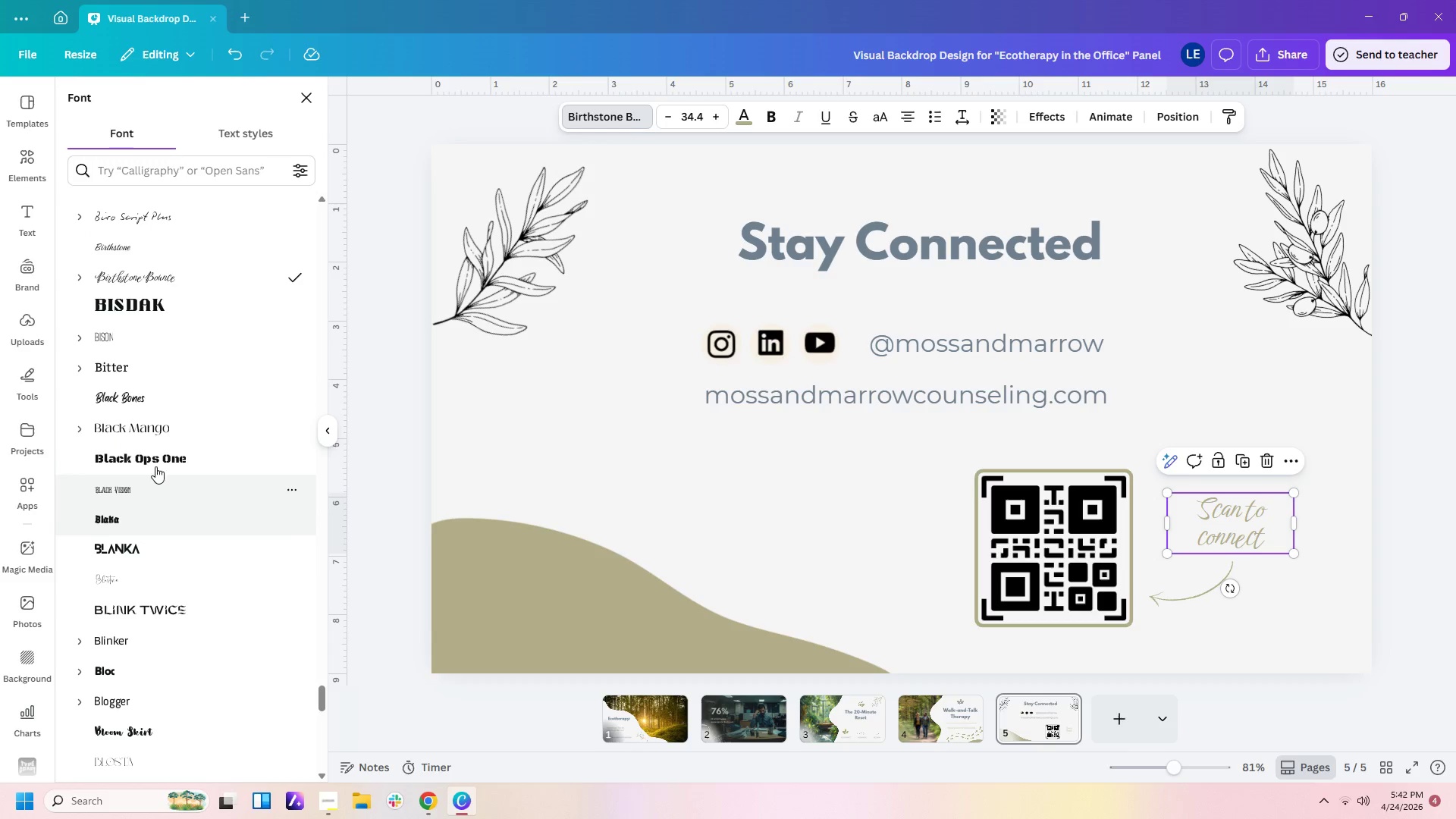 
left_click([155, 419])
 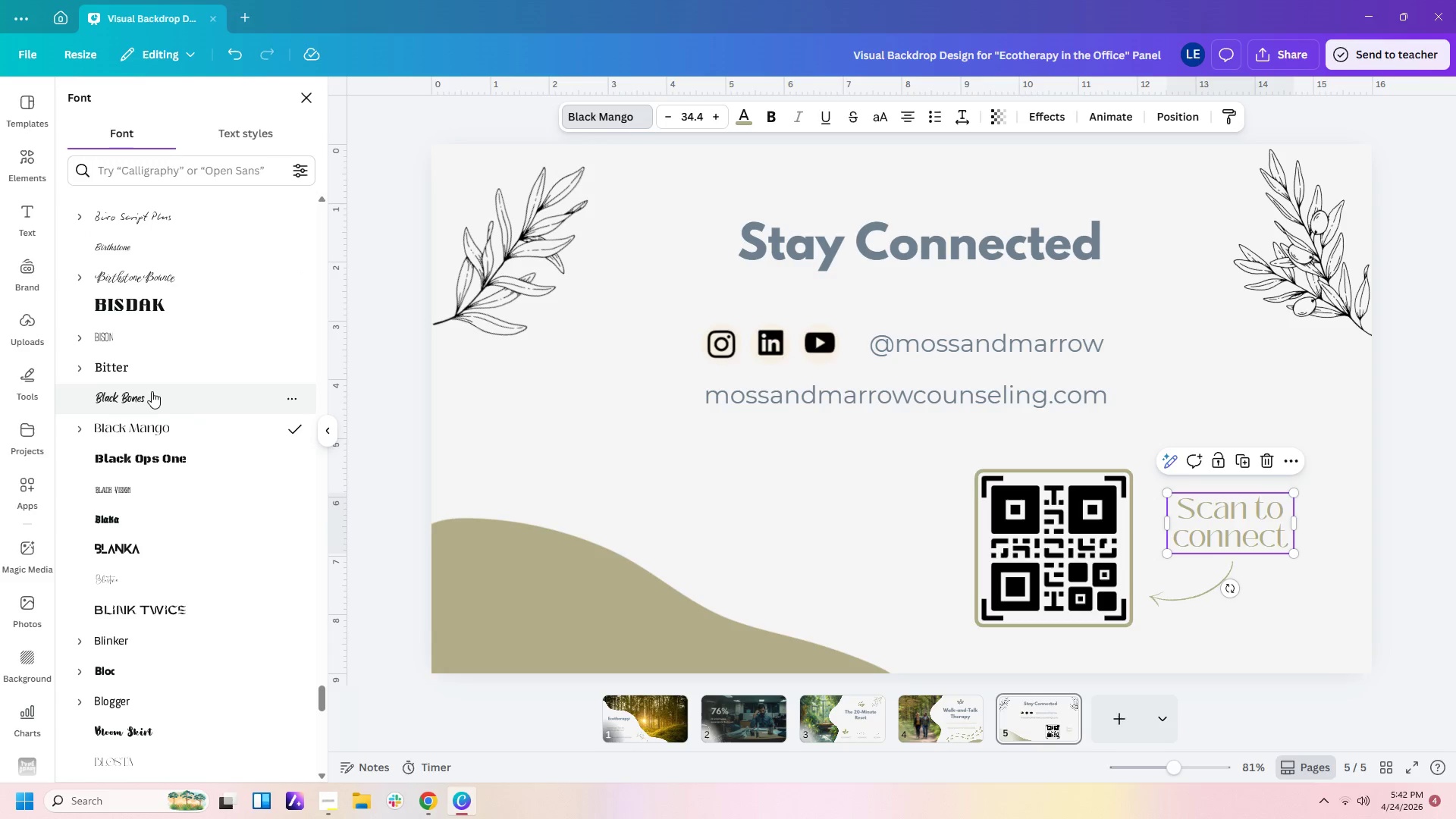 
left_click([152, 391])
 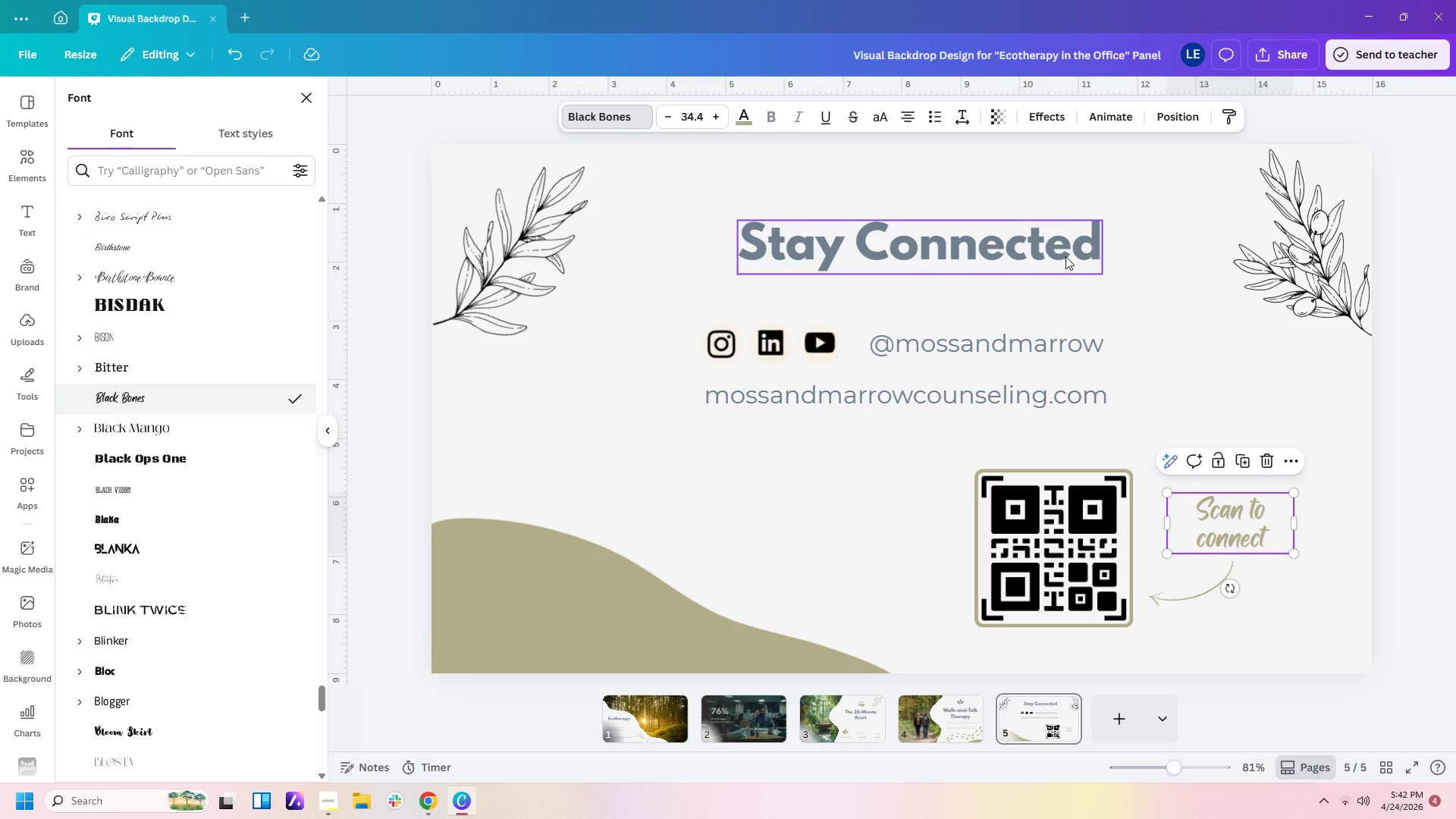 
left_click([629, 124])
 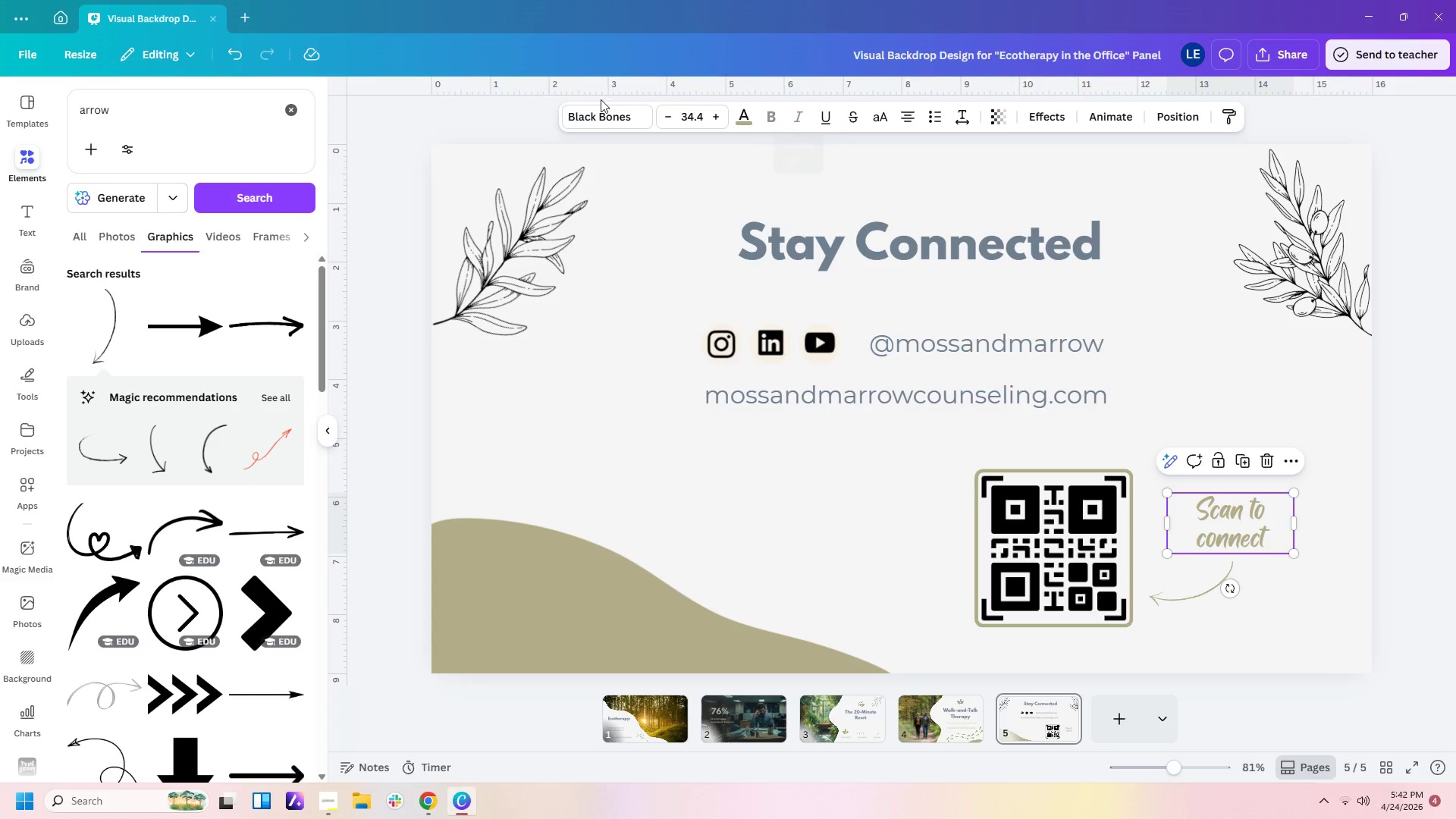 
left_click([623, 124])
 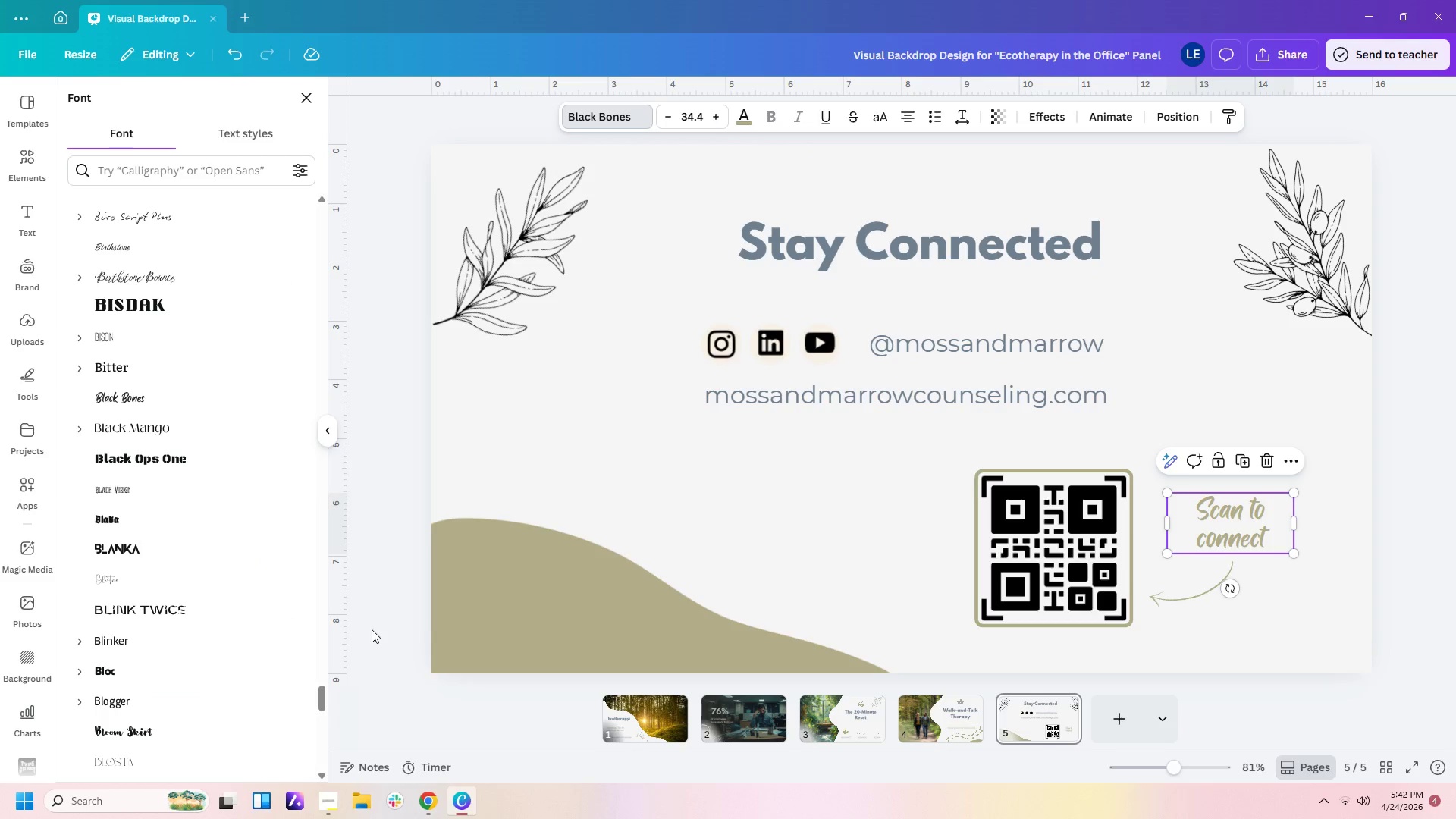 
left_click_drag(start_coordinate=[322, 702], to_coordinate=[362, 187])
 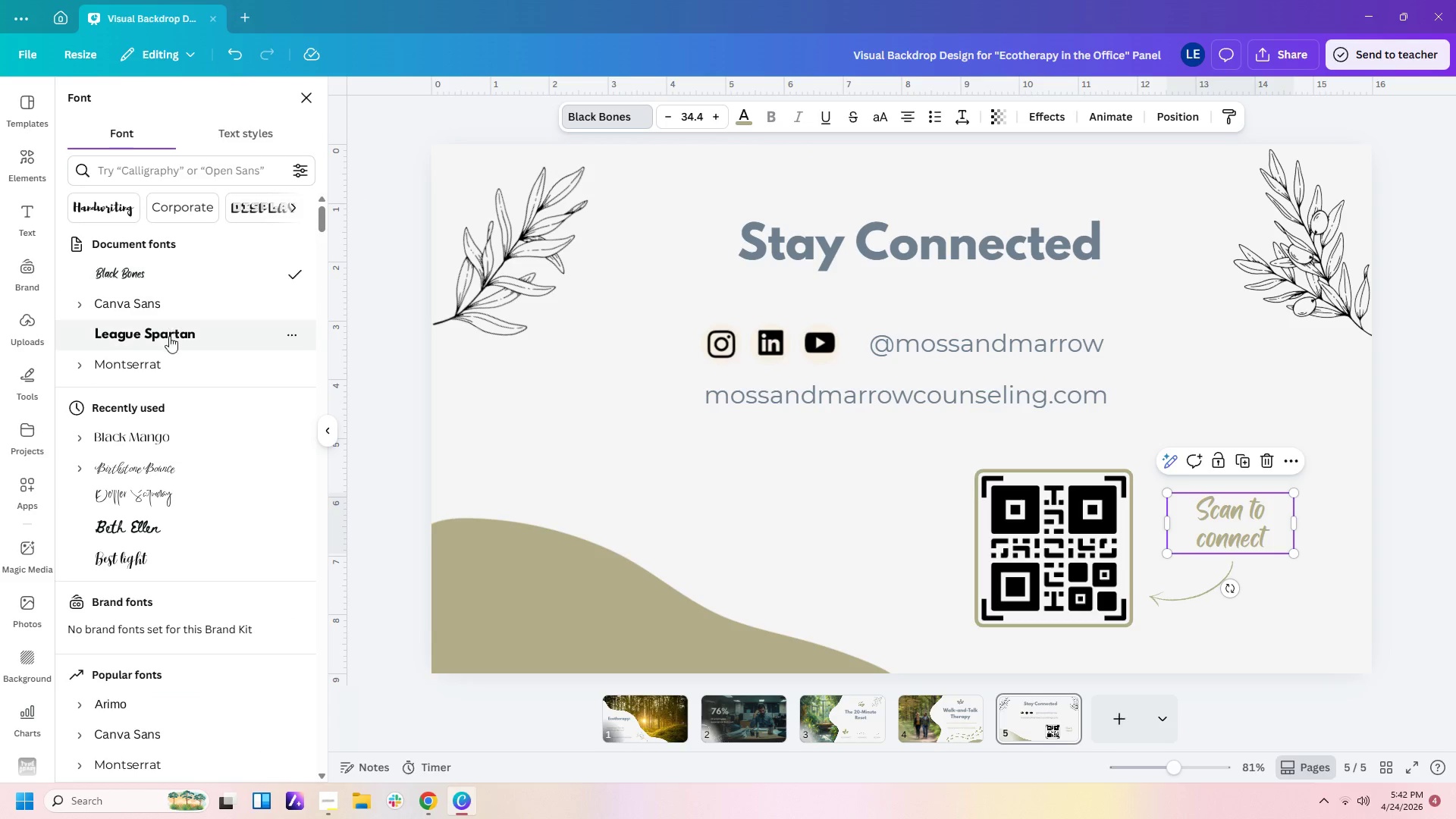 
left_click([169, 343])
 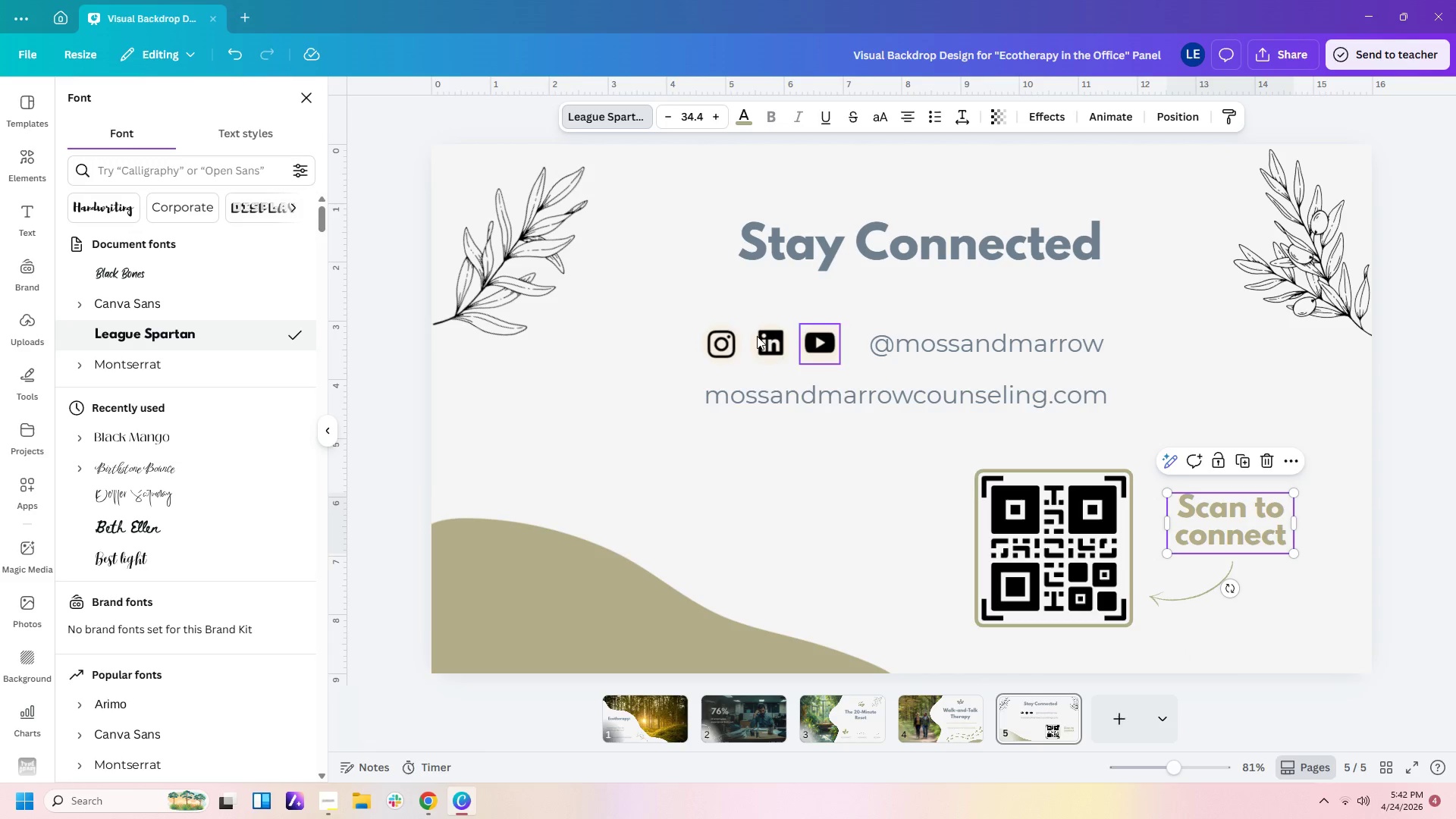 
left_click([599, 123])
 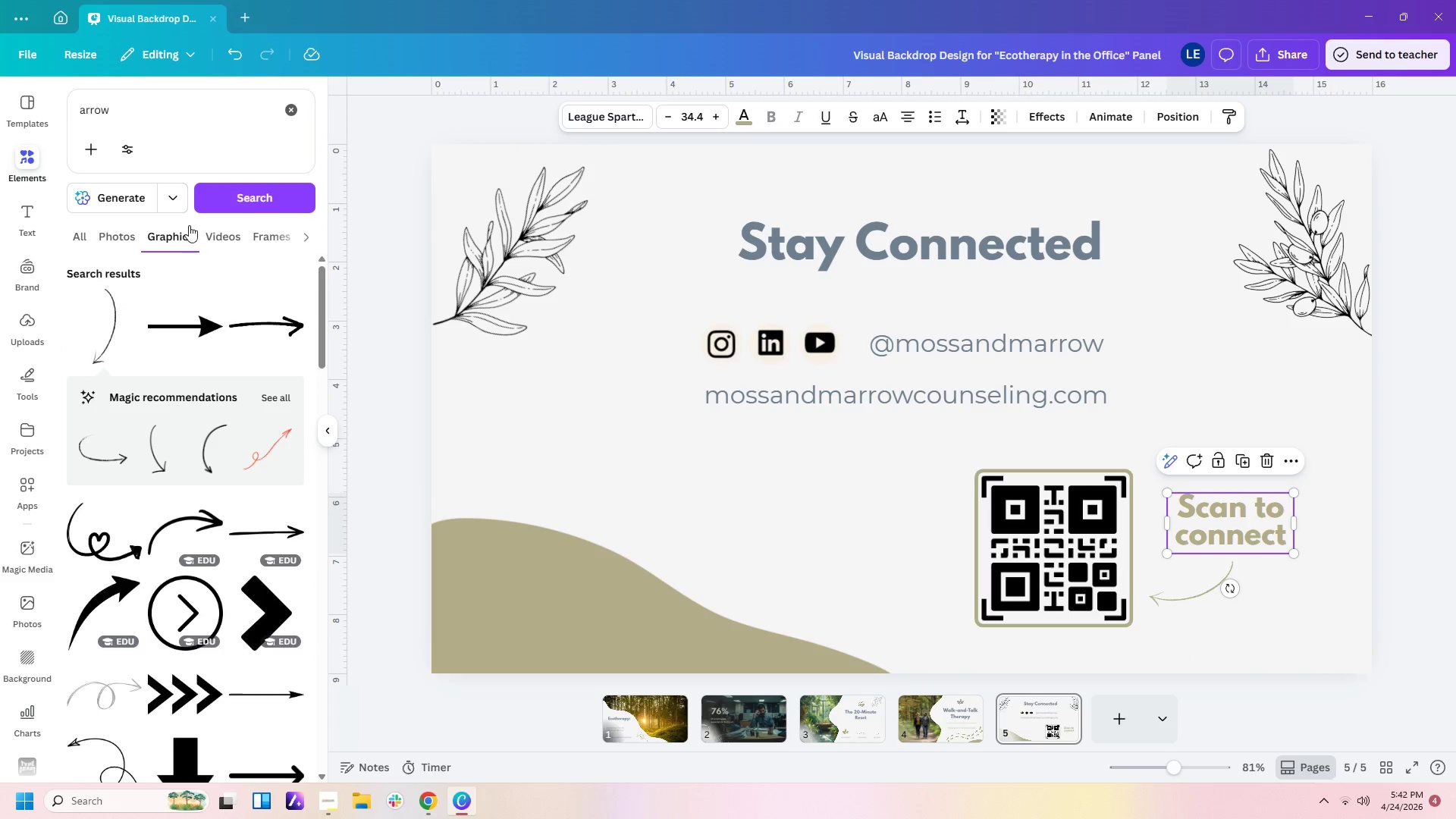 
left_click([610, 117])
 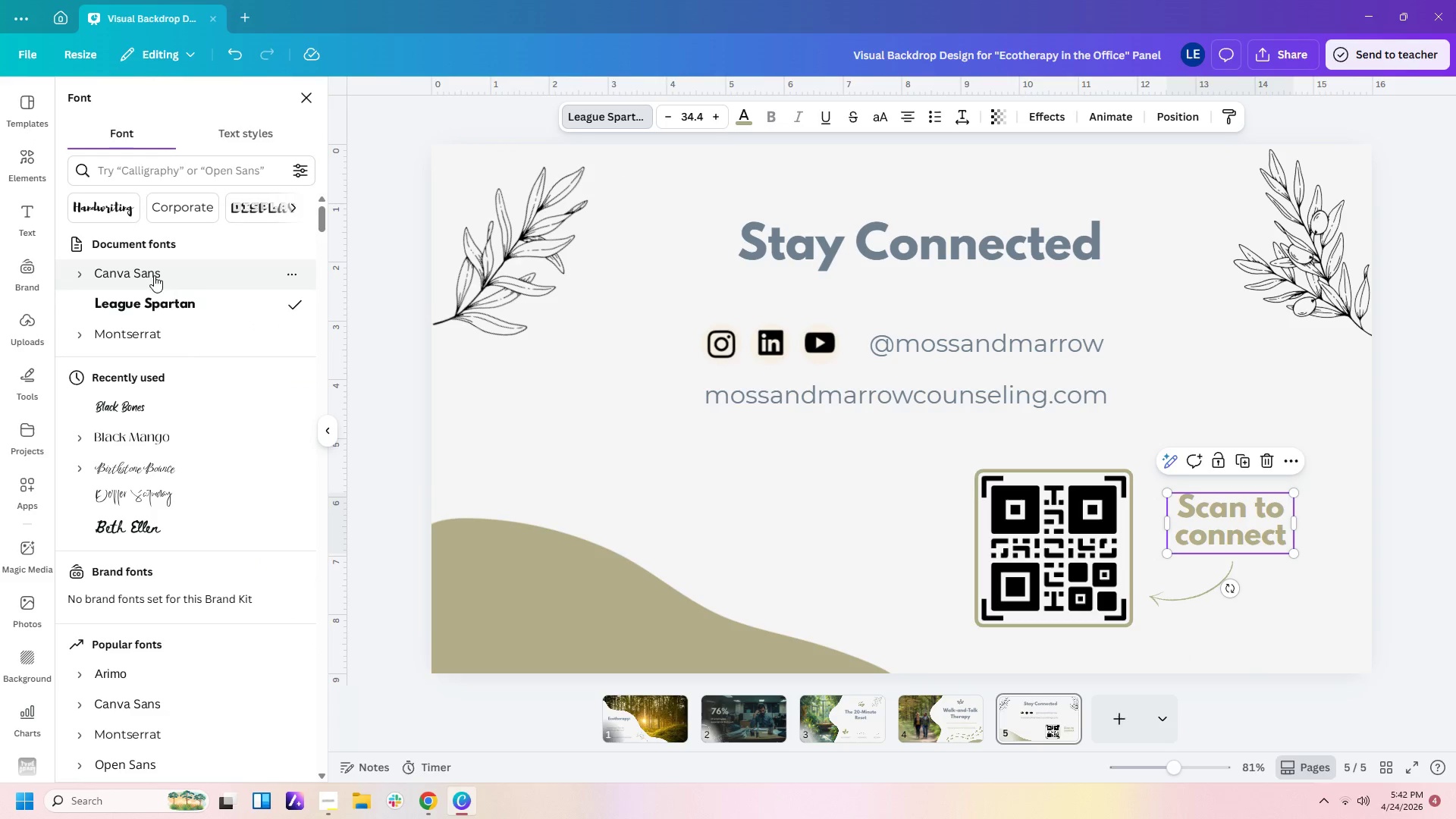 
left_click([194, 334])
 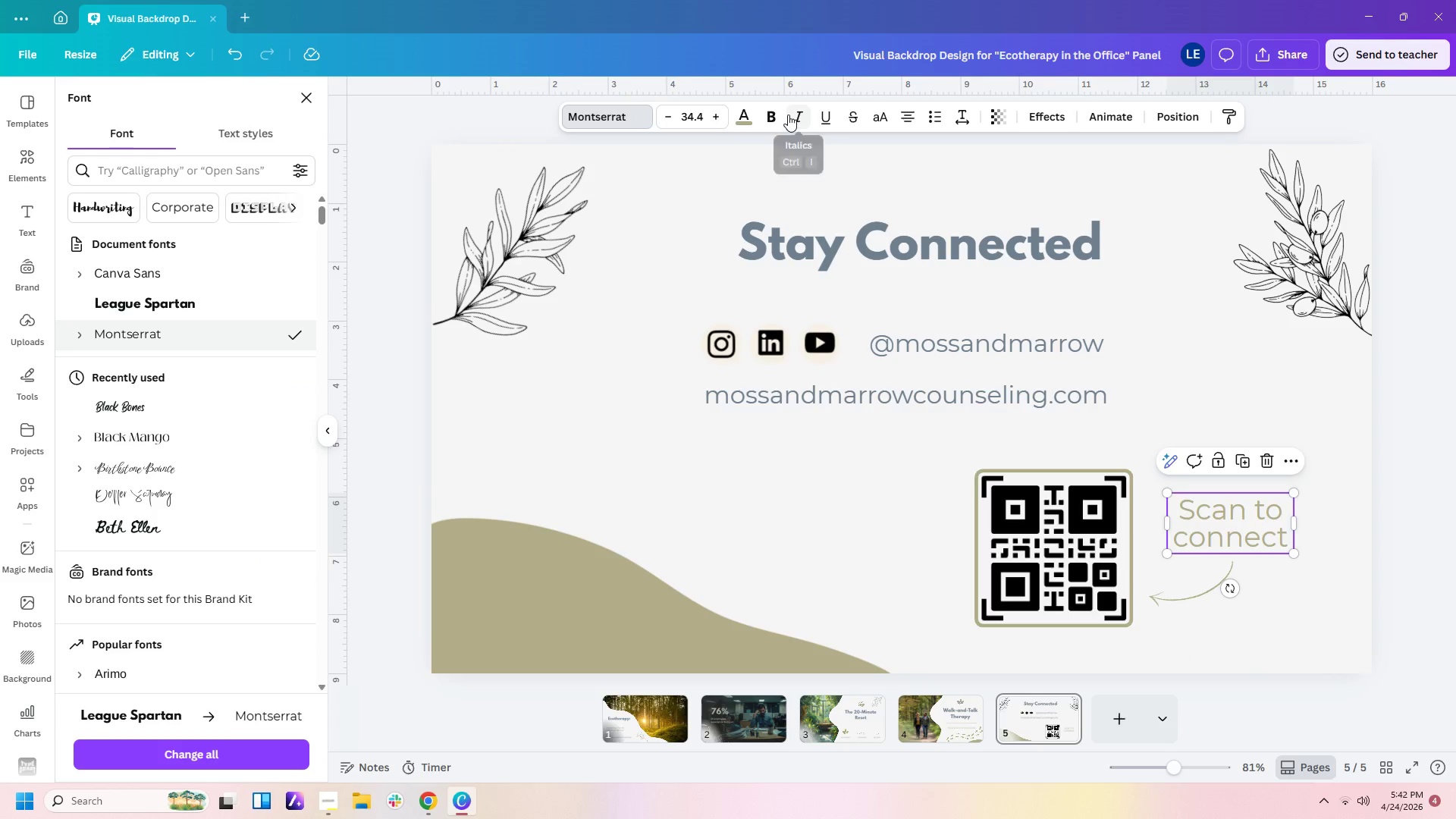 
left_click([795, 118])
 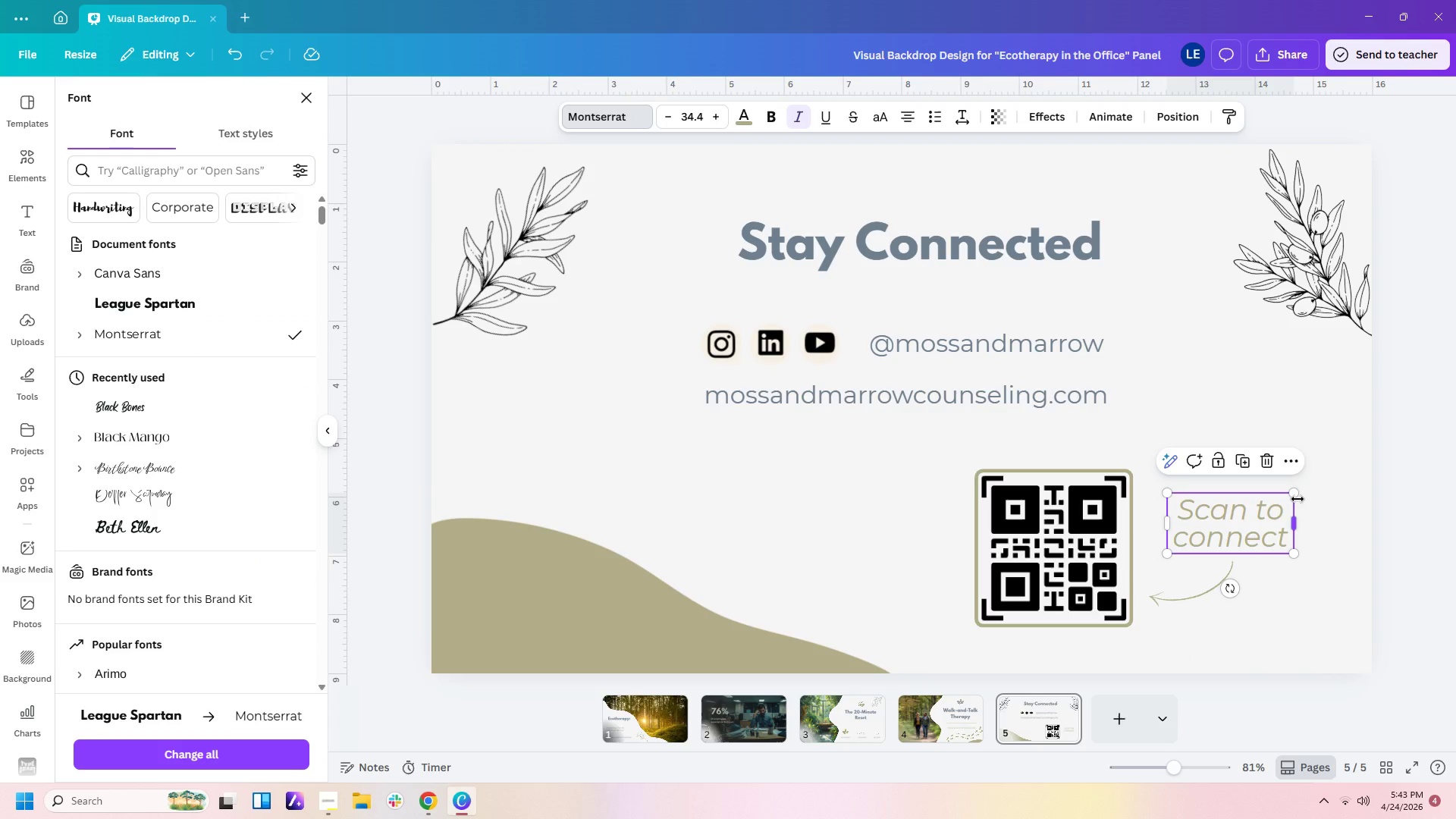 
left_click_drag(start_coordinate=[1297, 495], to_coordinate=[1240, 554])
 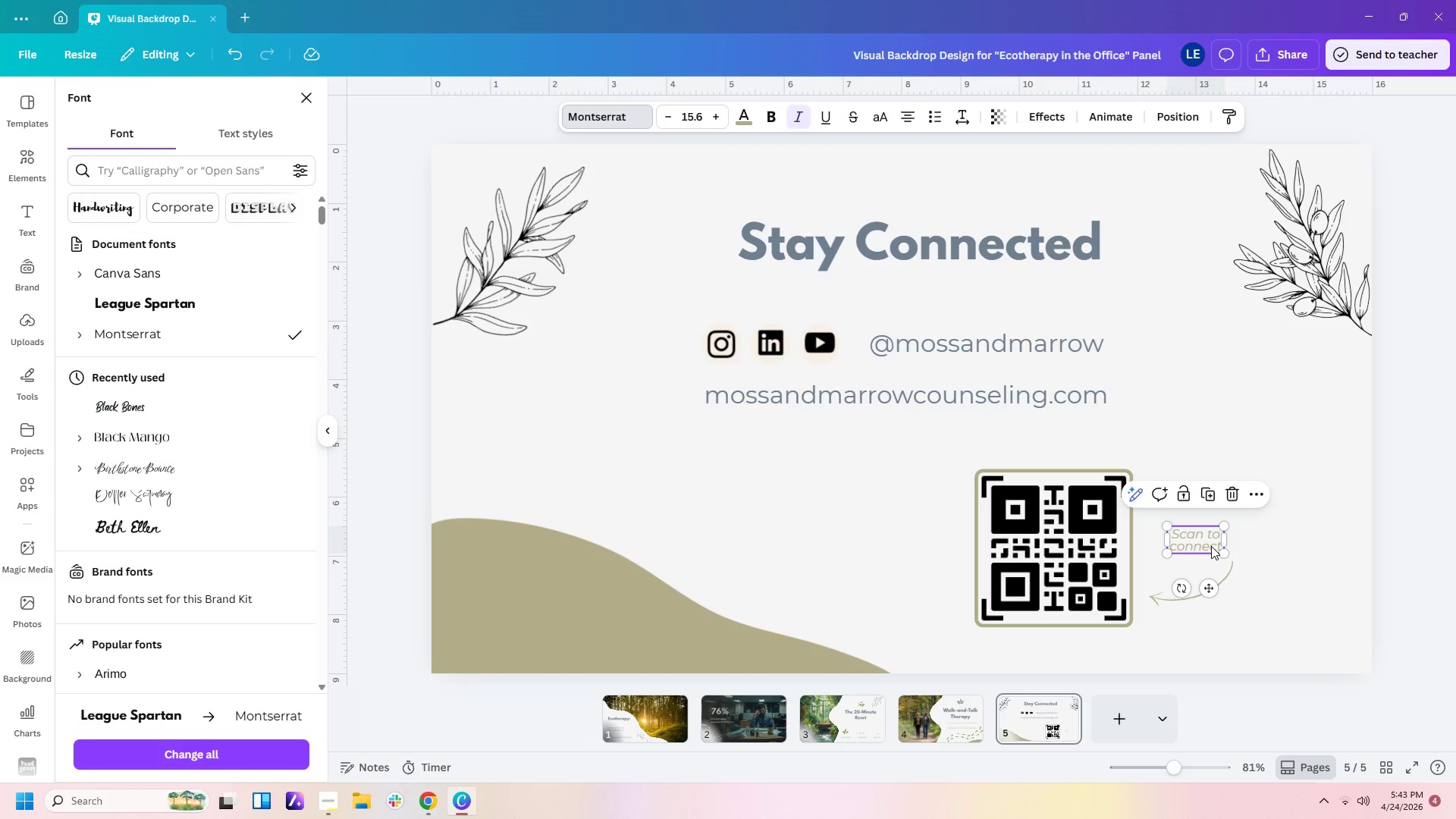 
left_click_drag(start_coordinate=[1210, 546], to_coordinate=[1245, 541])
 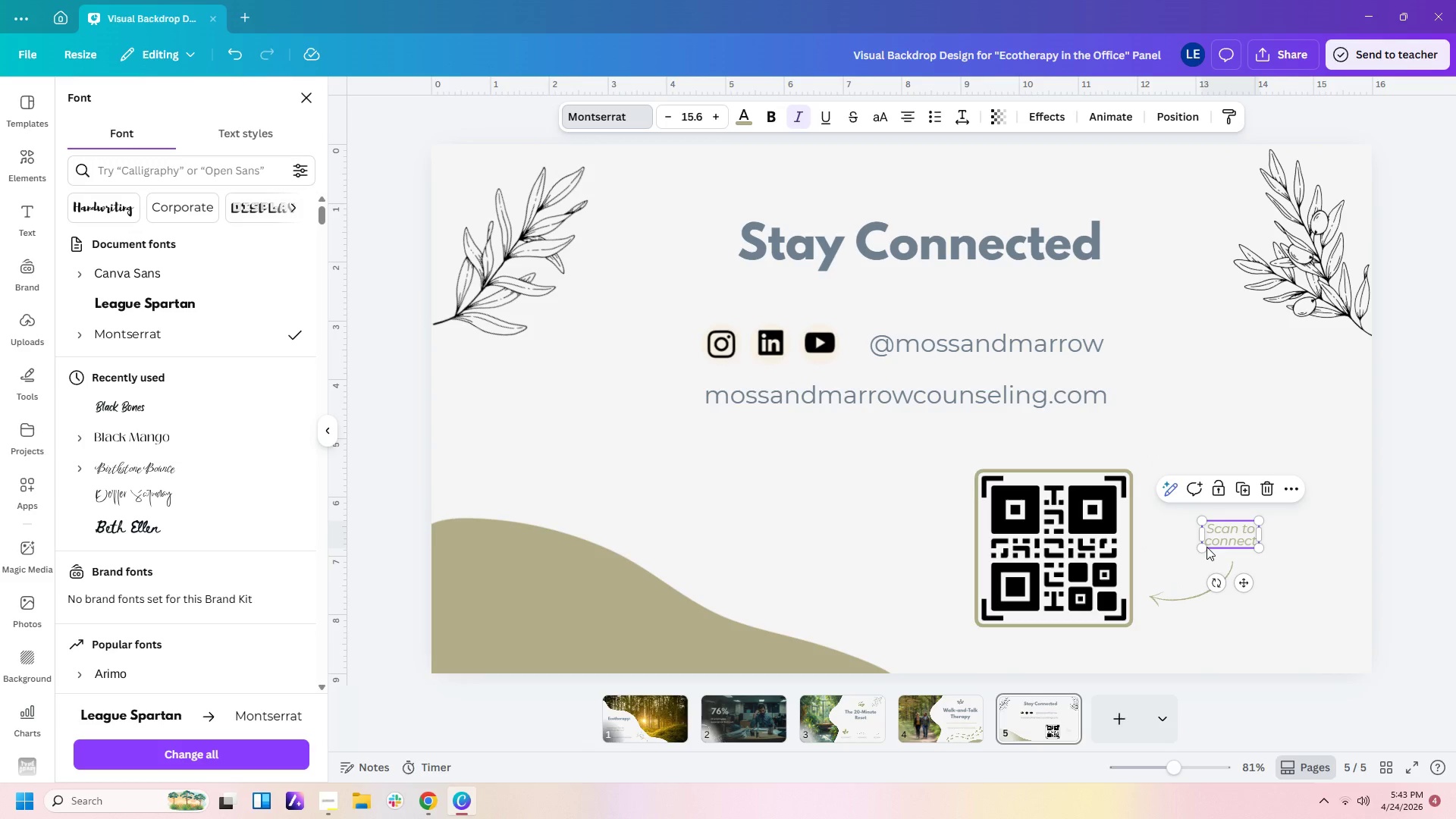 
left_click_drag(start_coordinate=[1204, 547], to_coordinate=[1175, 573])
 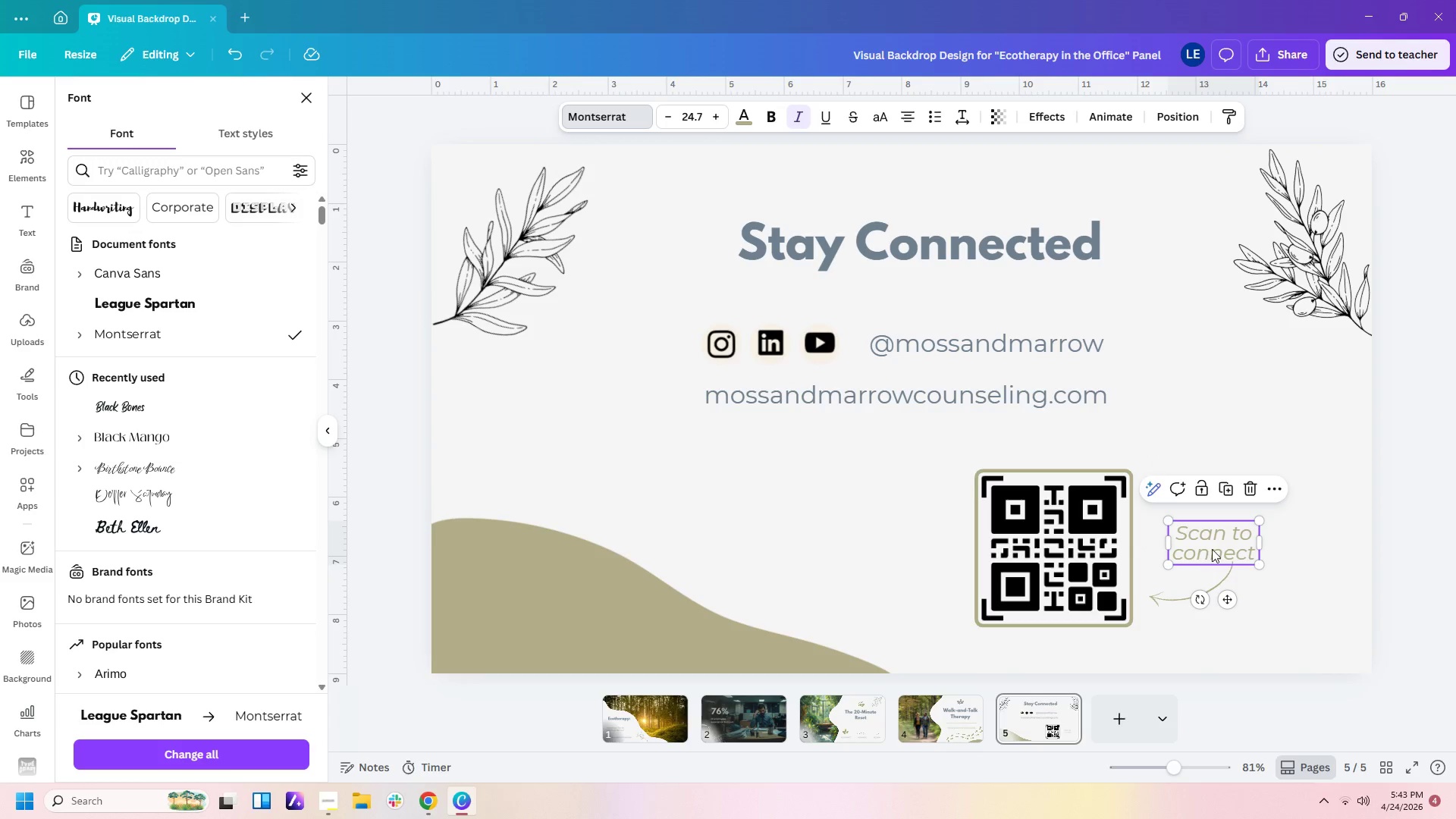 
left_click_drag(start_coordinate=[1212, 549], to_coordinate=[1225, 543])
 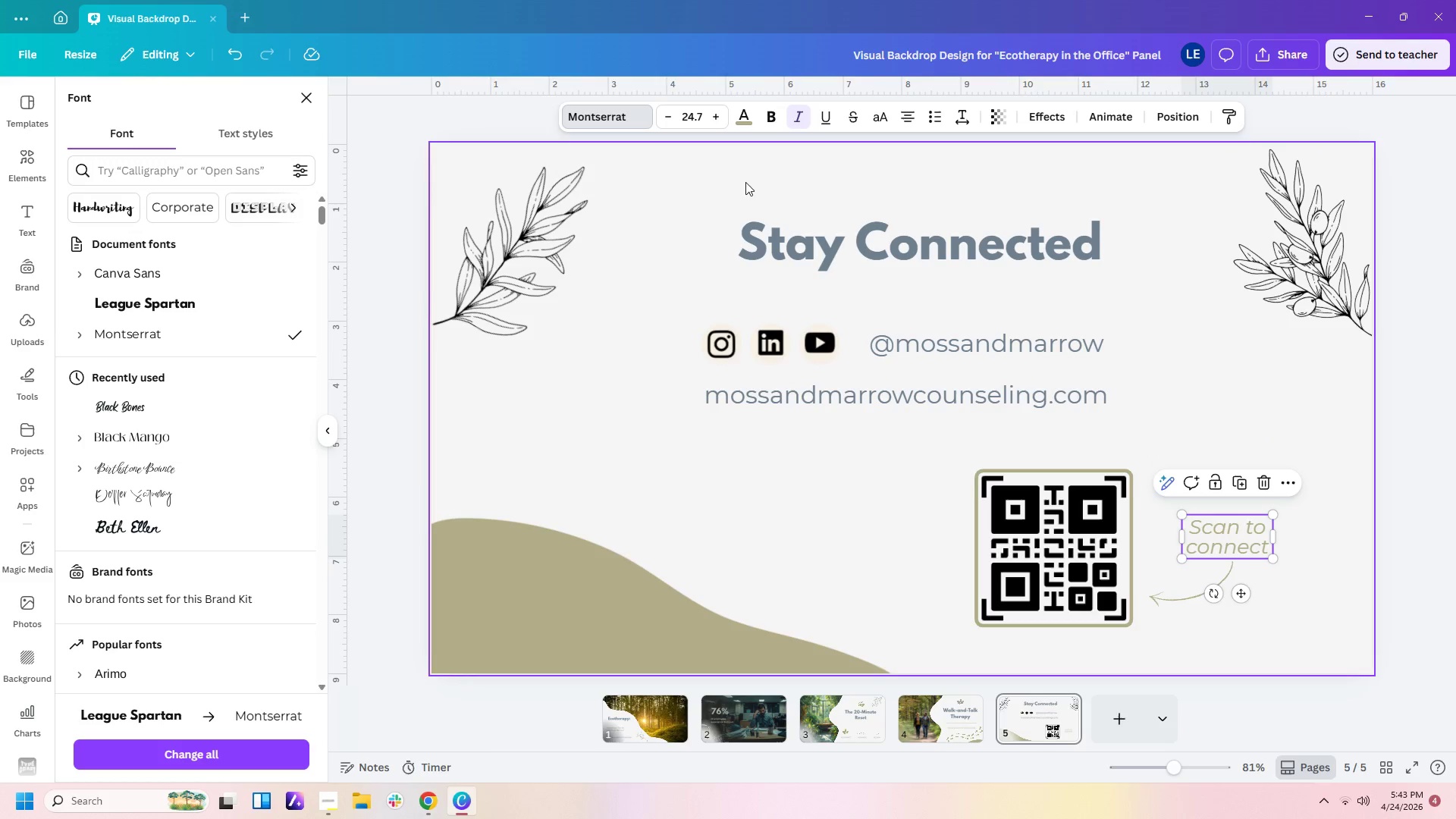 
left_click([689, 116])
 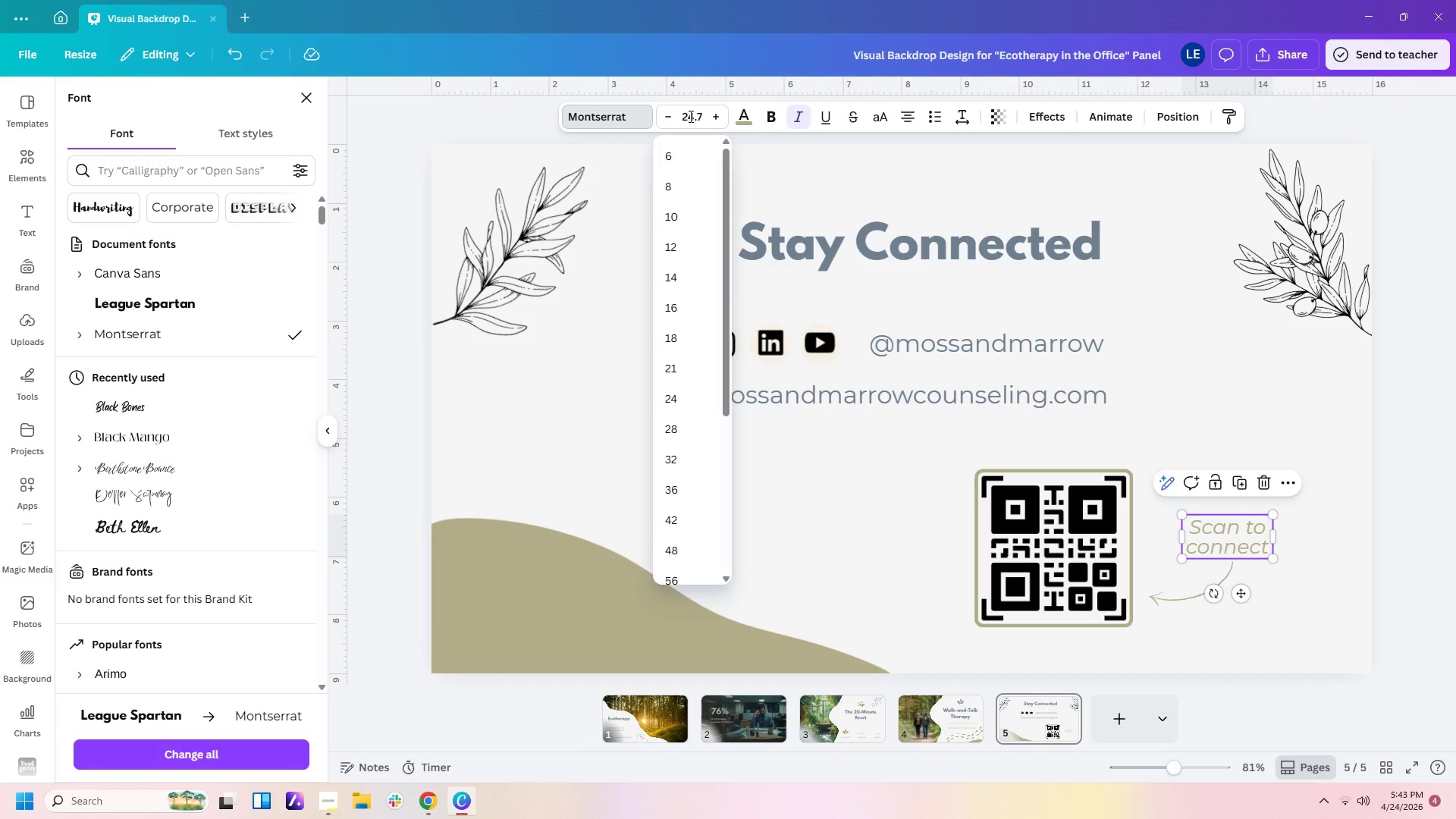 
key(Backspace)
 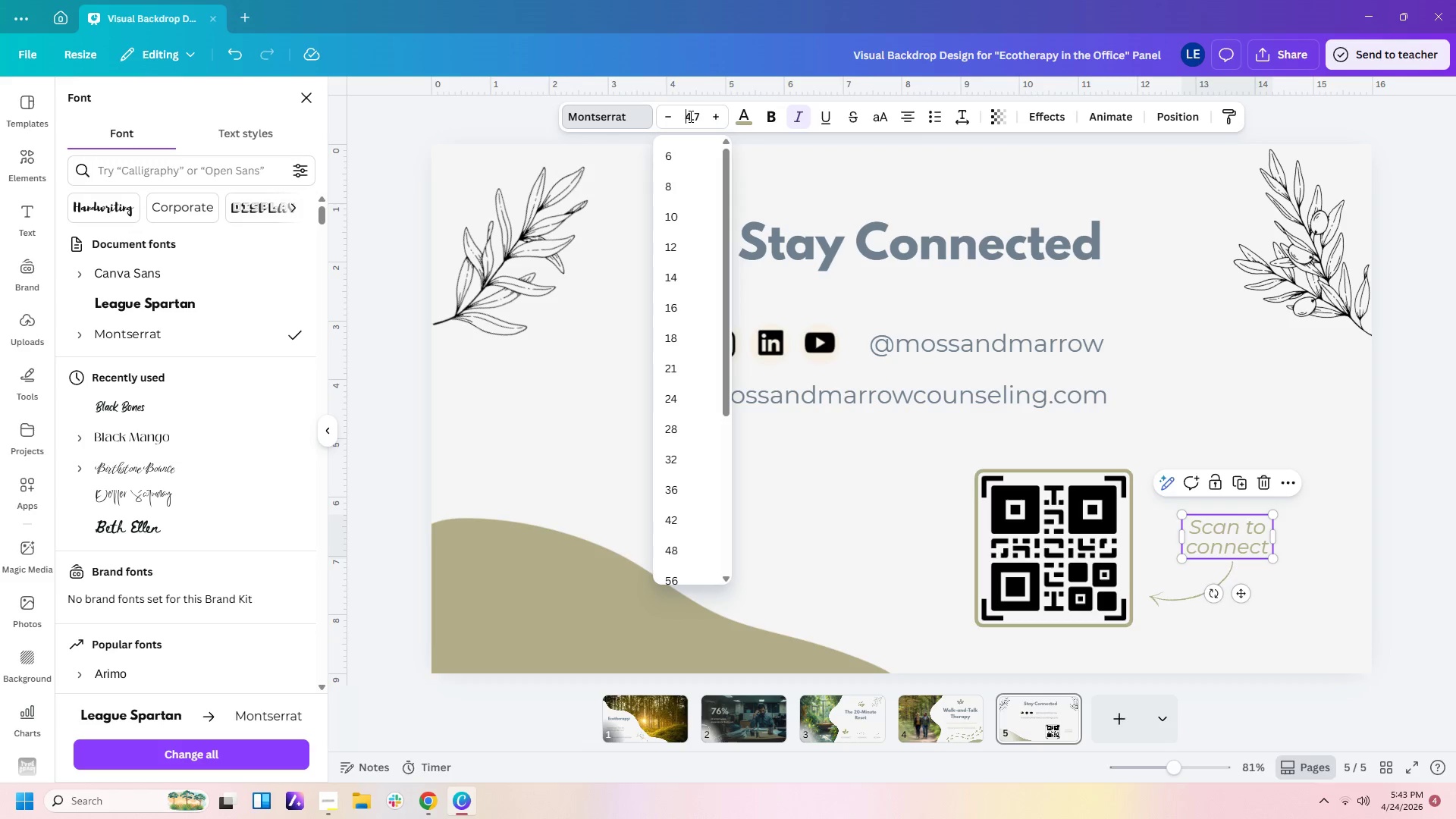 
key(Backspace)
 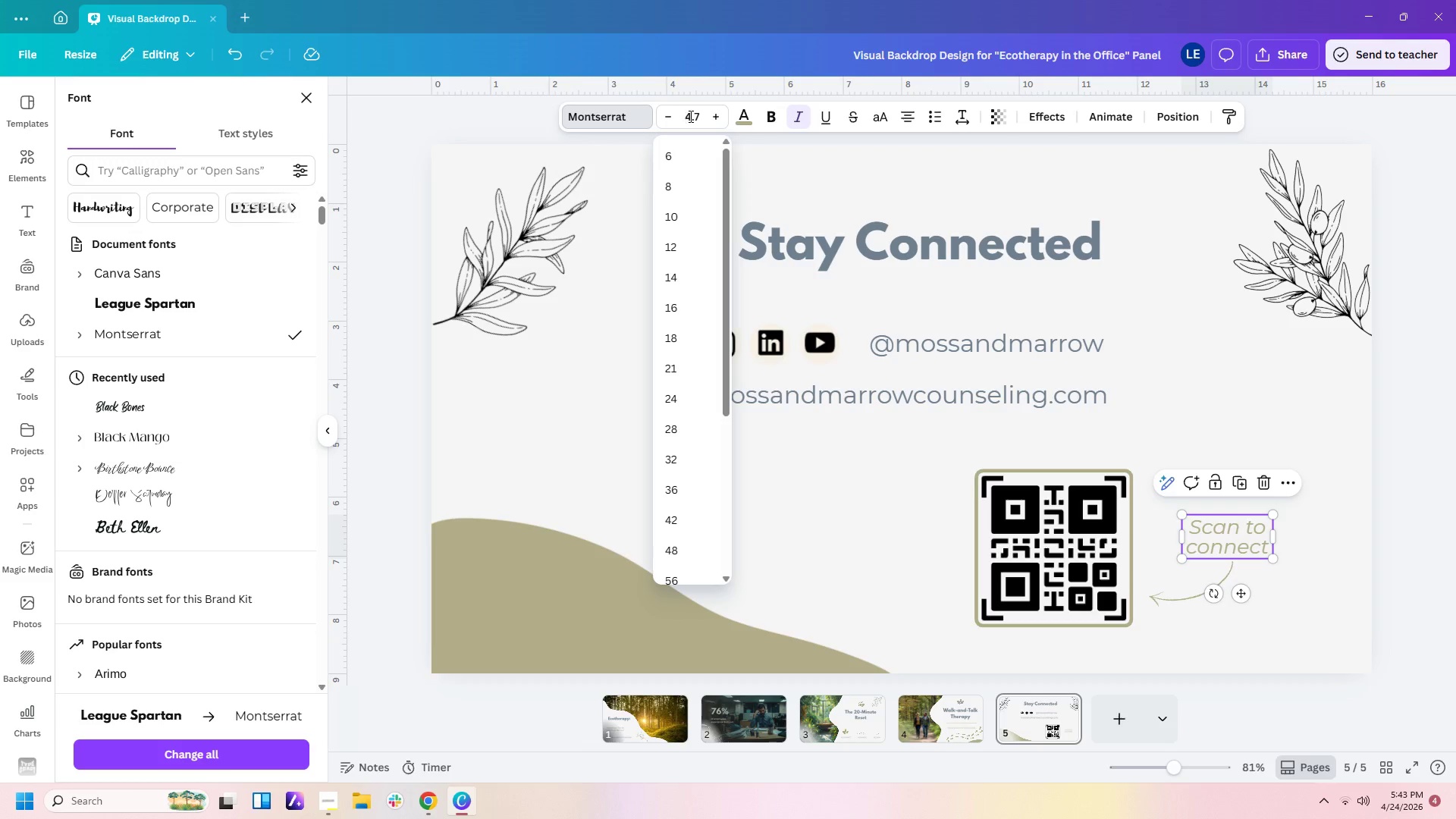 
key(Backspace)
 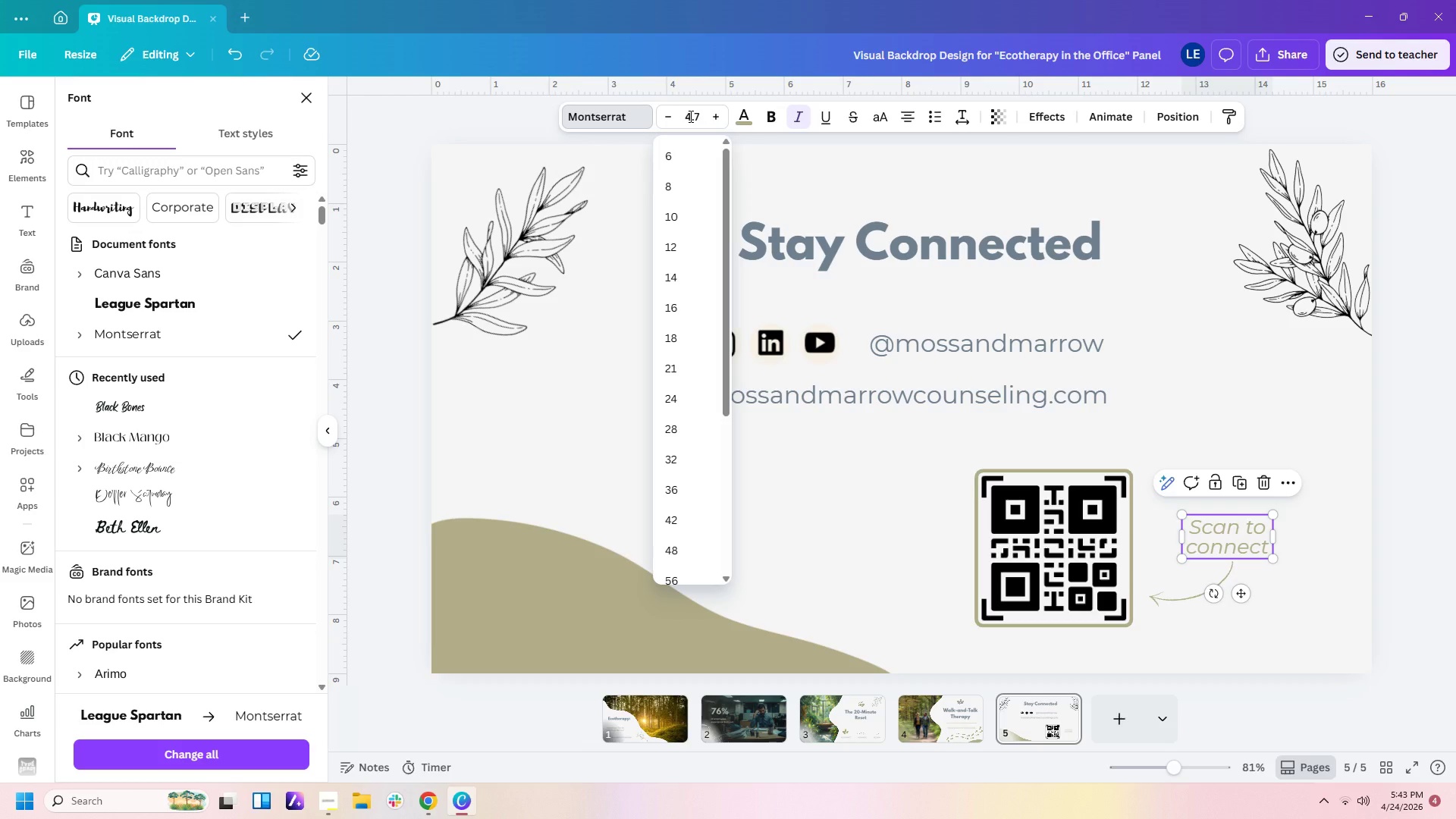 
key(Delete)
 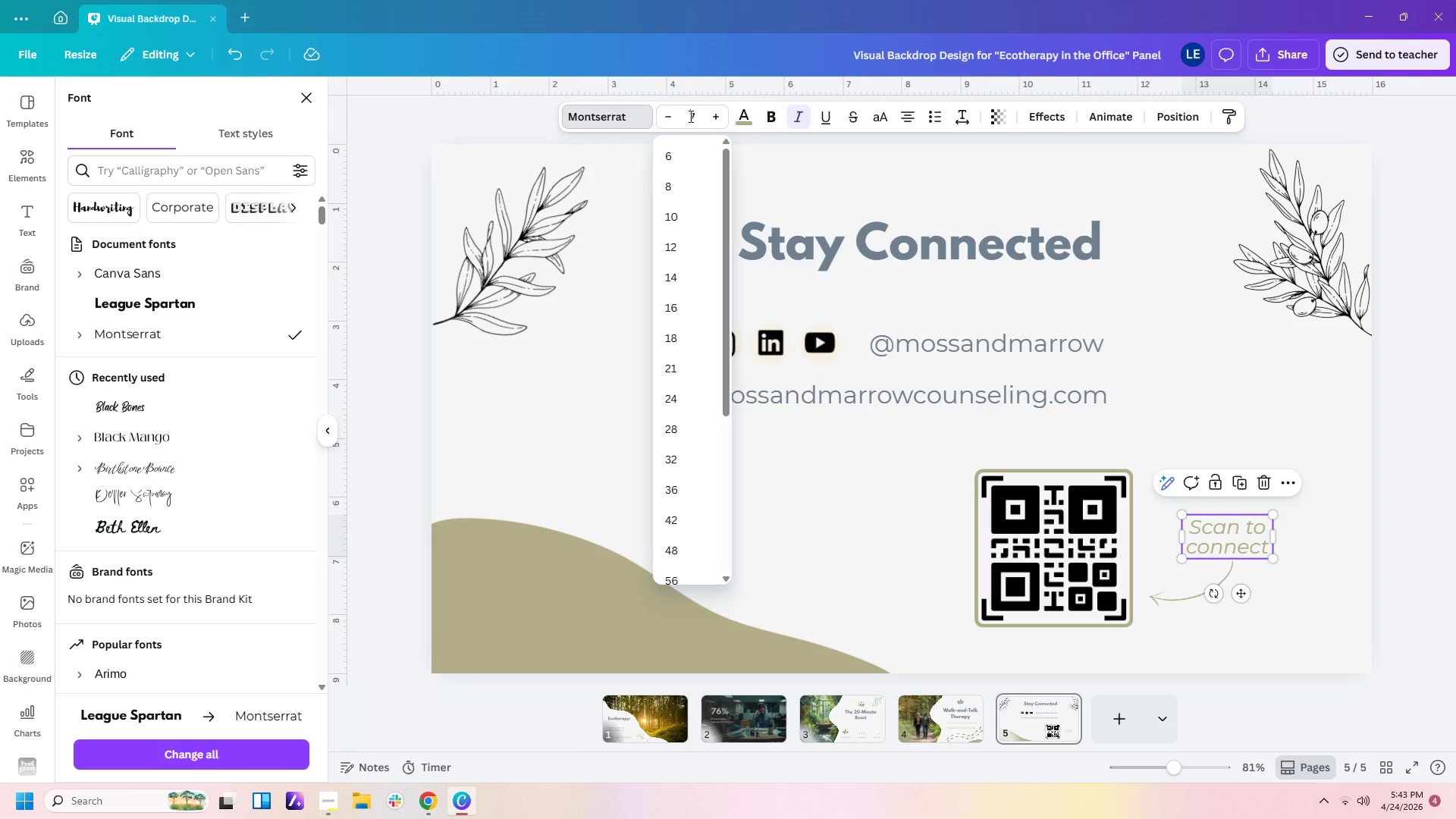 
key(Delete)
 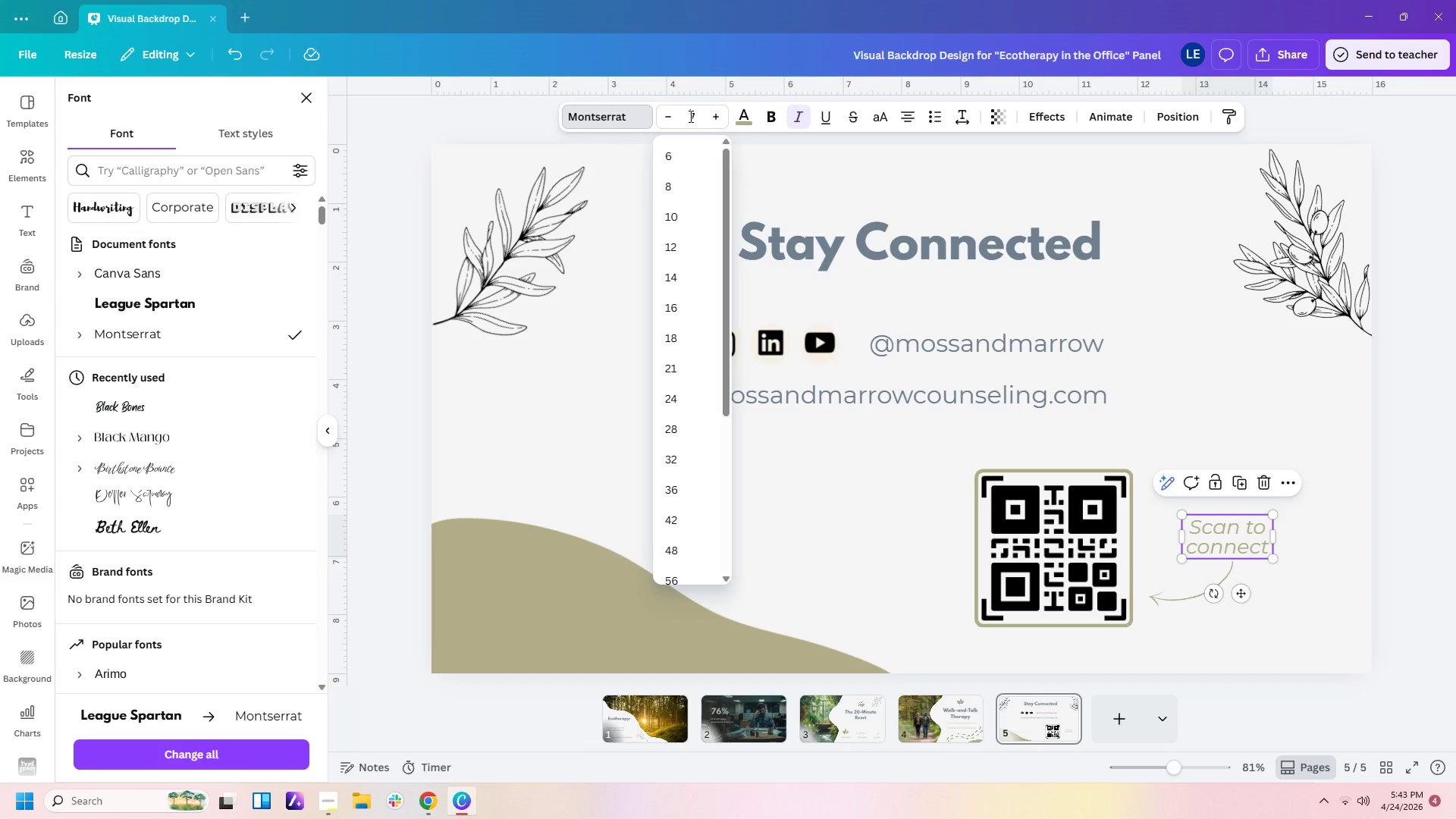 
key(Delete)
 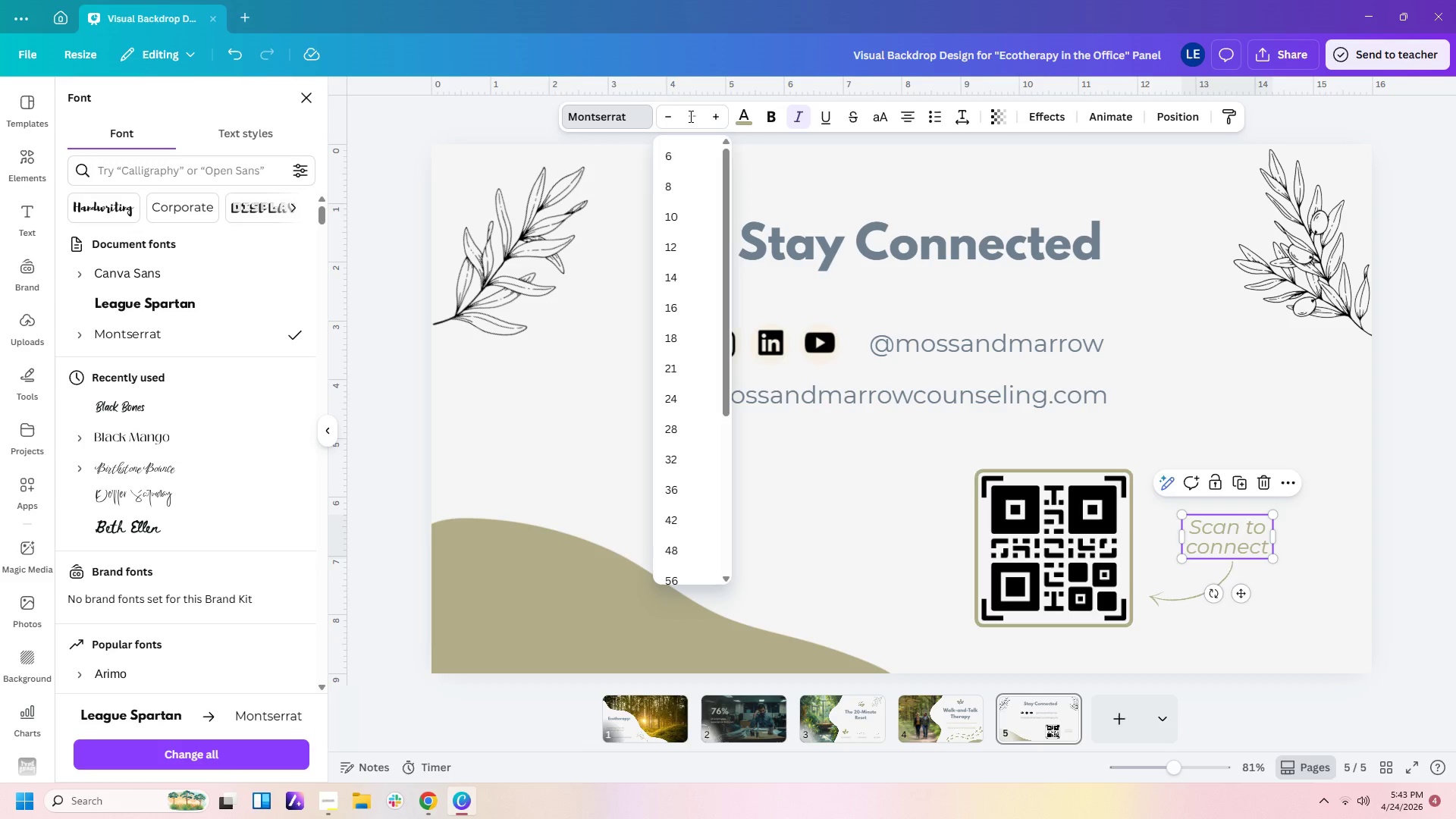 
key(Numpad2)
 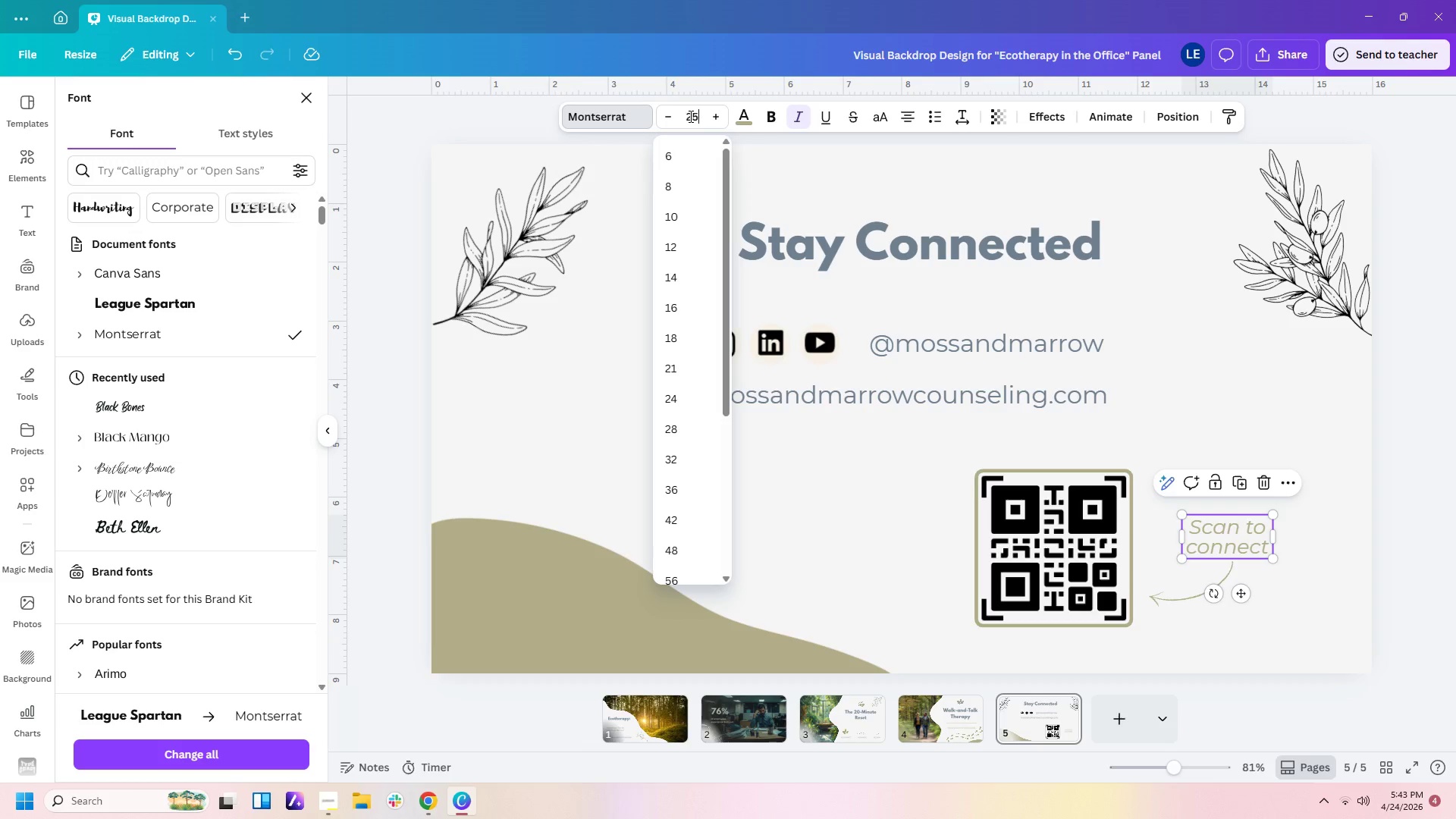 
key(Numpad5)
 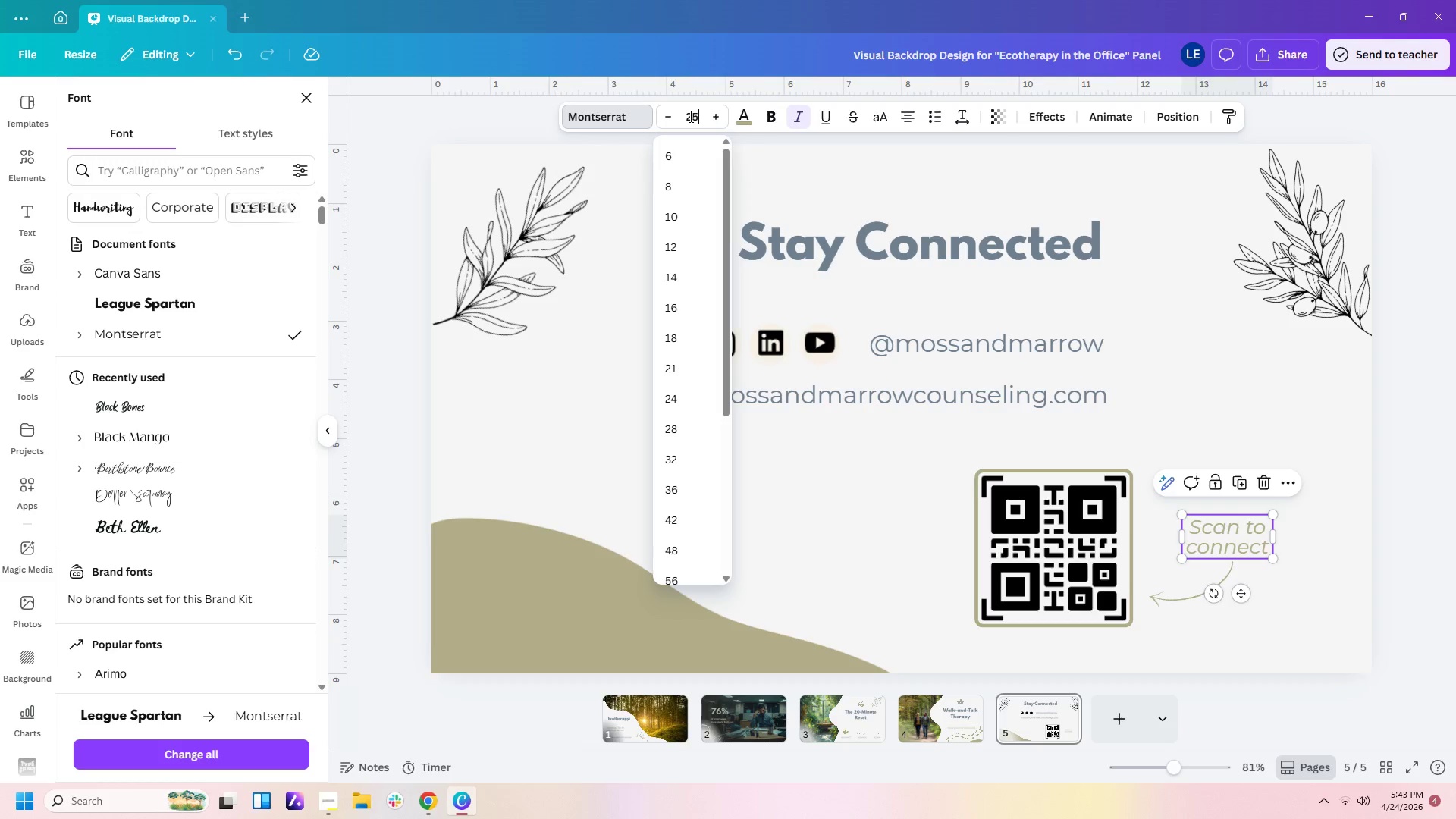 
key(Enter)
 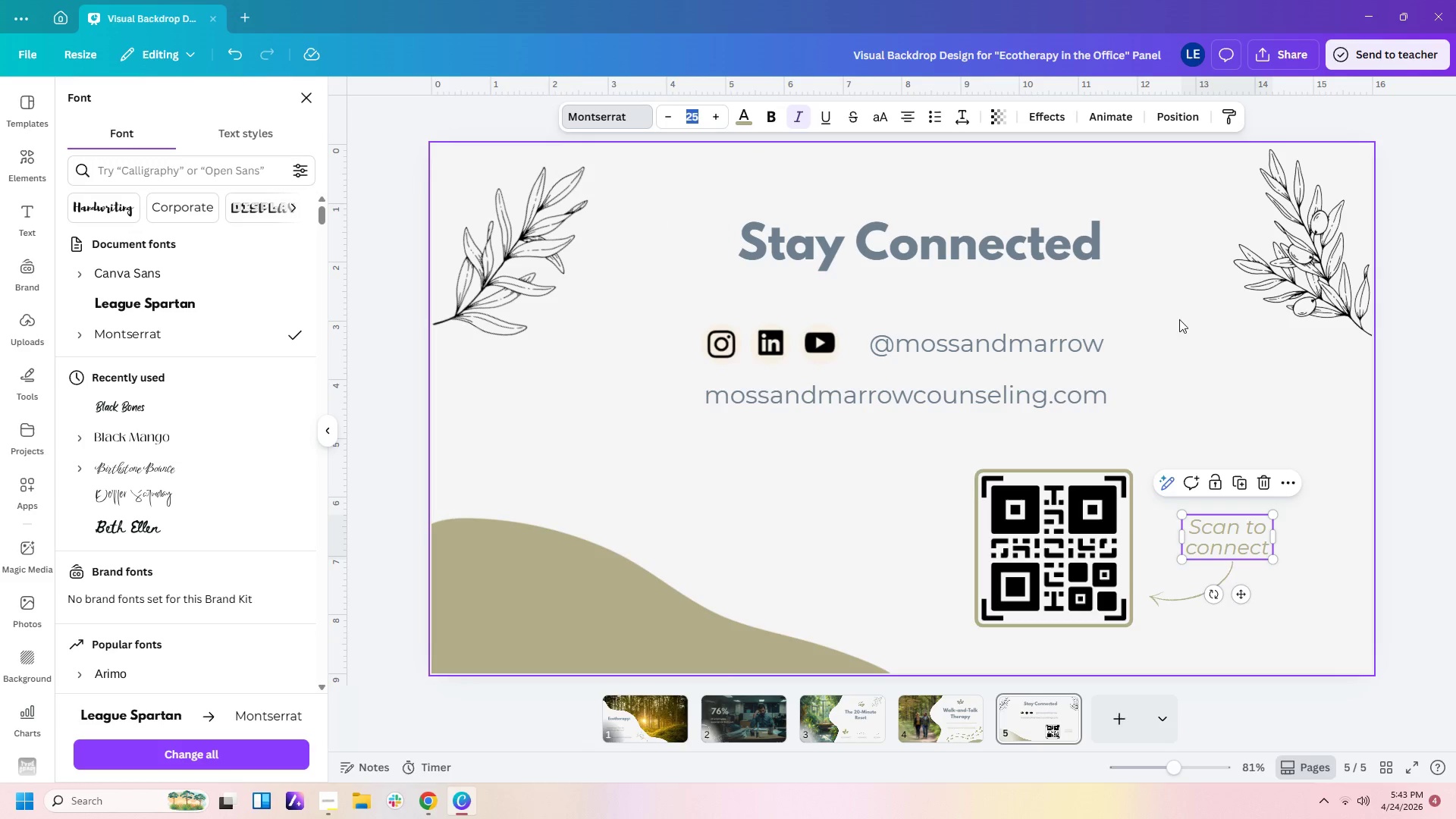 
left_click([1169, 393])
 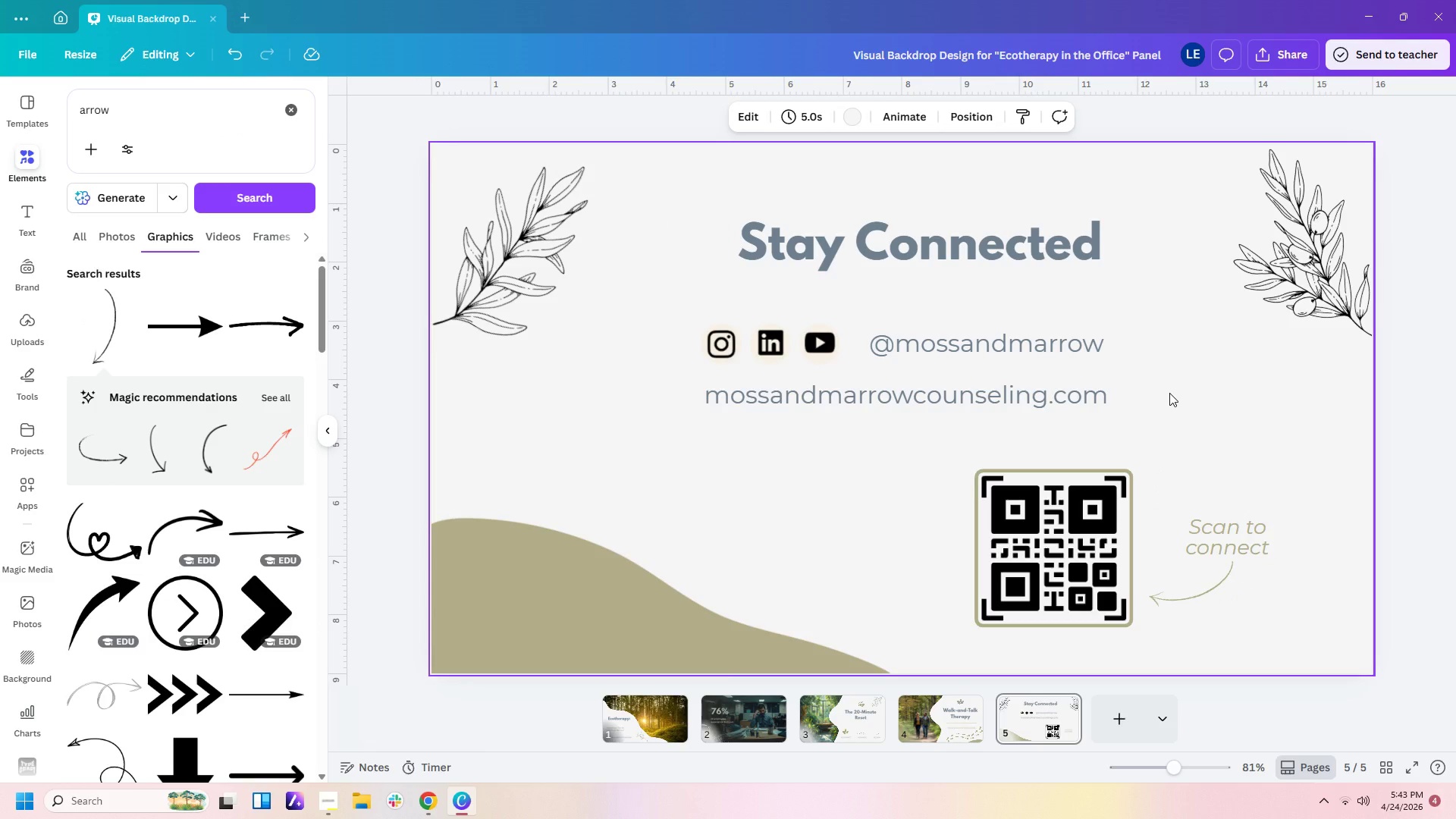 
left_click([1102, 531])
 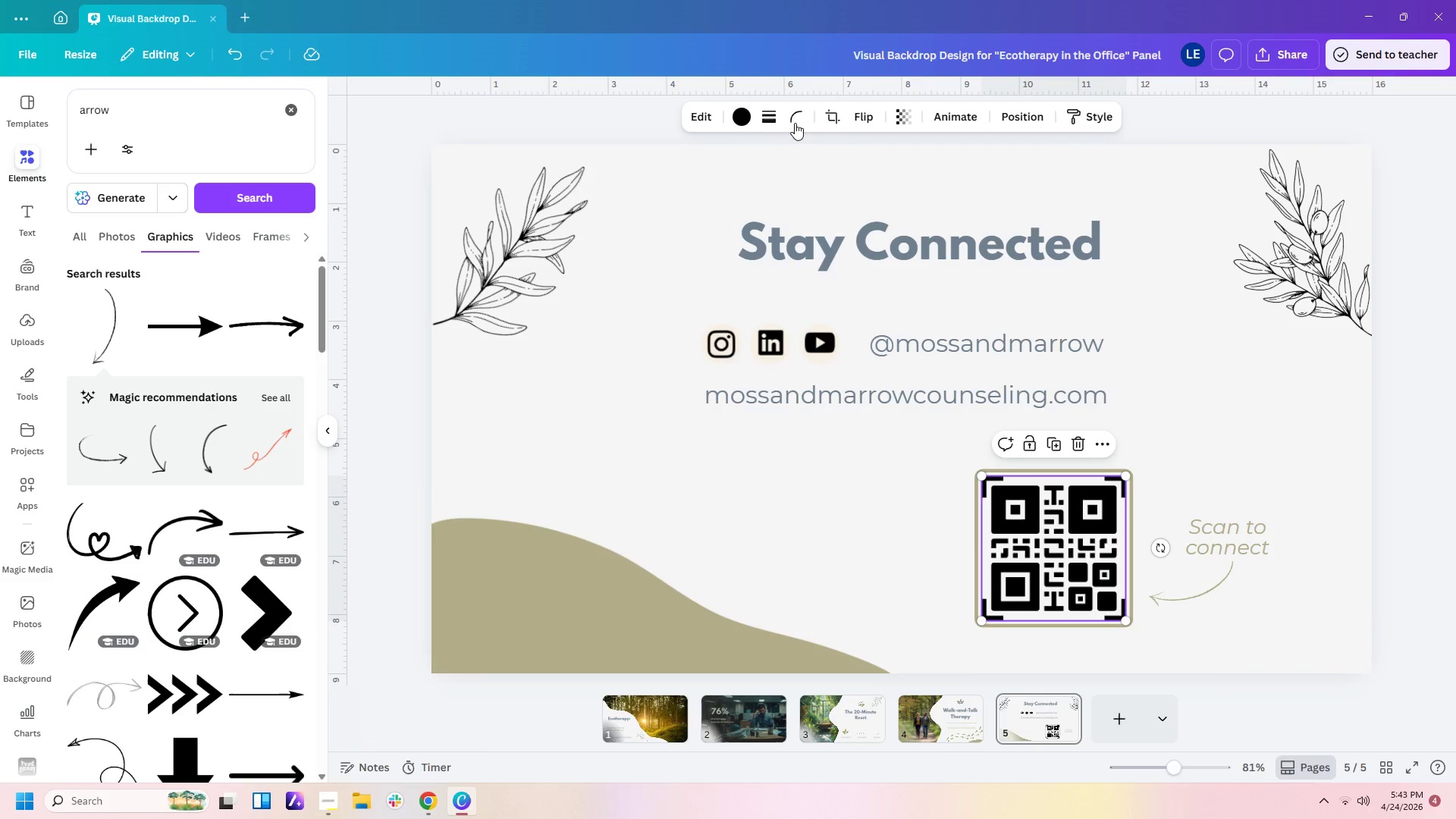 
left_click([739, 118])
 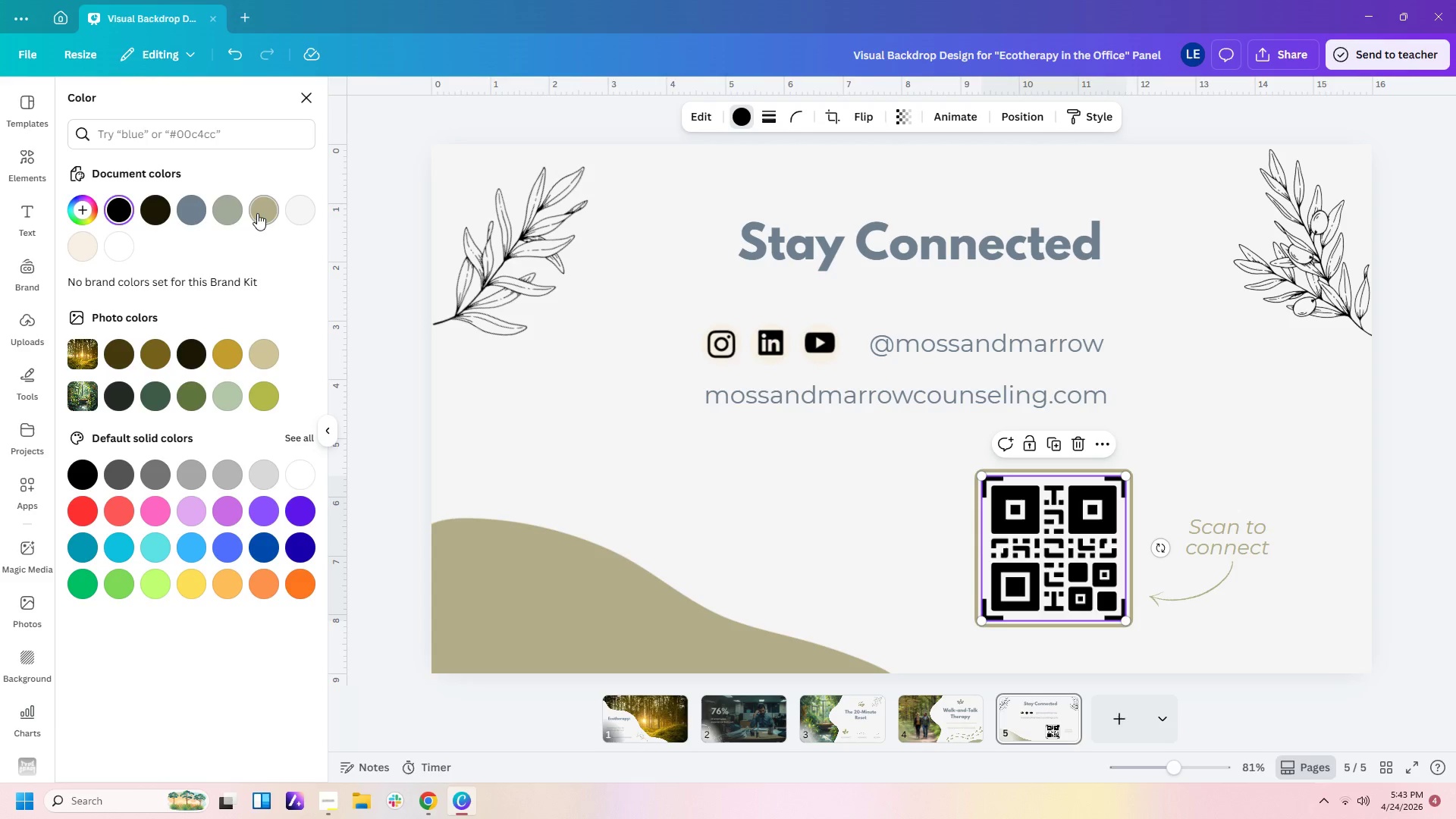 
left_click([162, 213])
 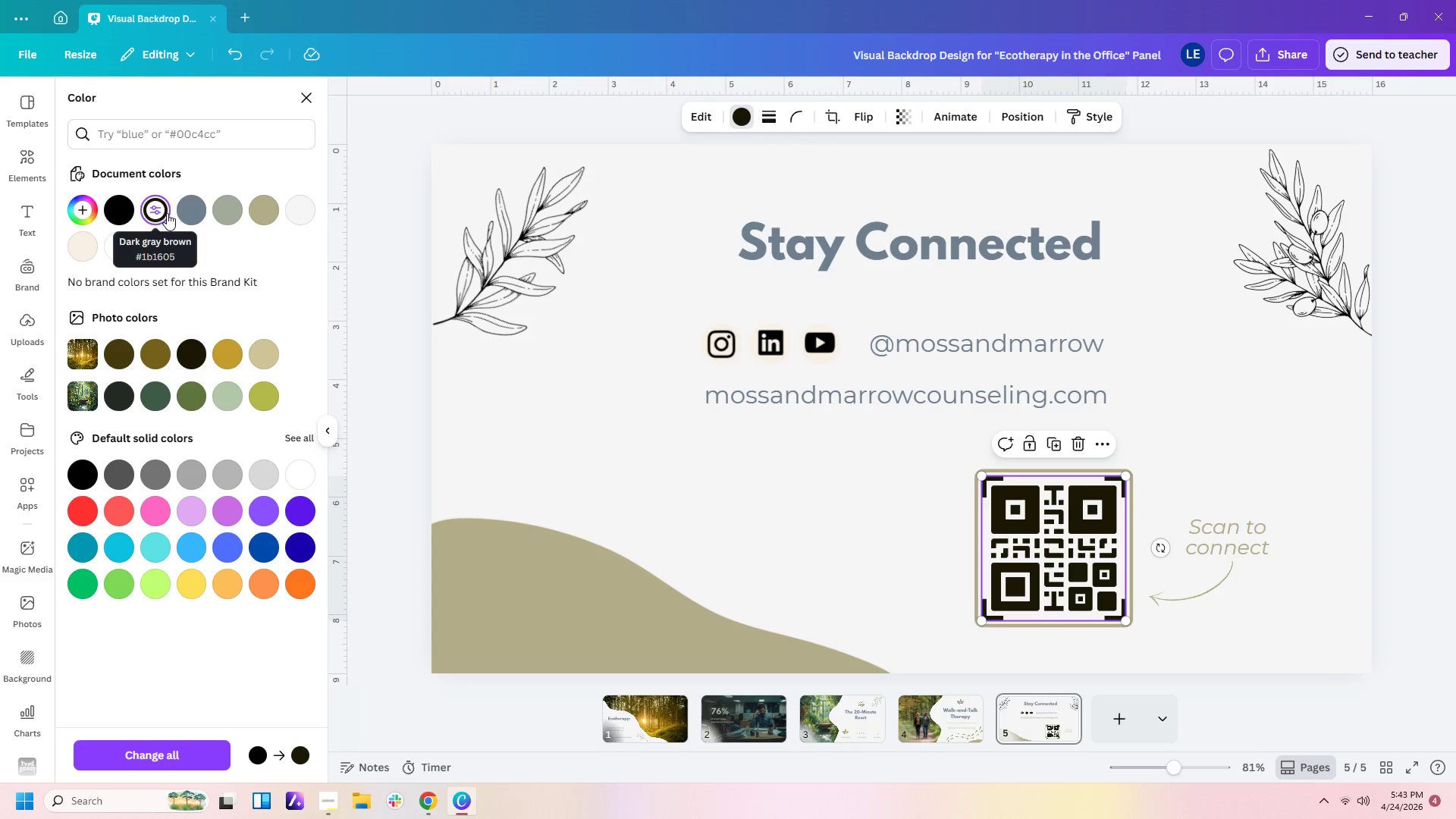 
left_click([193, 214])
 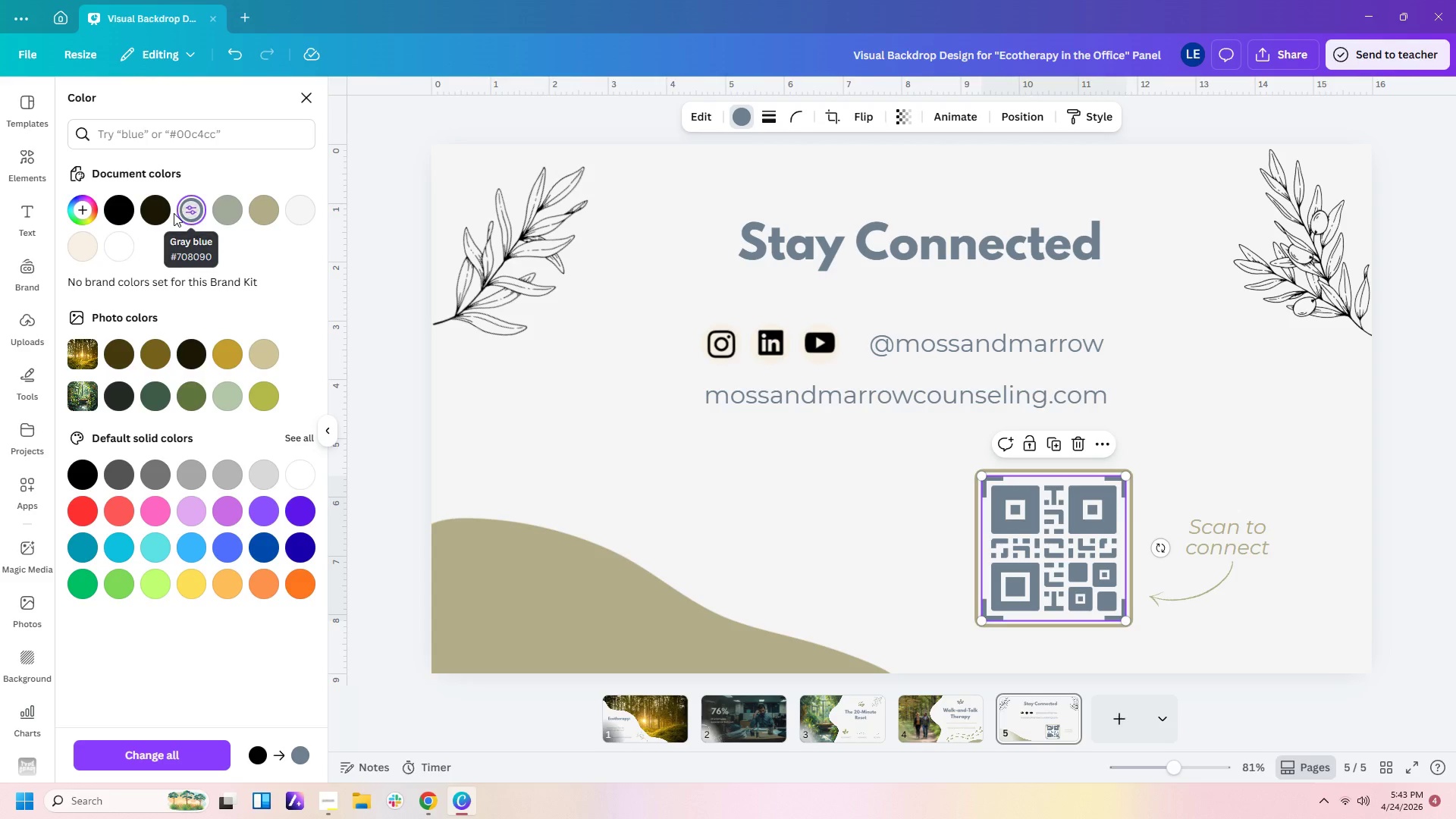 
left_click([162, 213])
 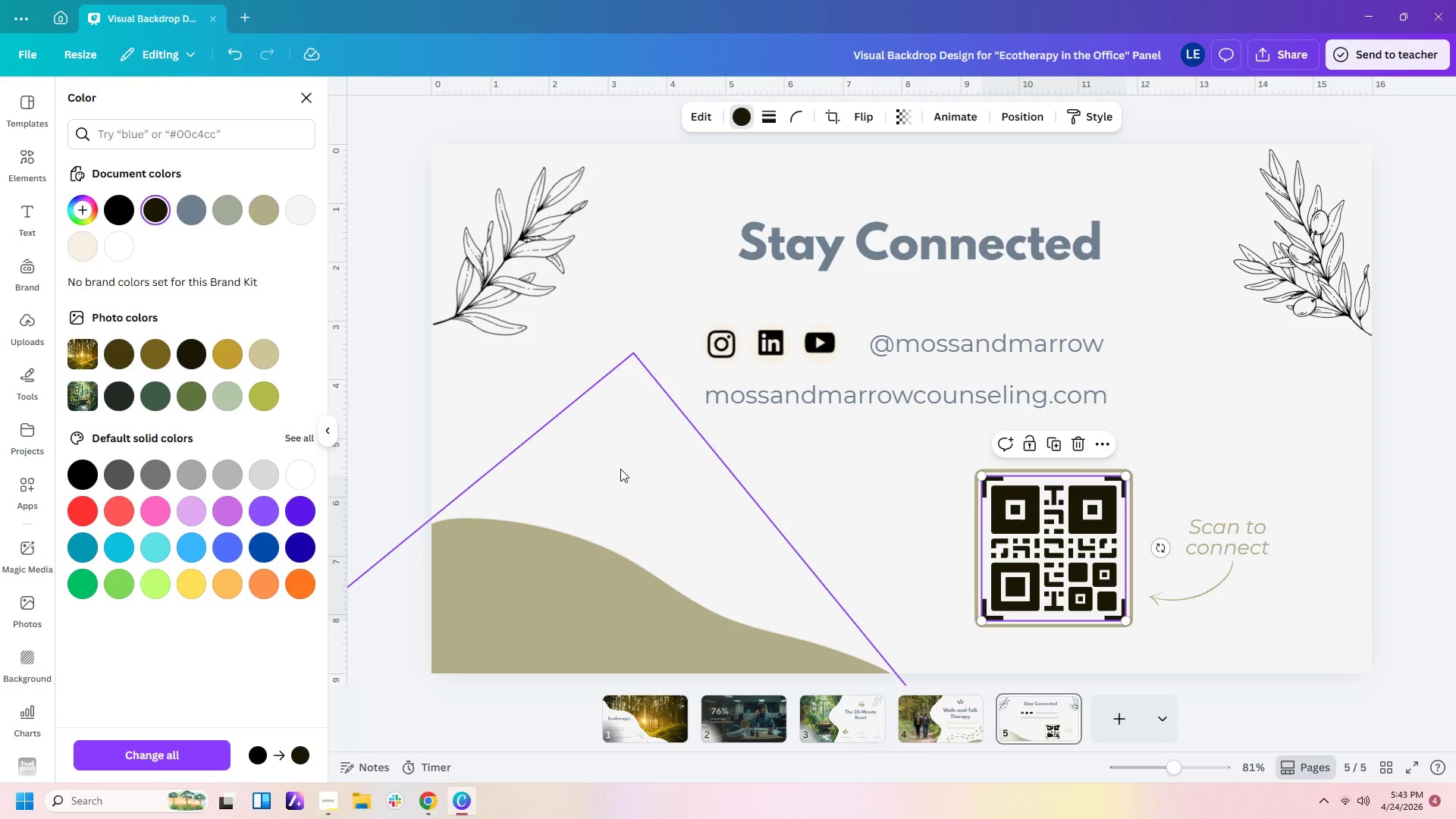 
left_click([620, 469])
 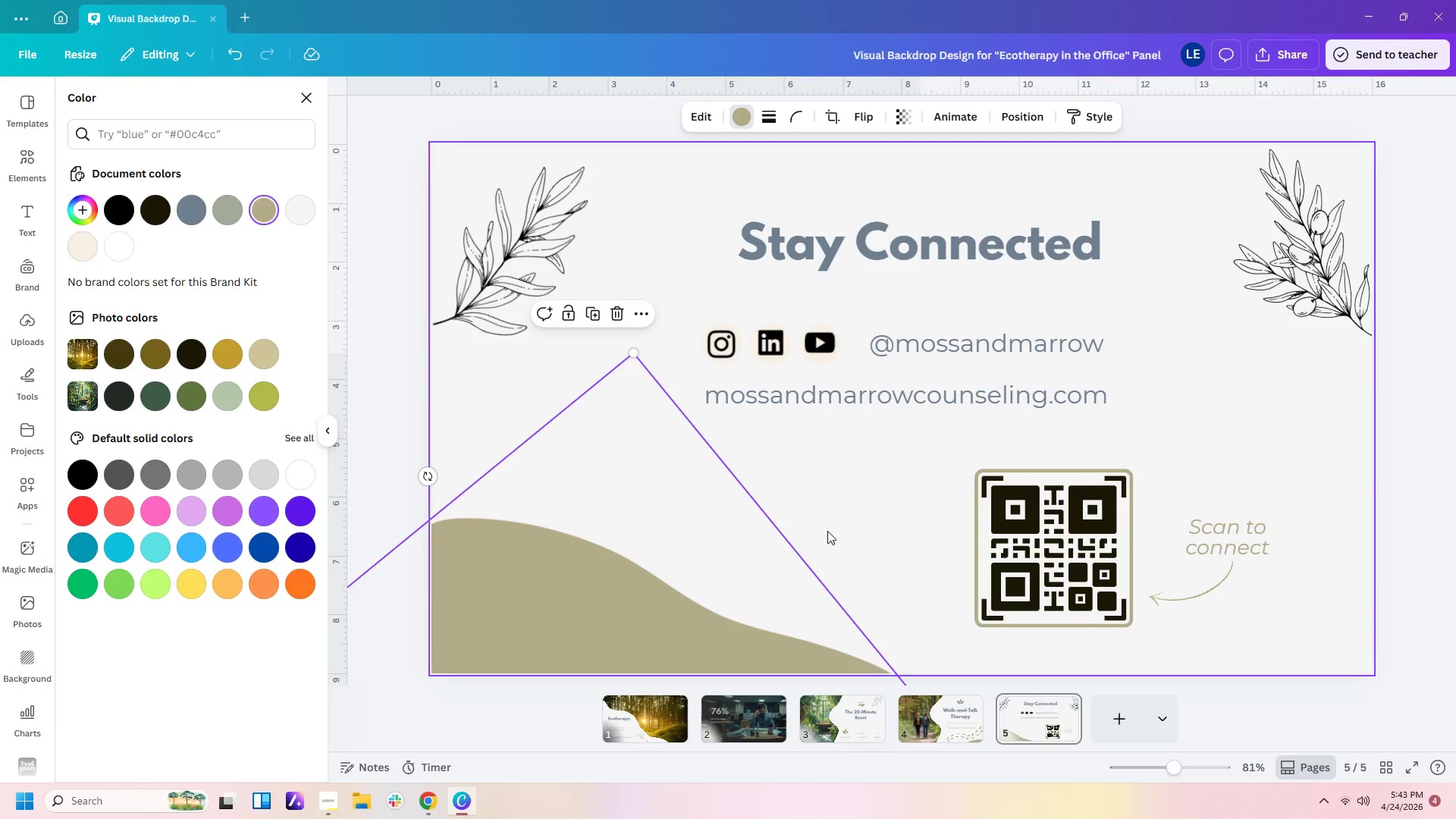 
left_click([827, 531])
 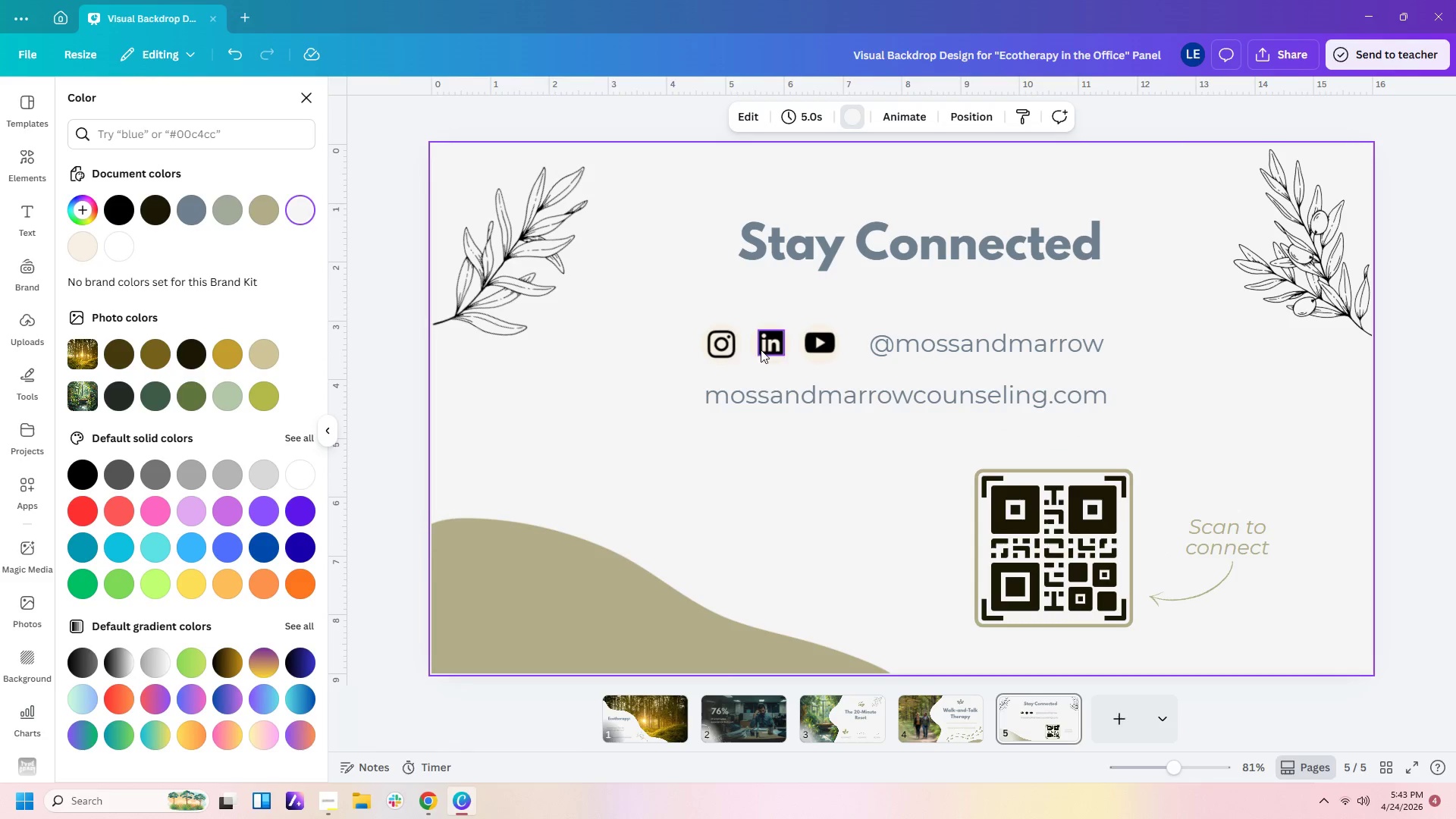 
left_click([739, 358])
 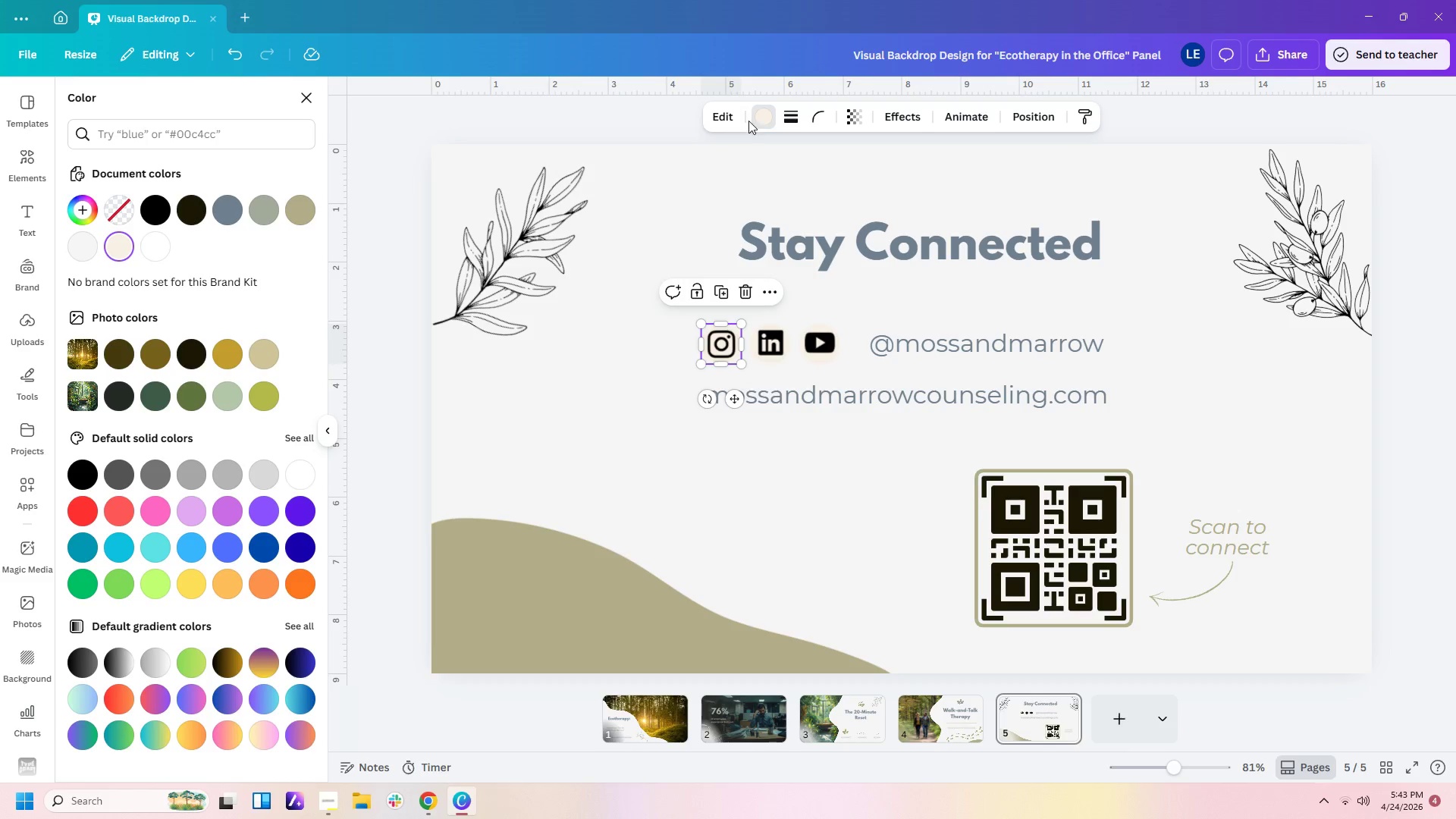 
left_click([217, 208])
 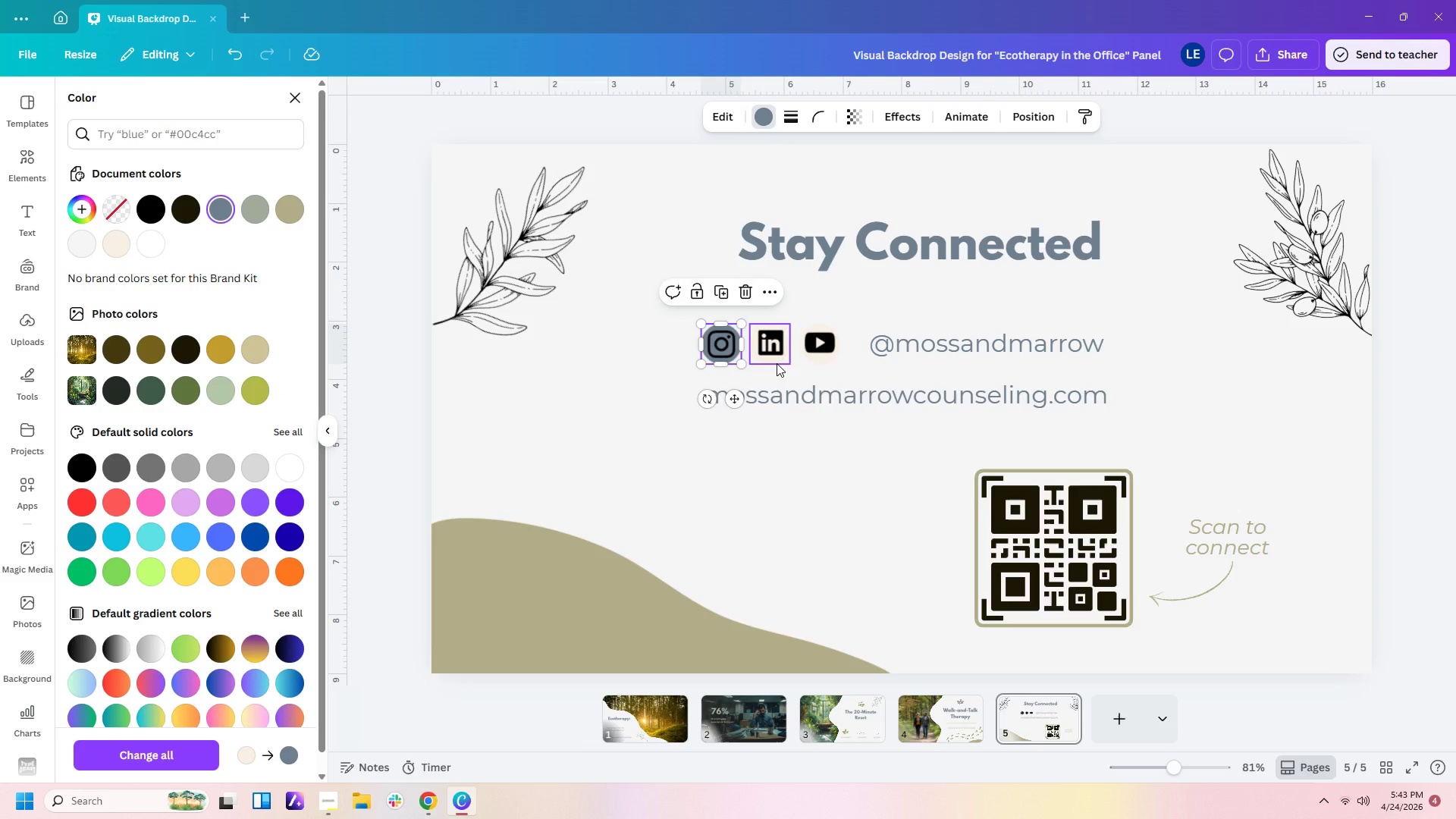 
left_click([777, 363])
 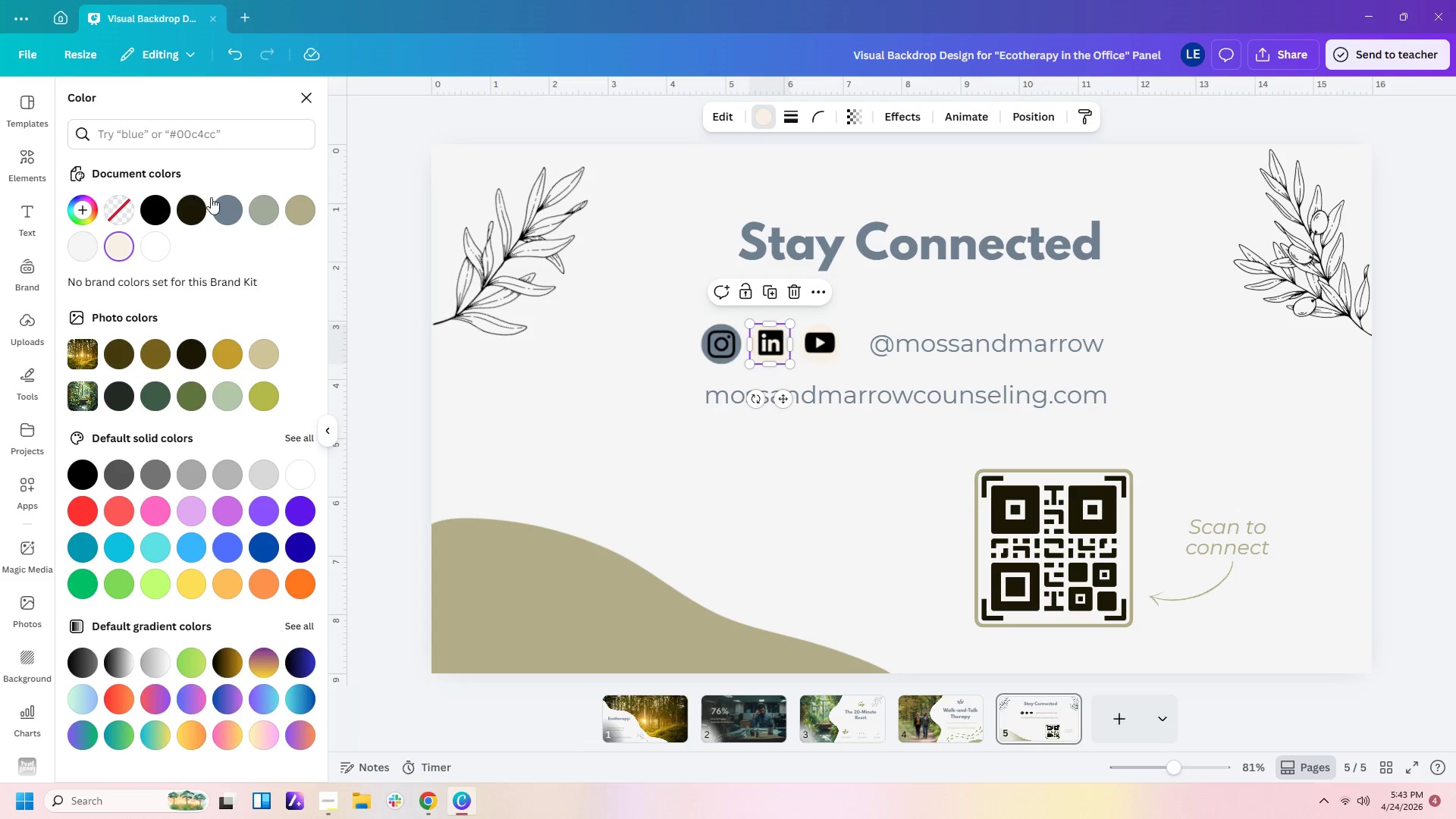 
left_click([222, 205])
 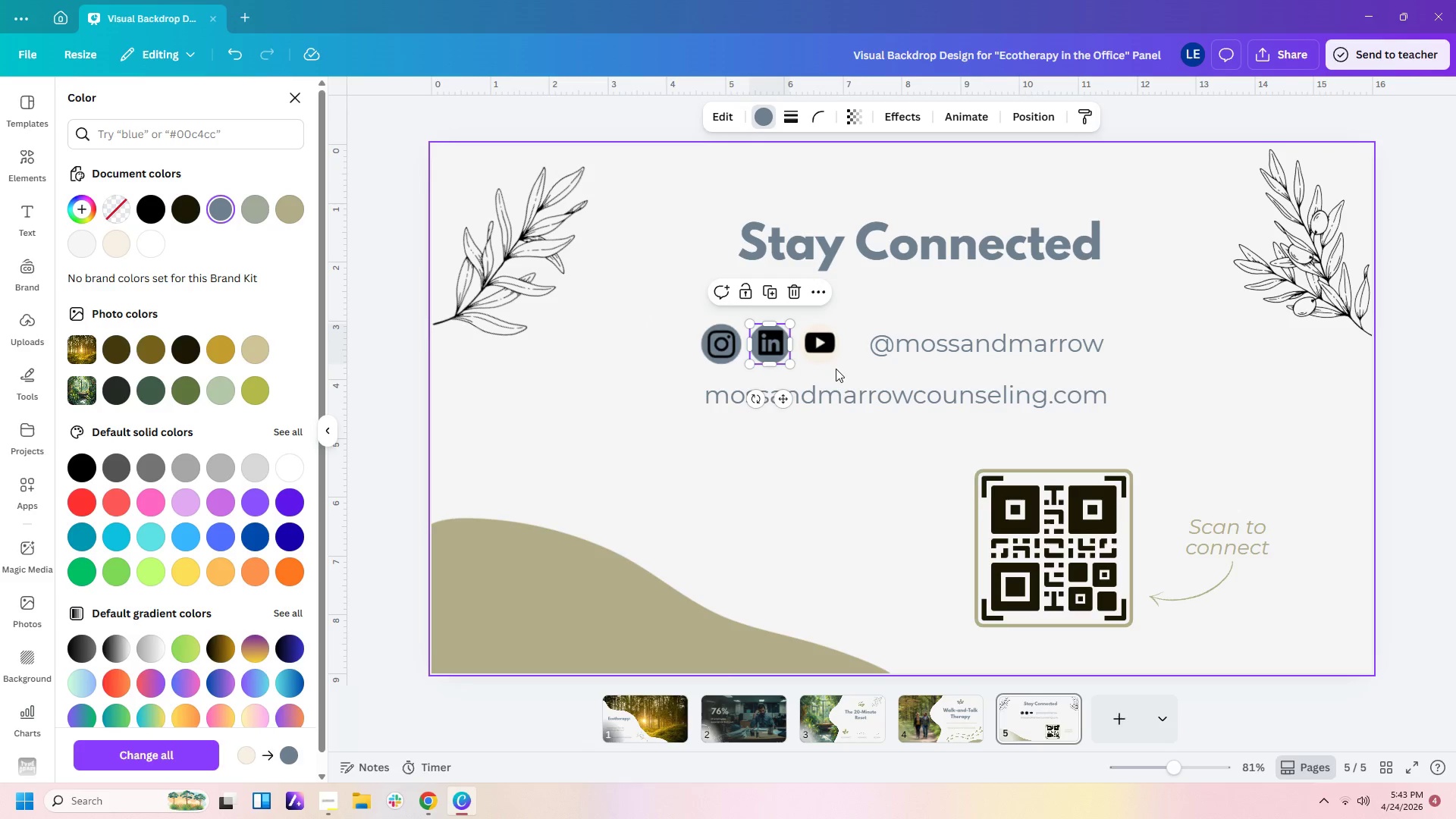 
left_click([825, 366])
 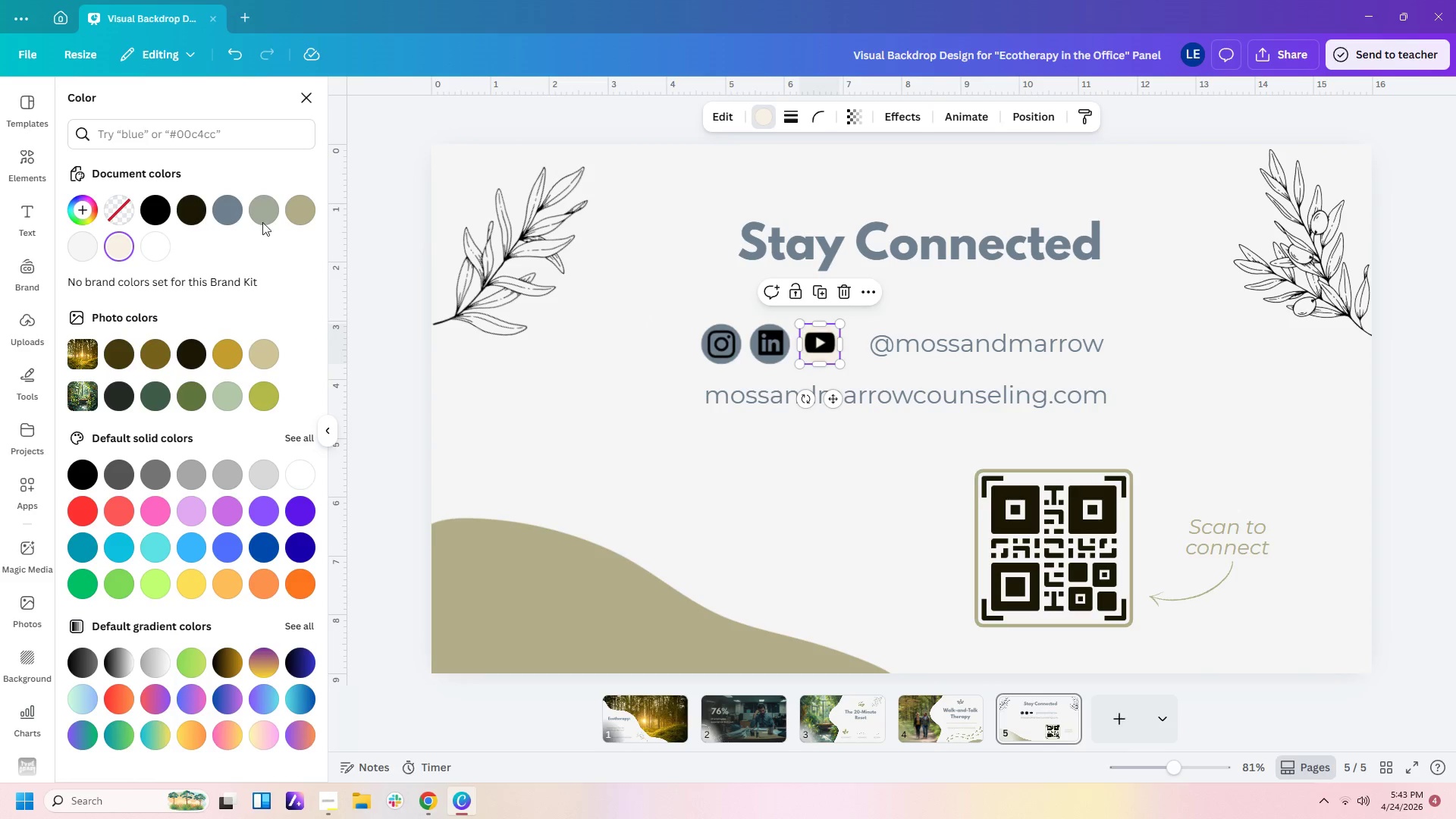 
left_click([224, 206])
 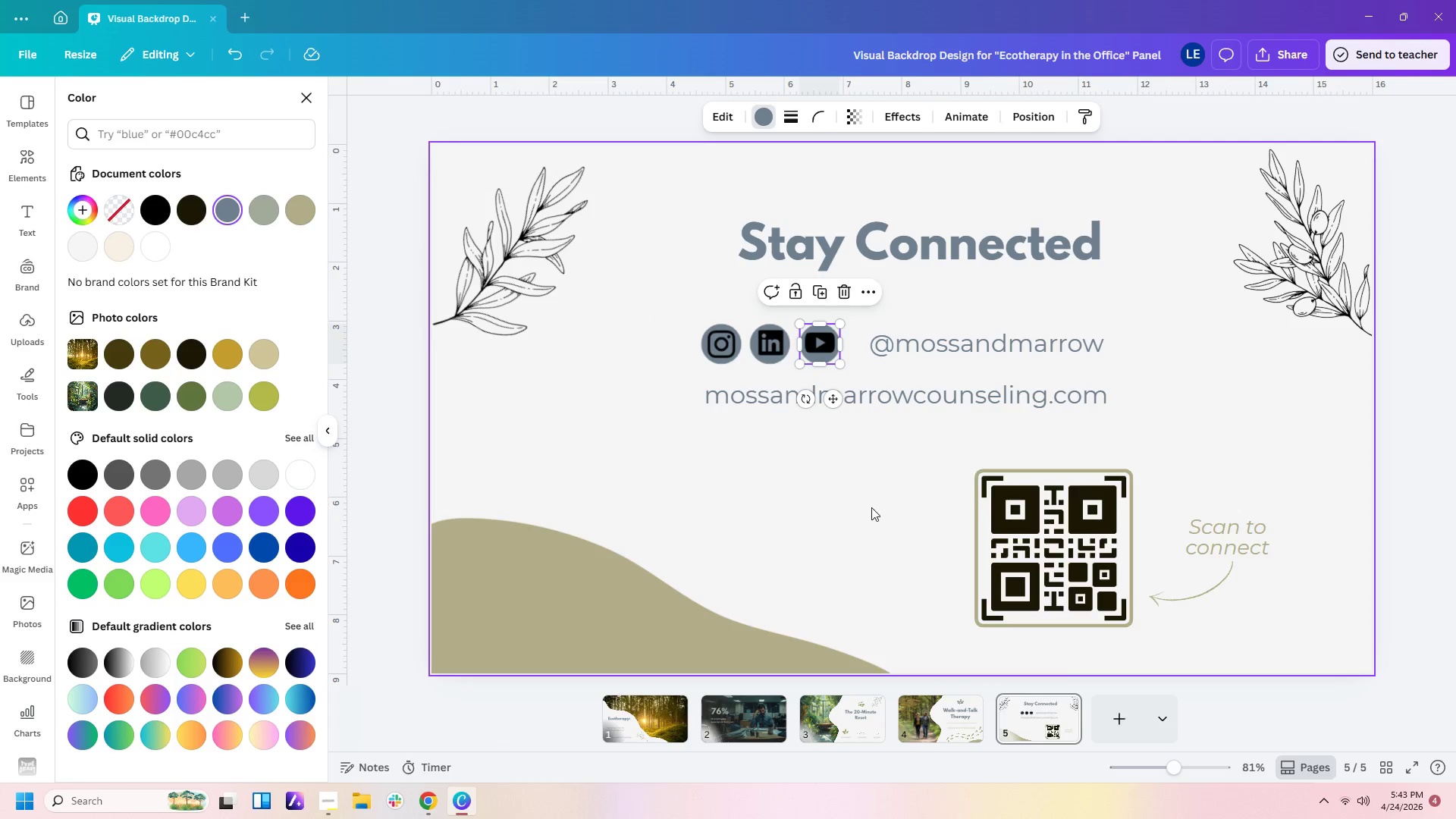 
left_click([872, 510])
 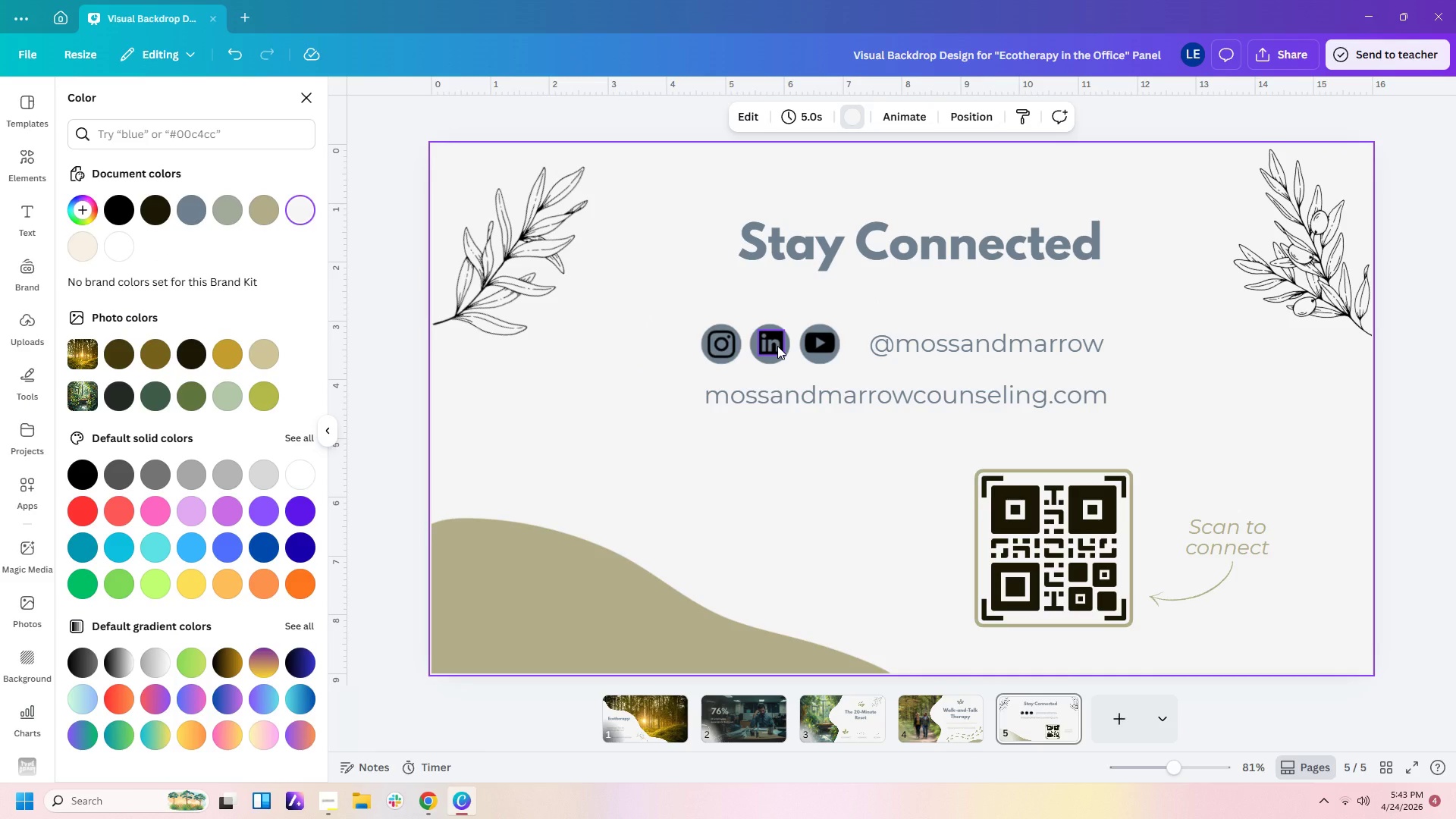 
left_click([777, 346])
 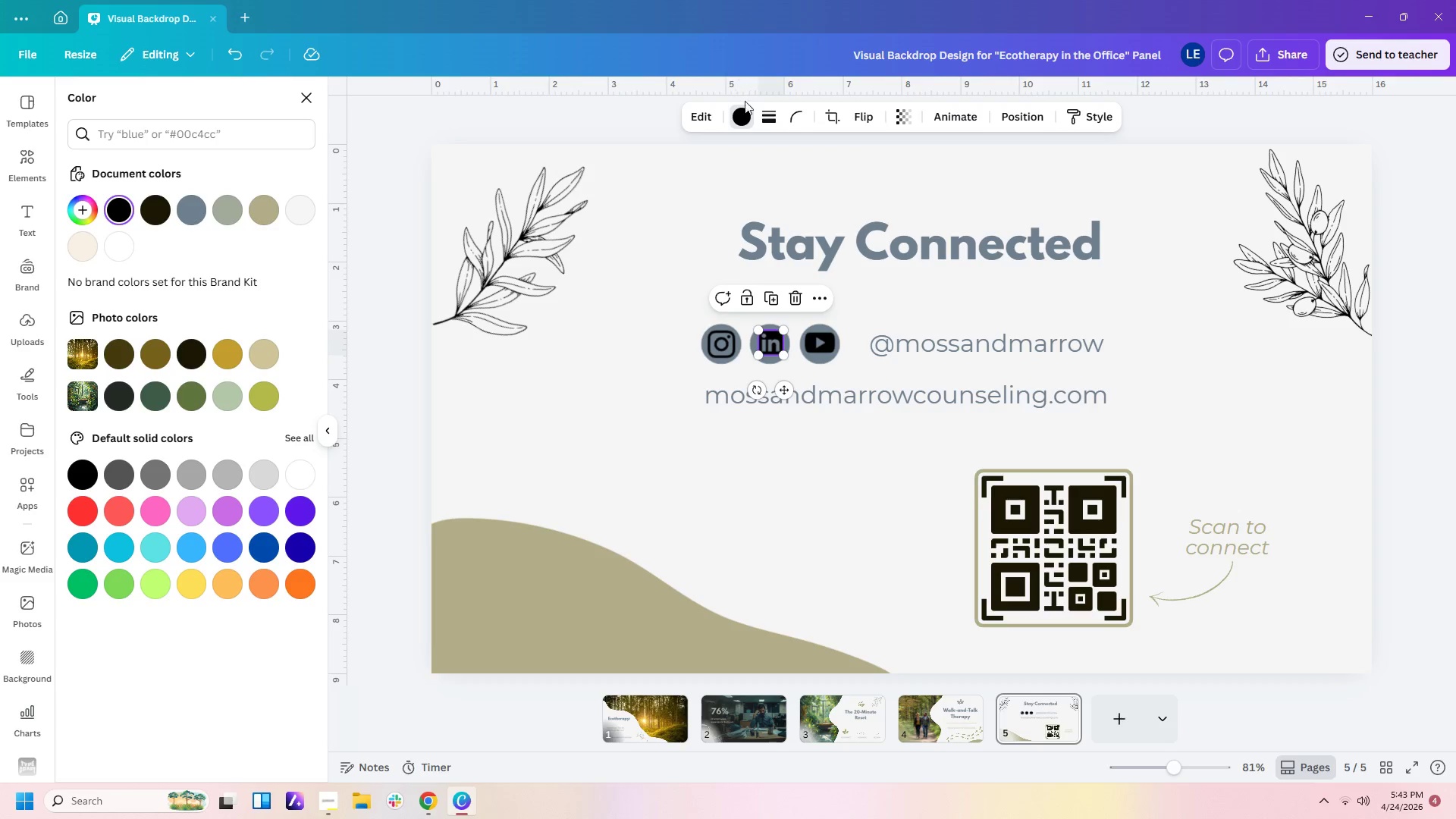 
left_click([746, 109])
 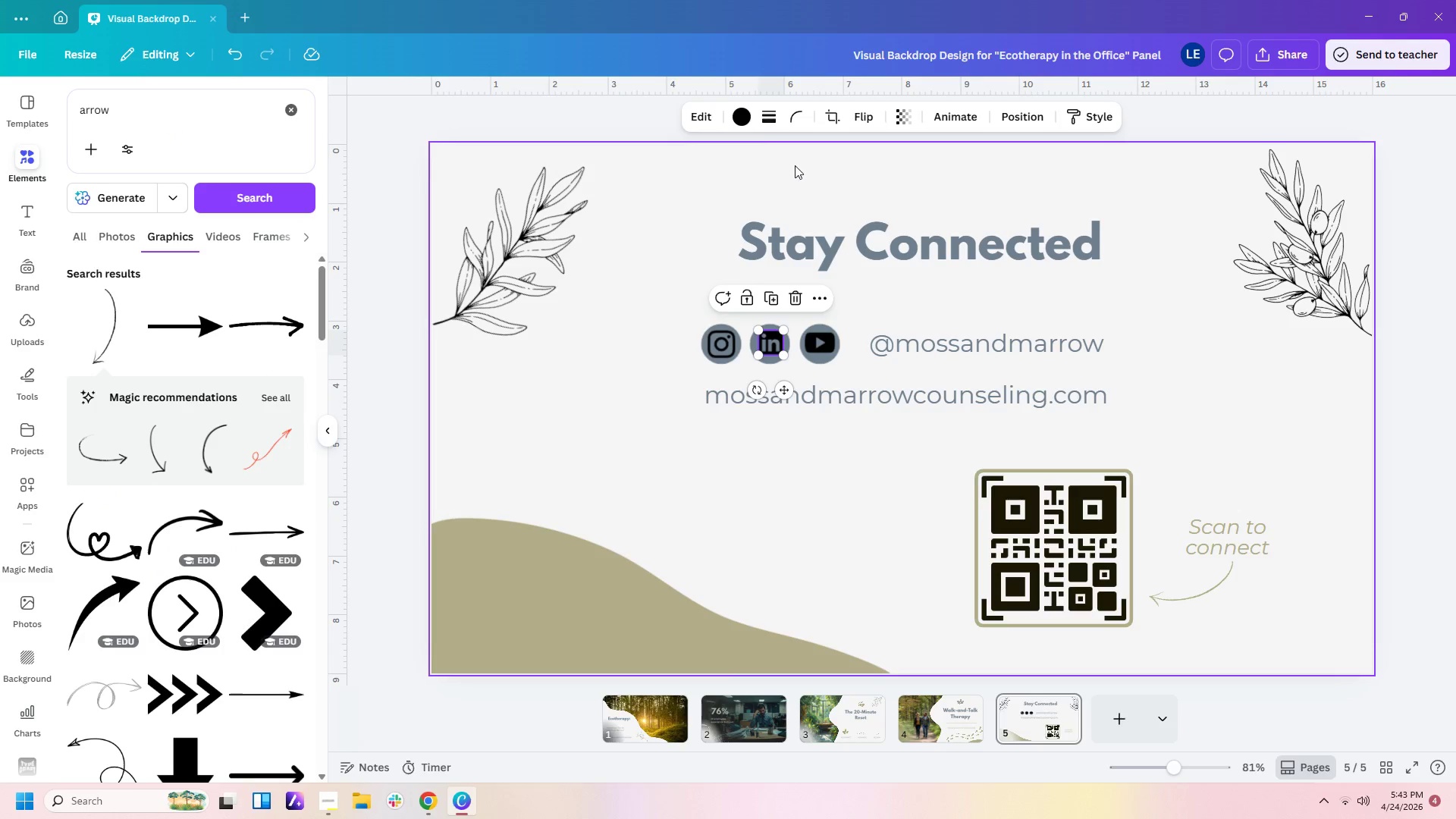 
left_click([742, 111])
 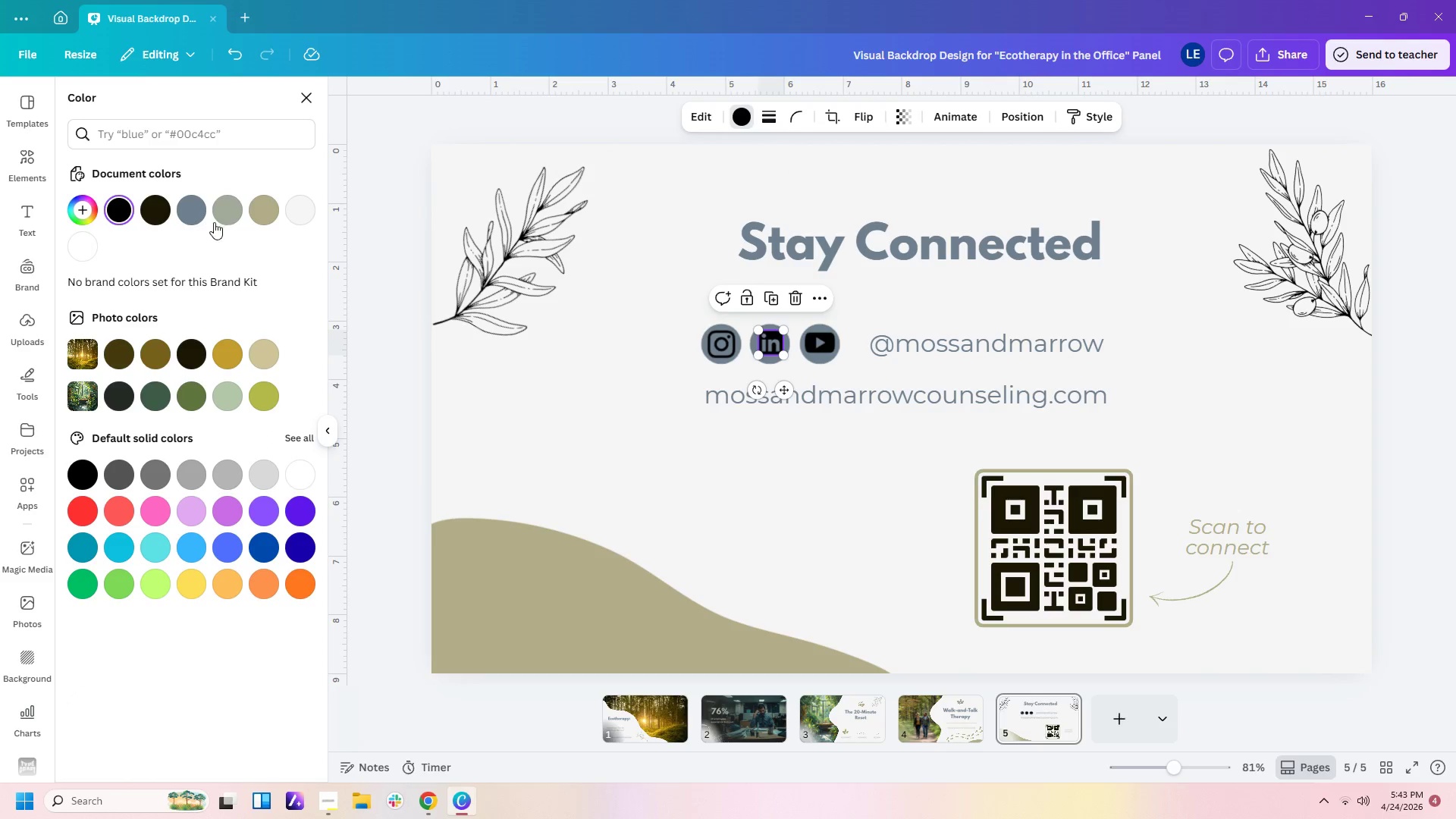 
left_click([193, 217])
 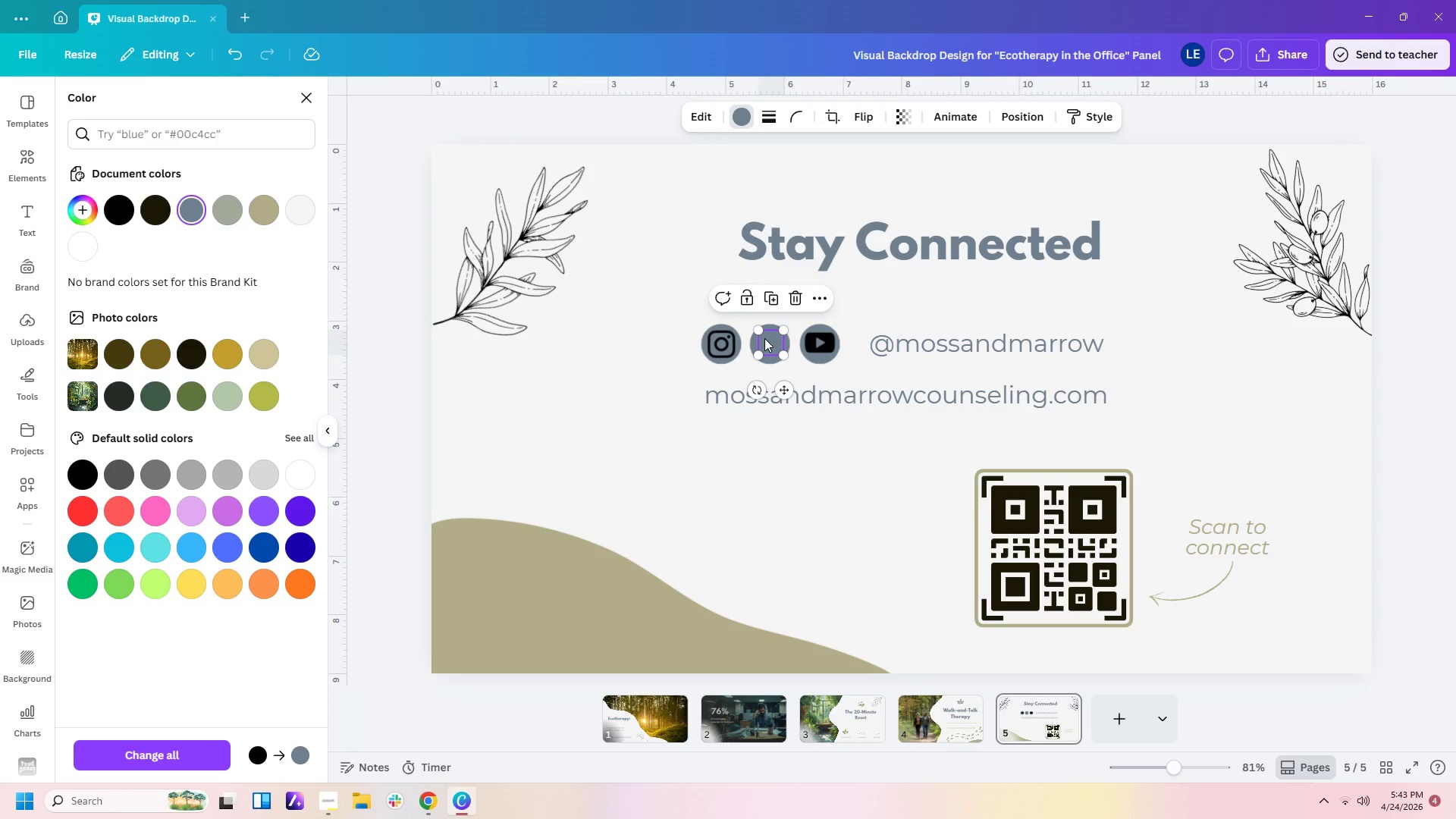 
left_click([763, 338])
 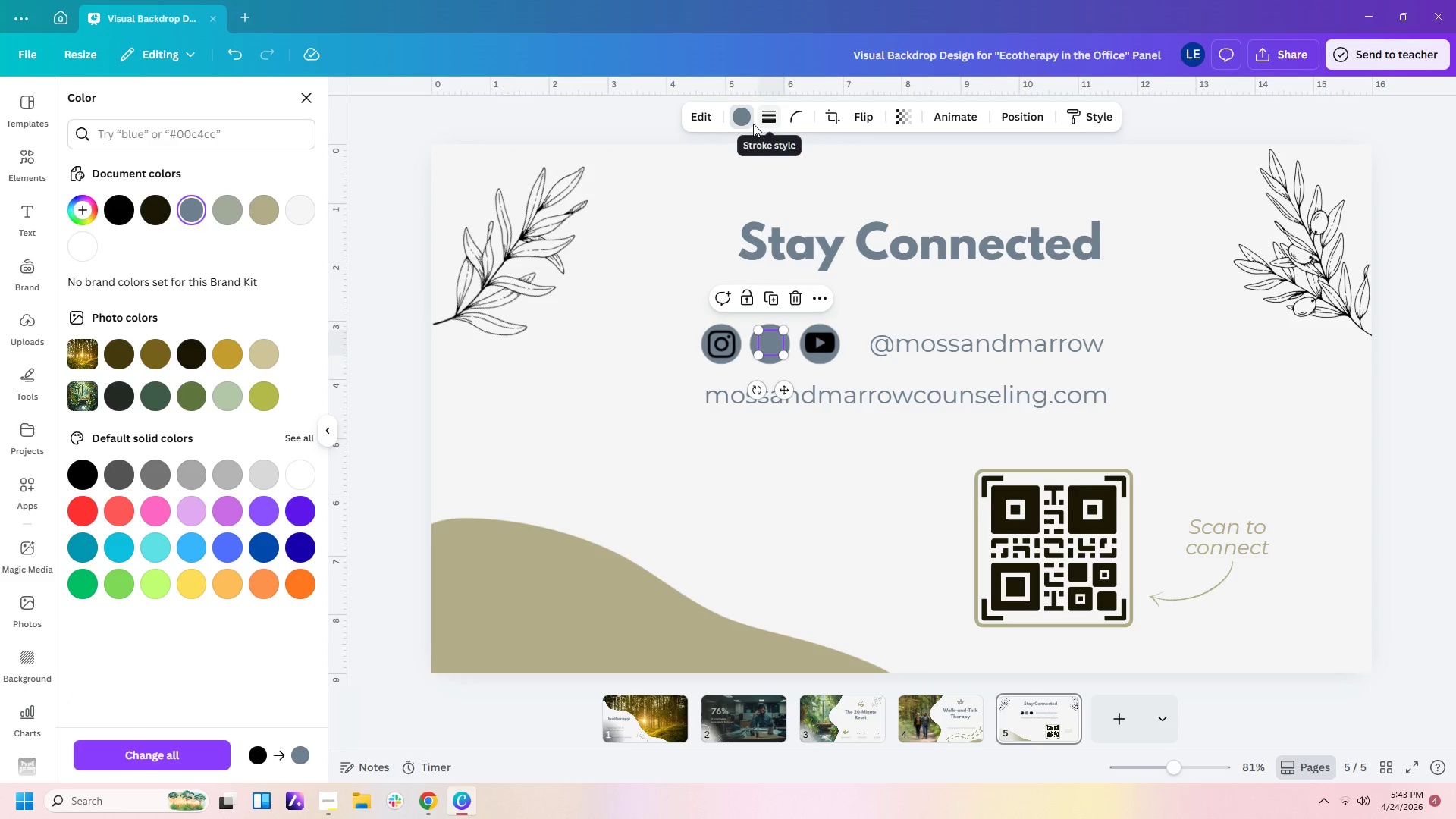 
left_click([741, 123])
 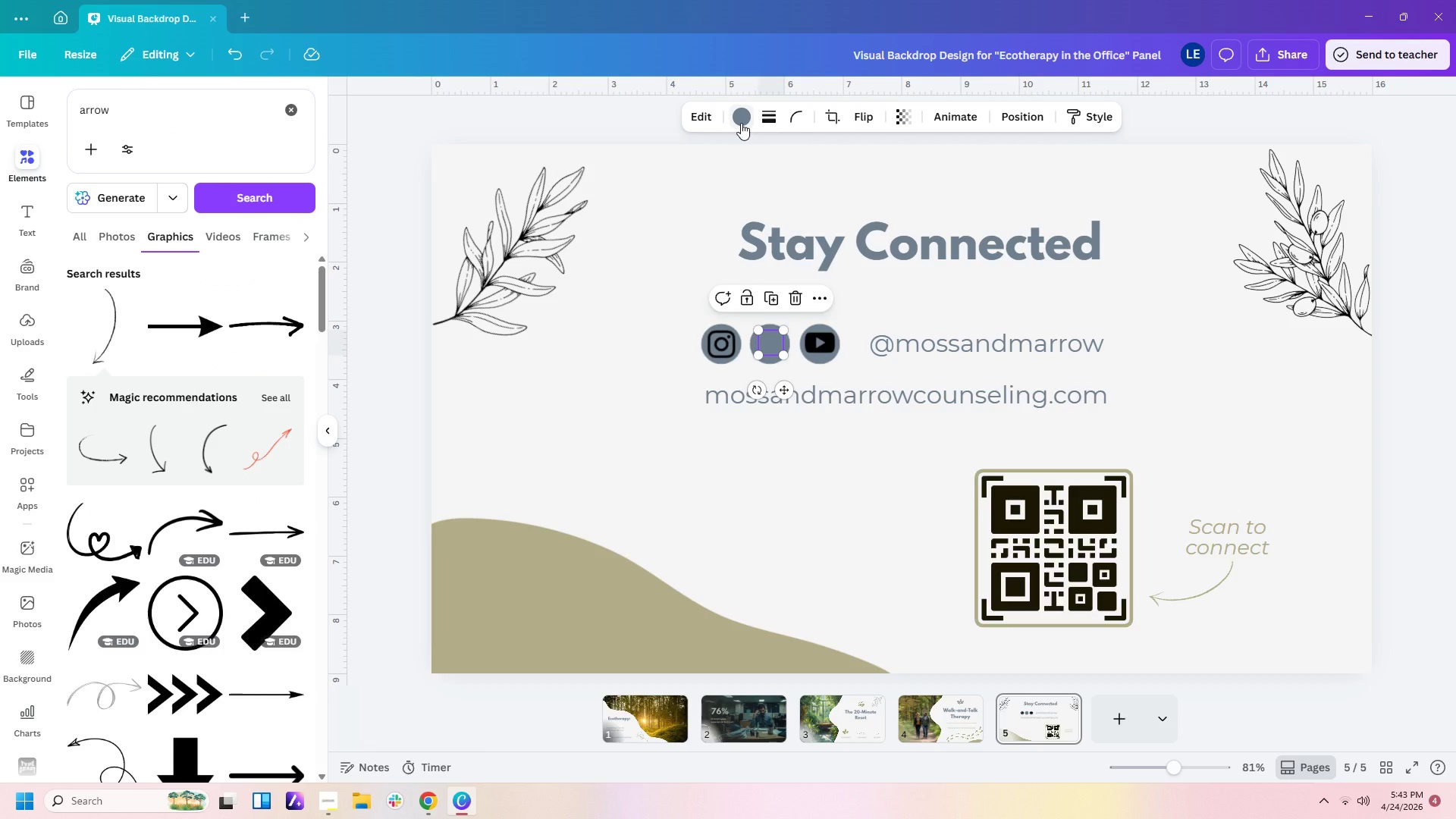 
wait(5.03)
 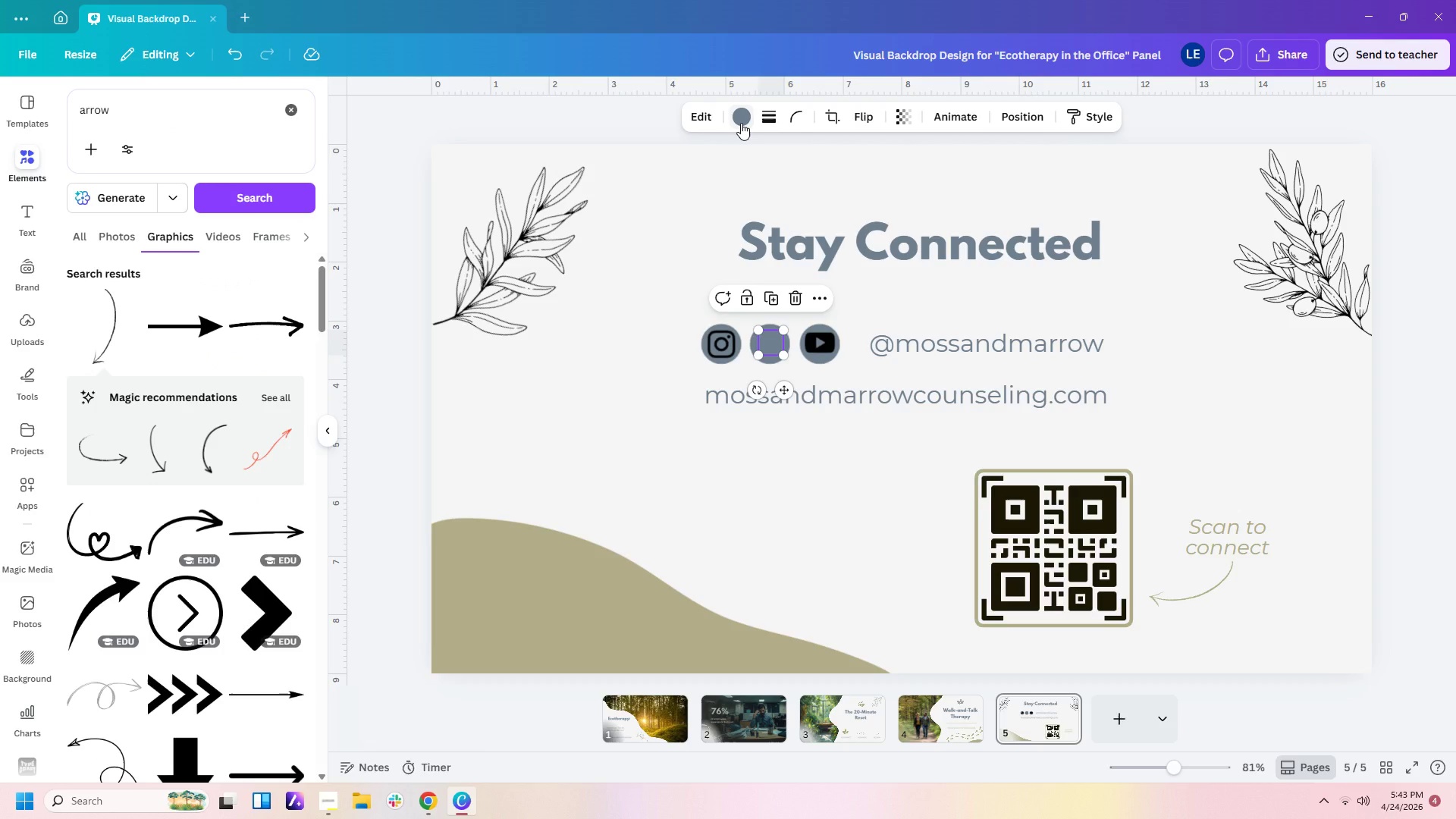 
key(Control+Z)
 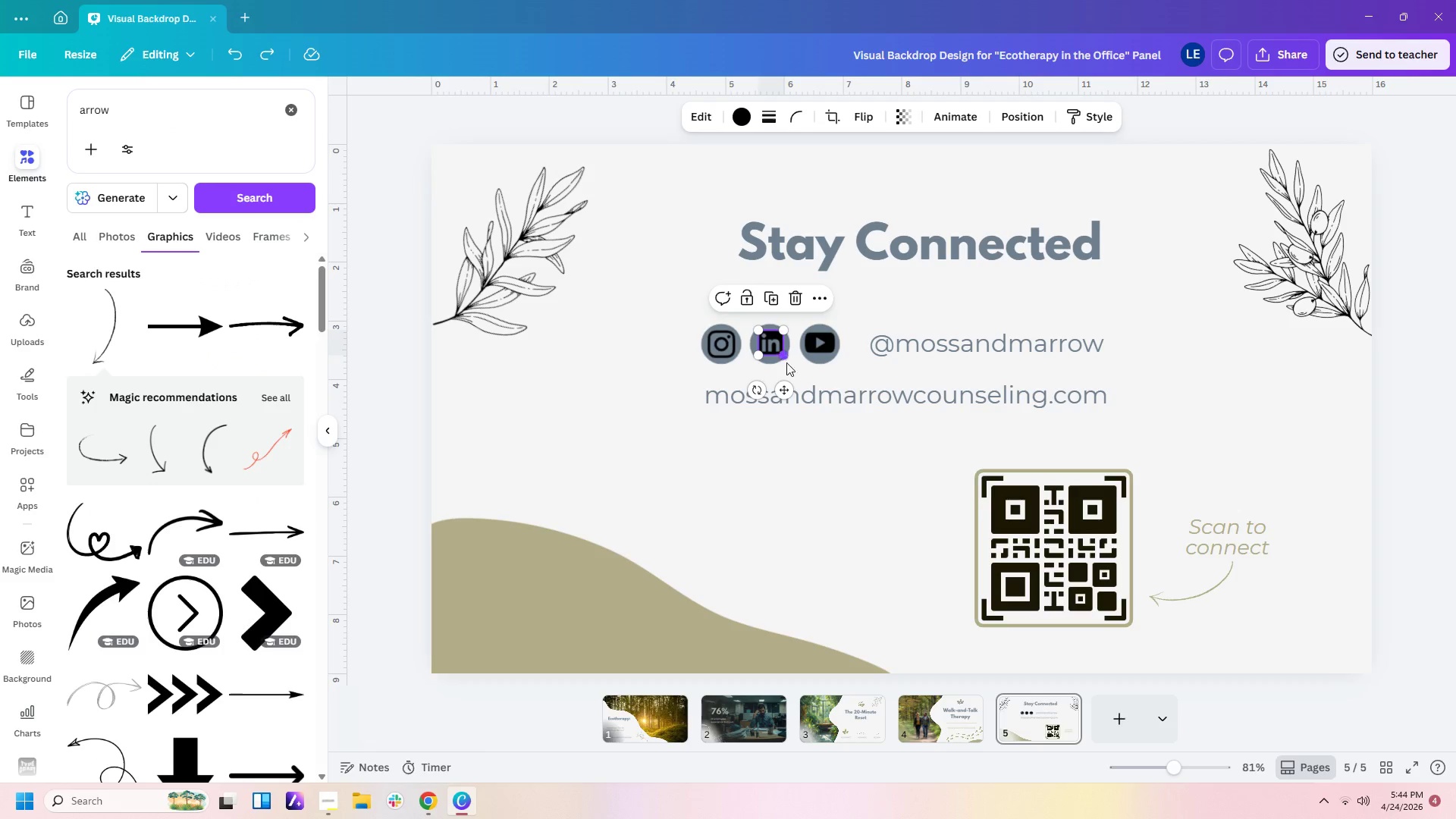 
wait(8.94)
 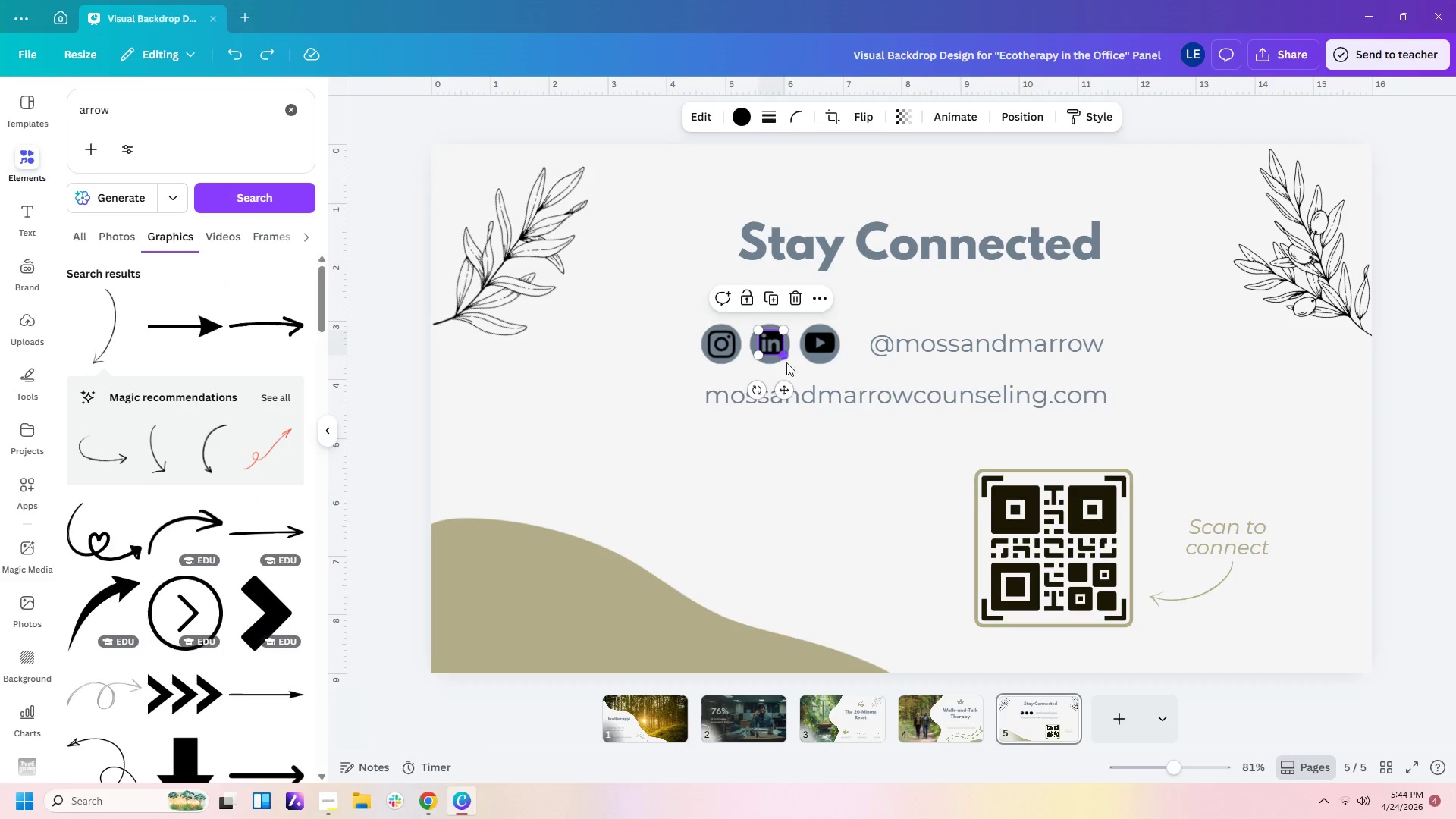 
left_click([773, 339])
 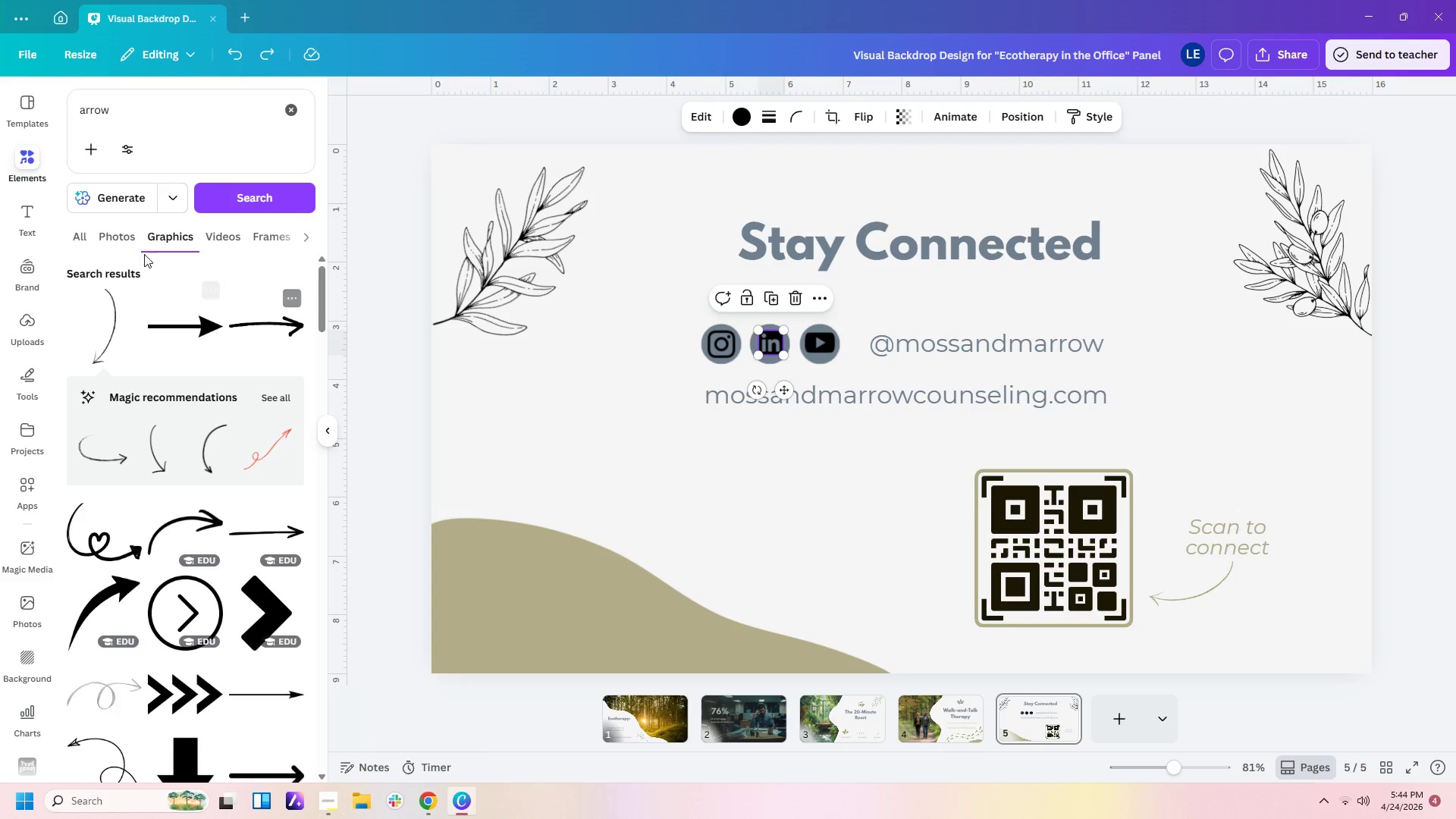 
left_click([26, 165])
 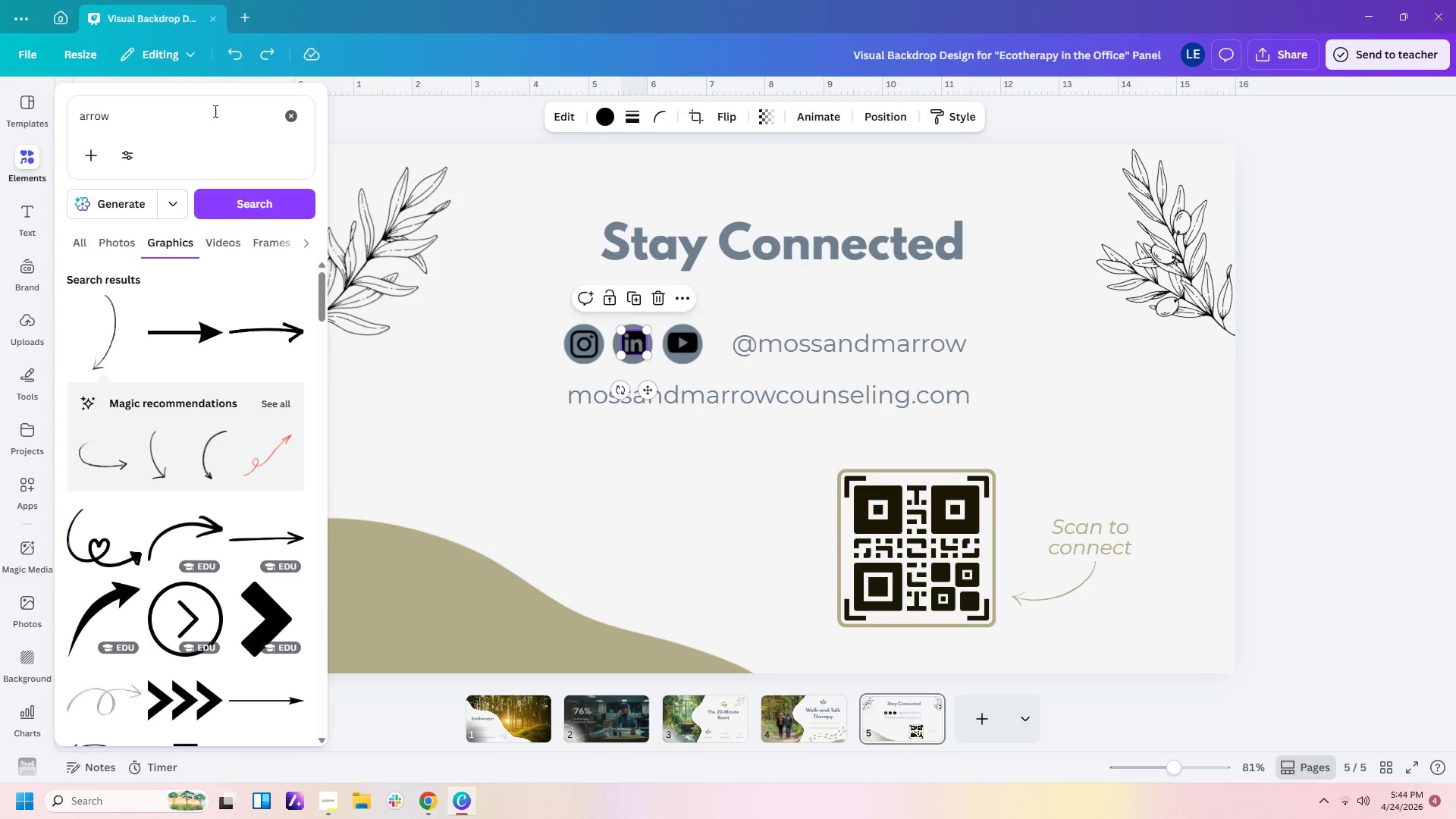 
left_click_drag(start_coordinate=[214, 111], to_coordinate=[16, 108])
 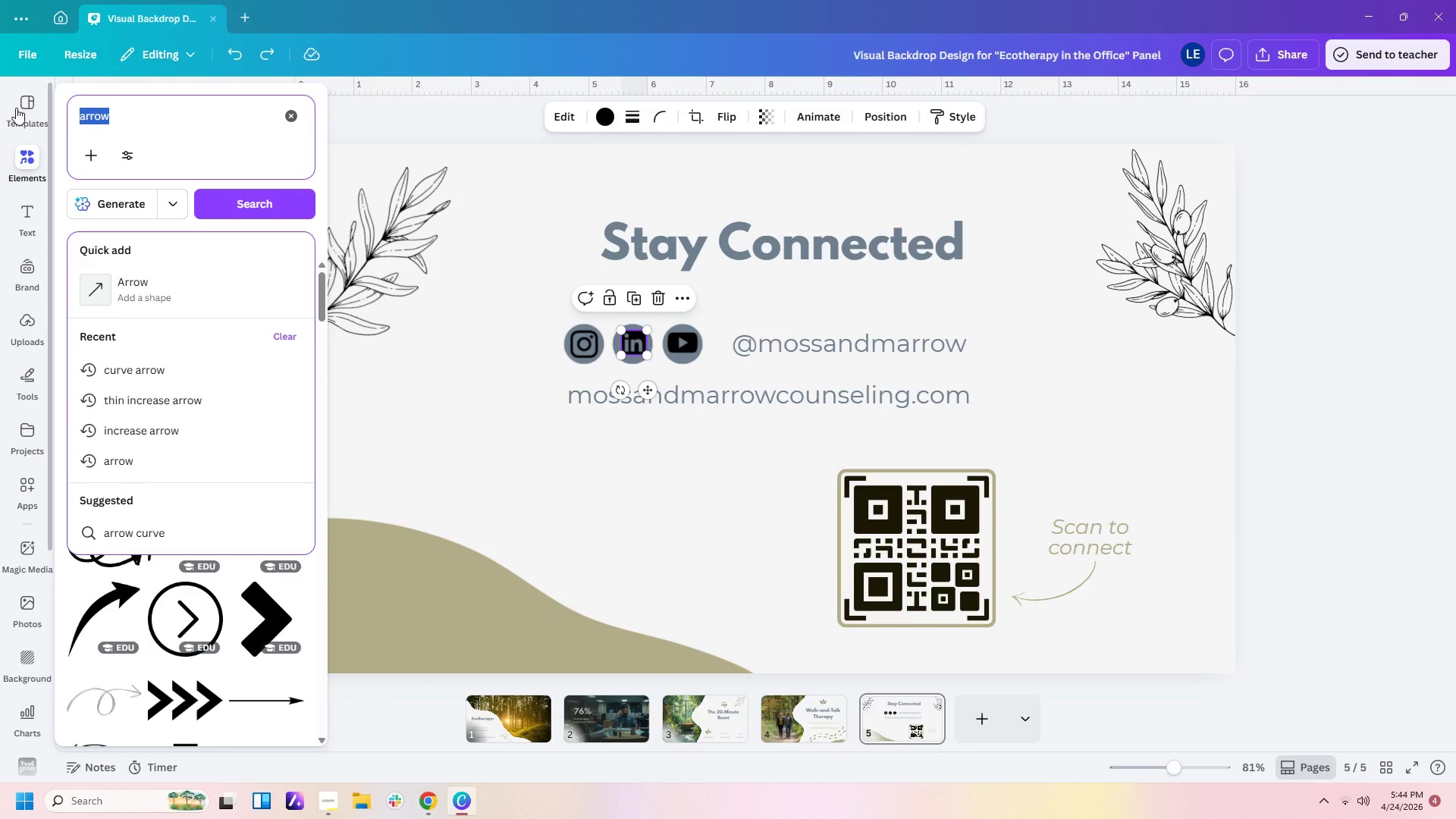 
type(linkedin)
 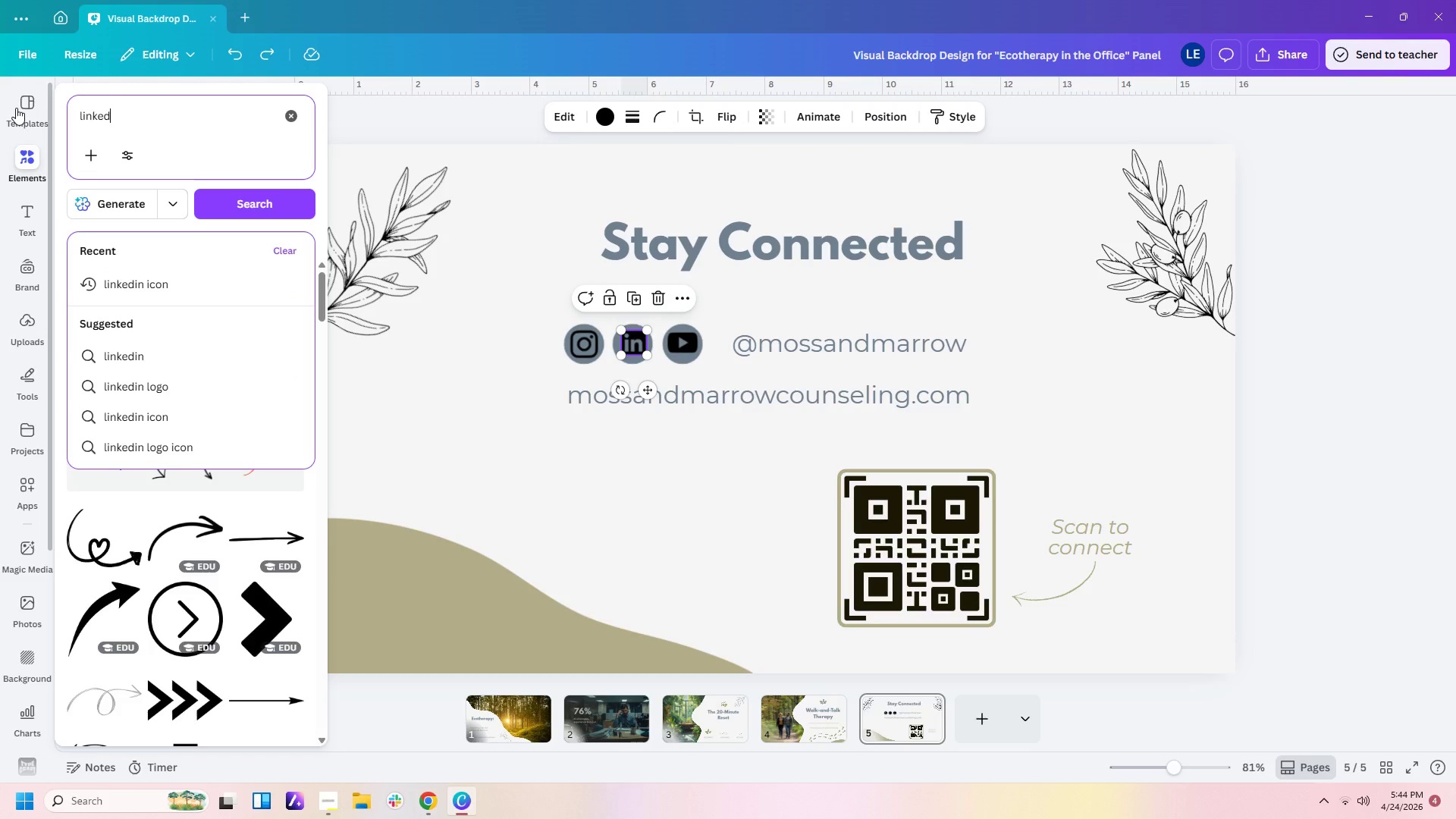 
key(Enter)
 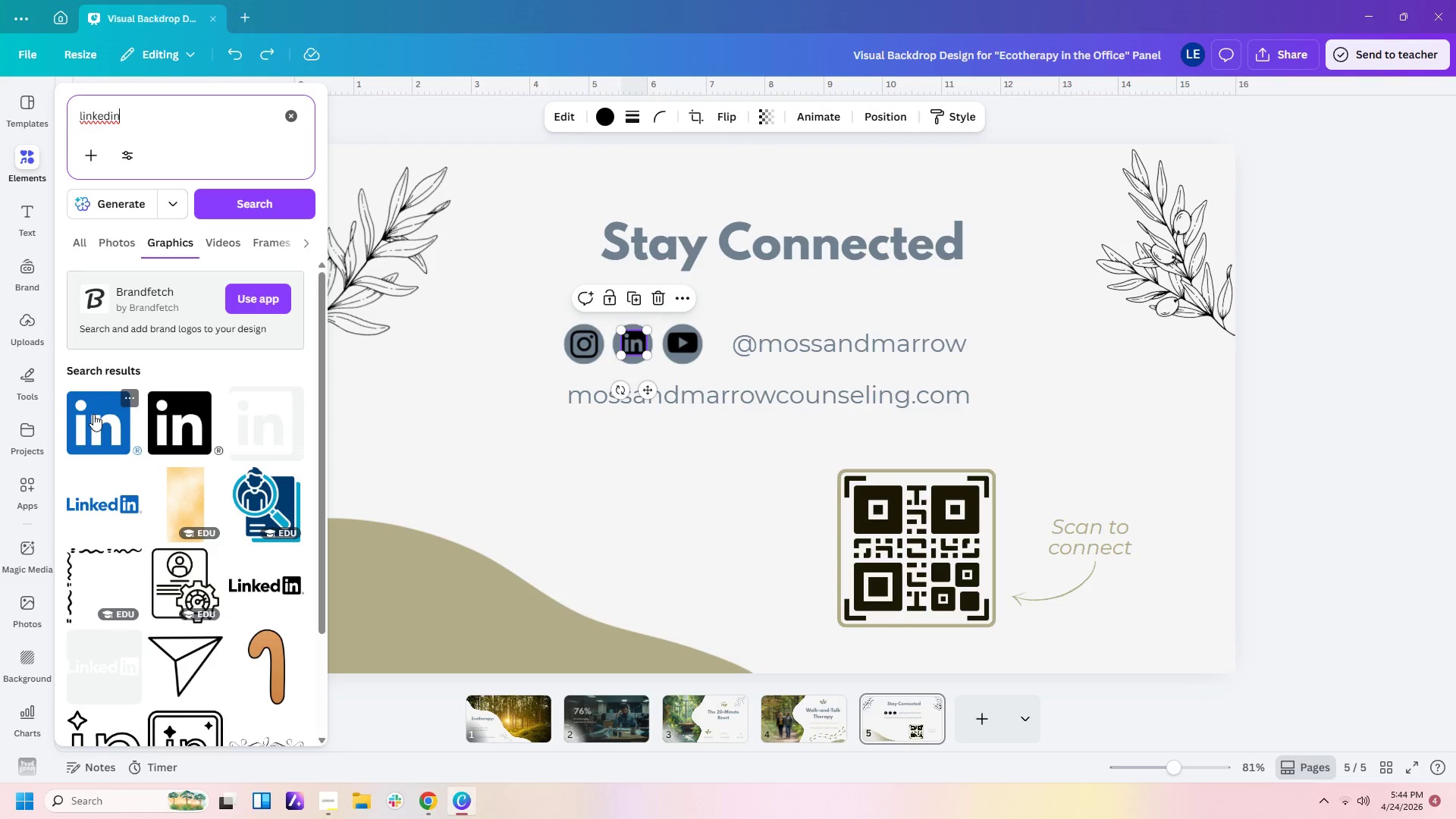 
scroll: coordinate [199, 486], scroll_direction: down, amount: 4.0
 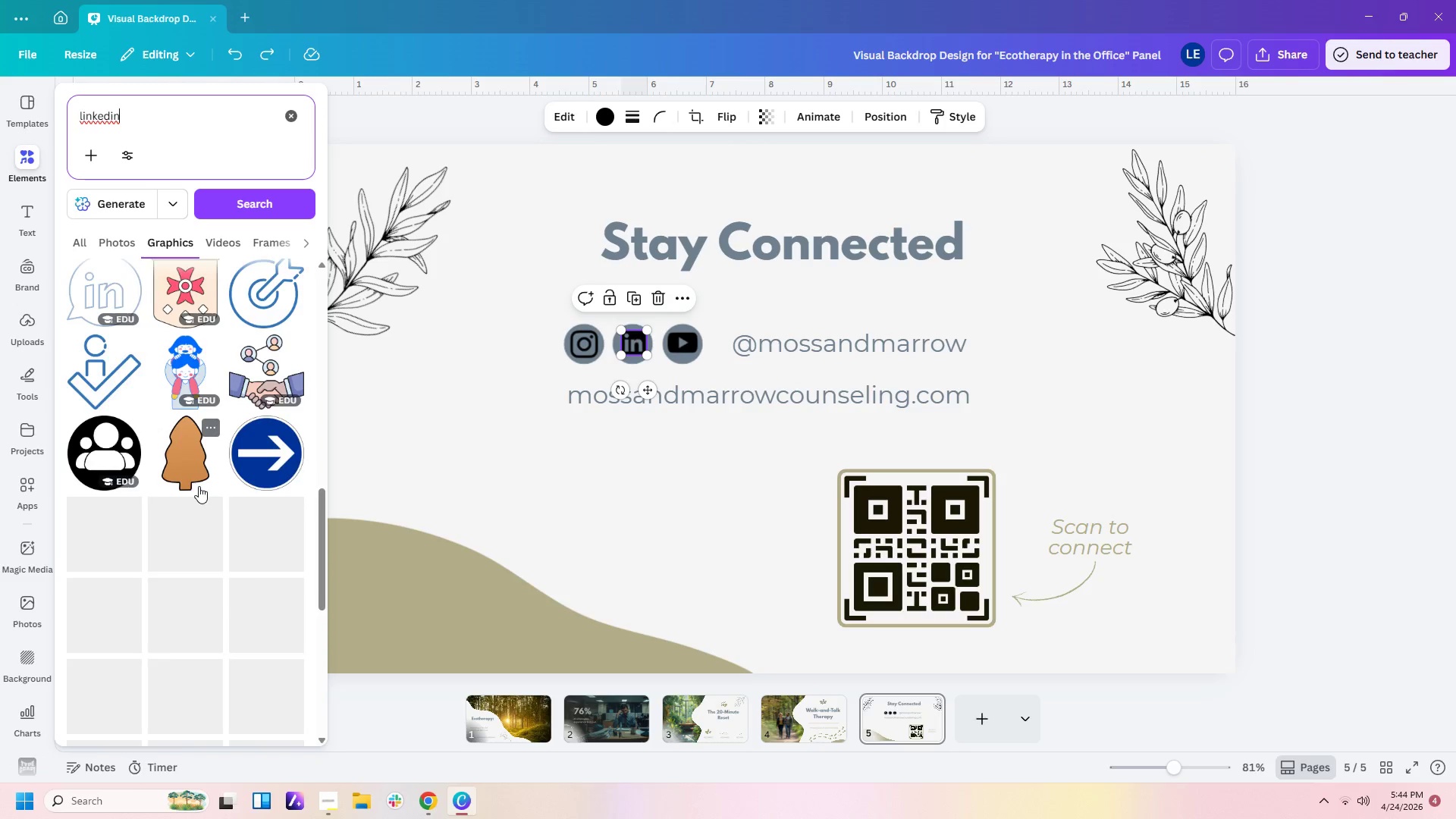 
scroll: coordinate [199, 486], scroll_direction: up, amount: 21.0
 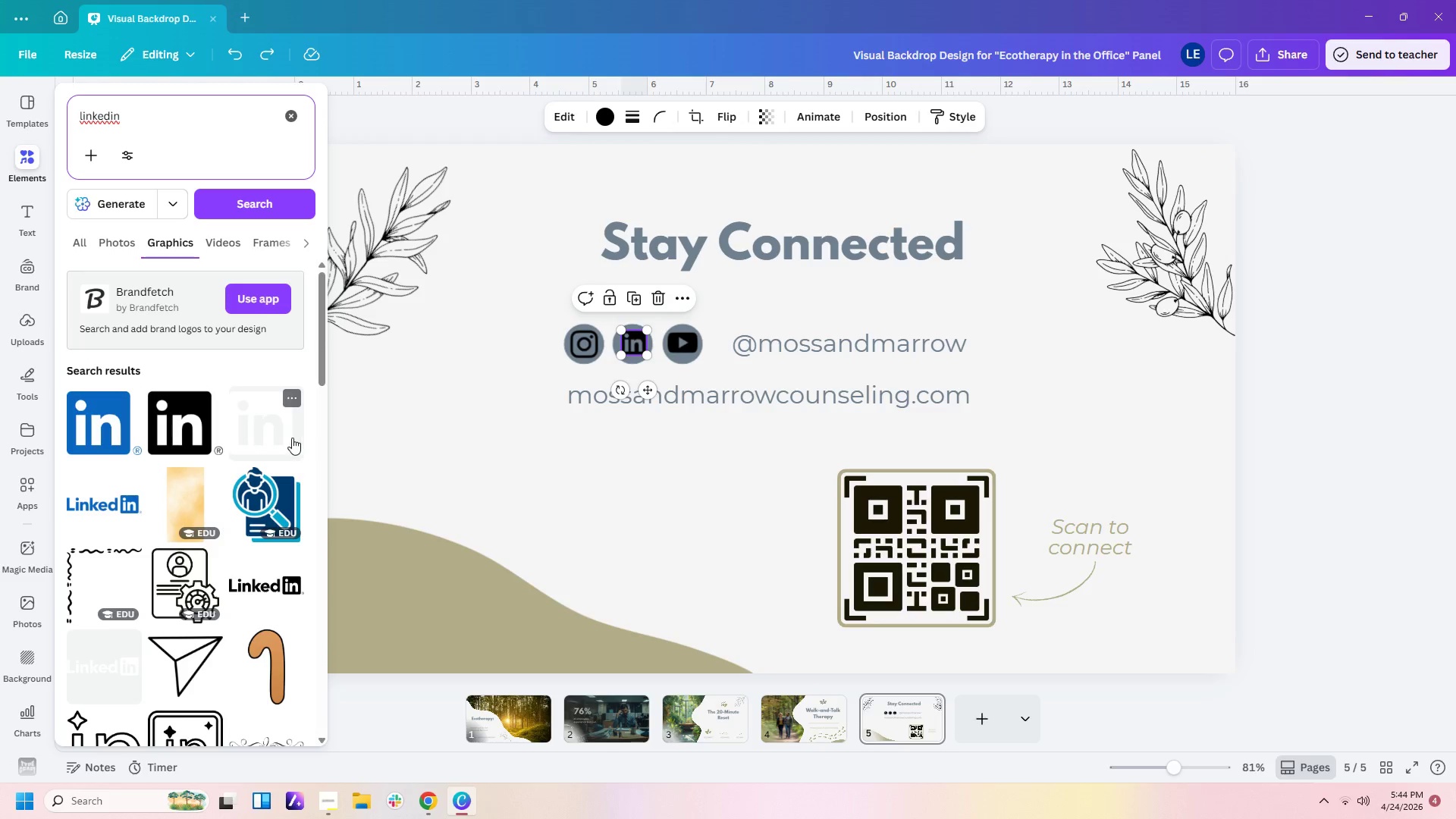 
left_click([278, 435])
 